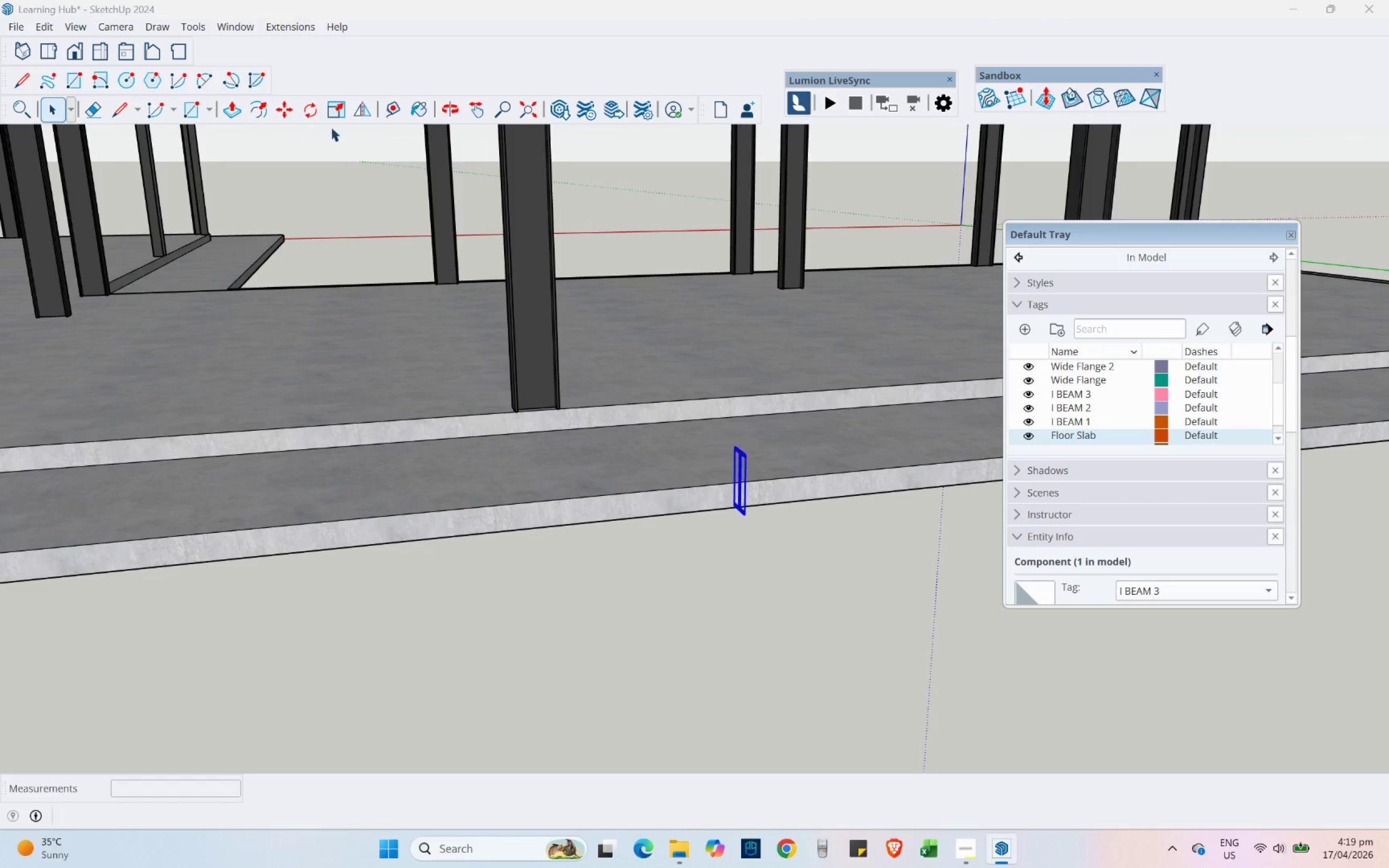 
left_click([277, 102])
 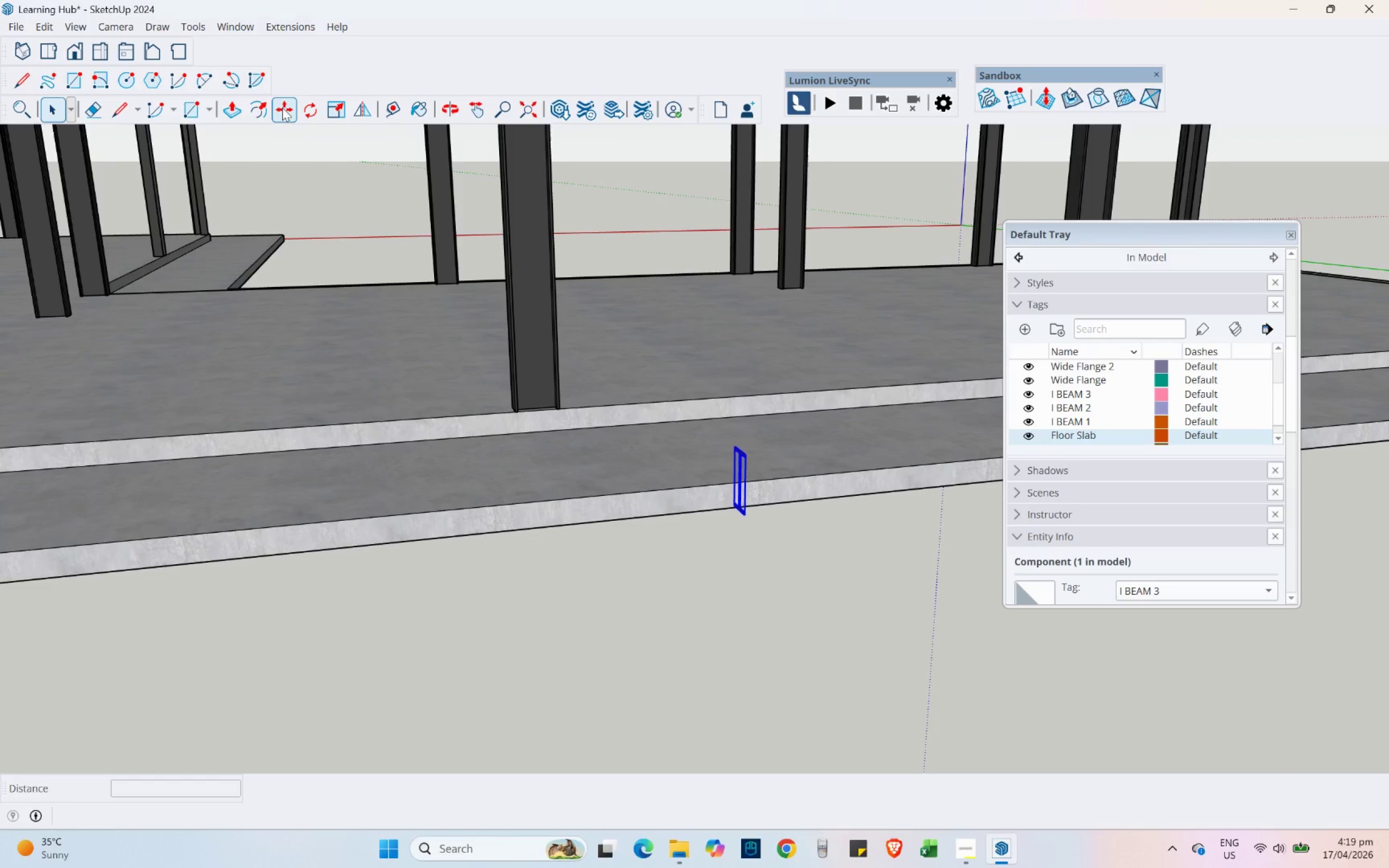 
scroll: coordinate [691, 443], scroll_direction: up, amount: 8.0
 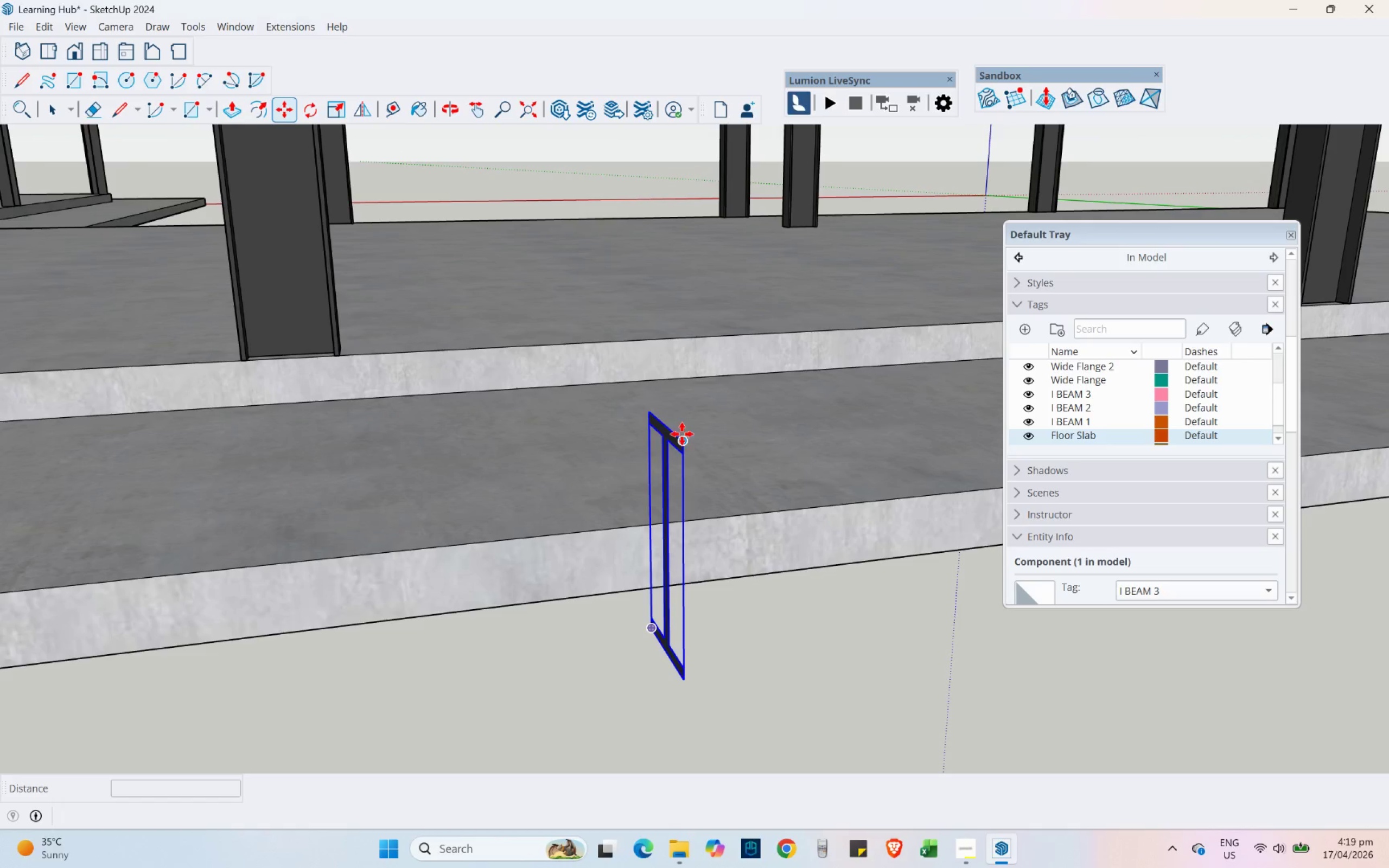 
left_click([686, 436])
 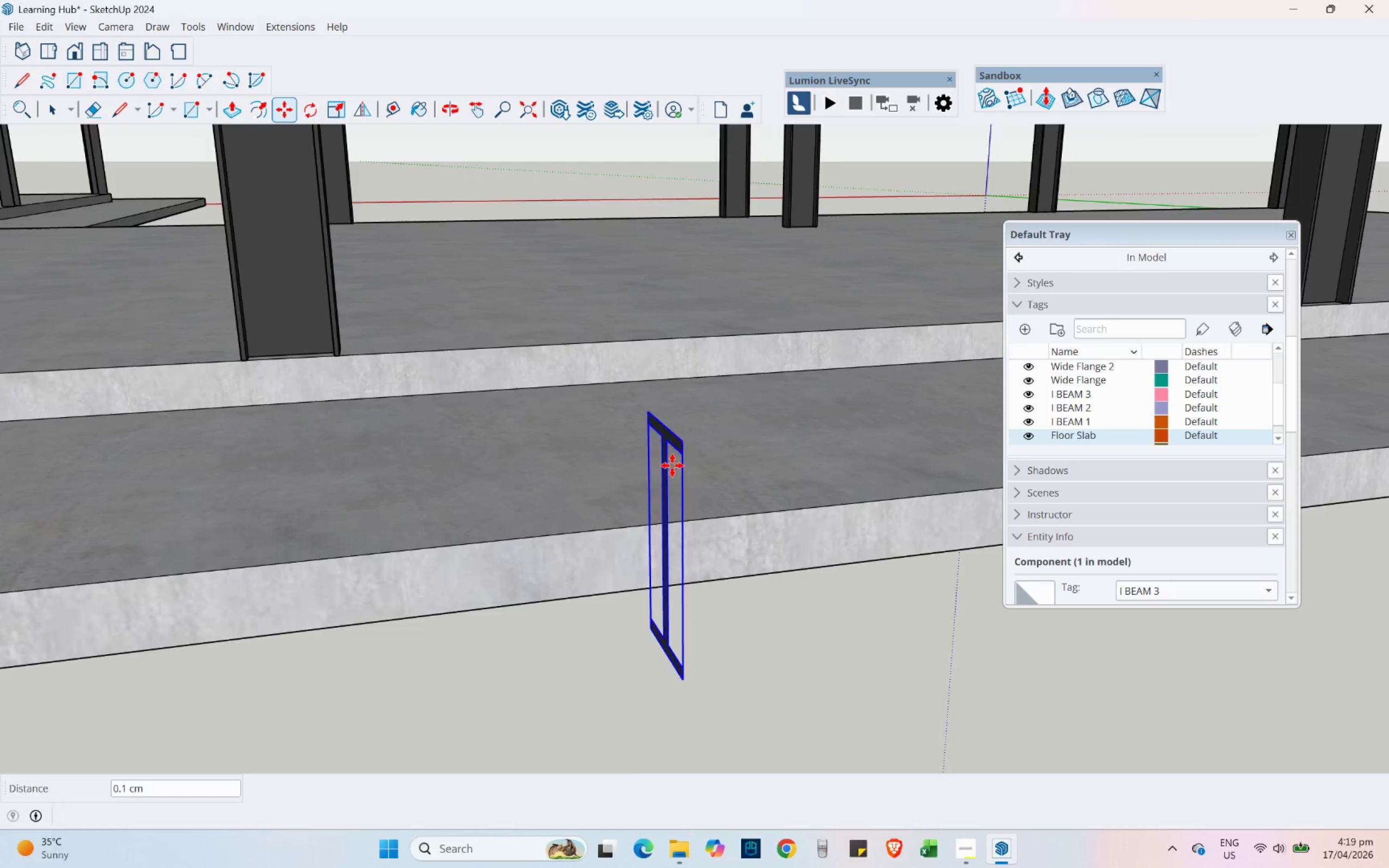 
scroll: coordinate [533, 577], scroll_direction: down, amount: 32.0
 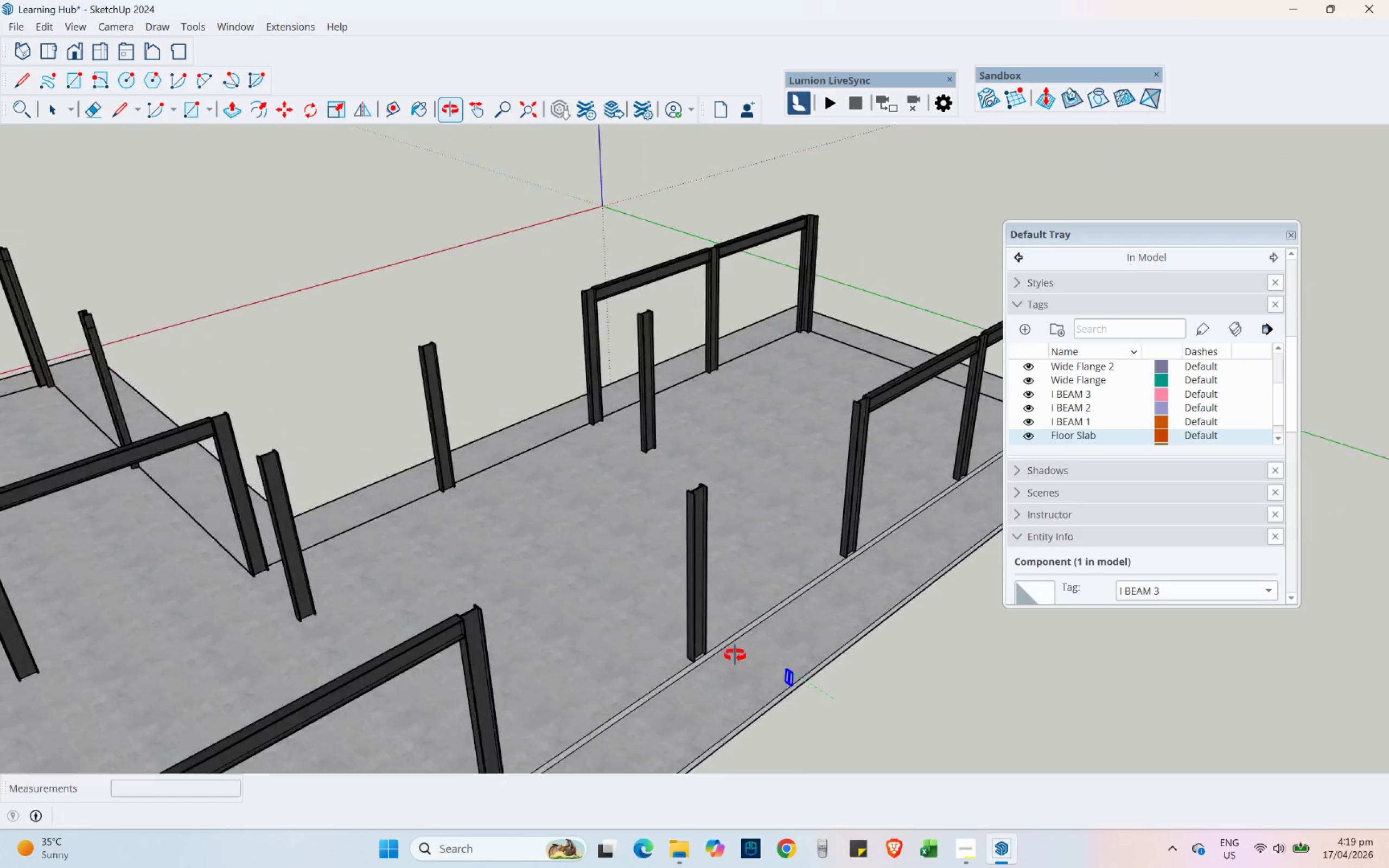 
scroll: coordinate [891, 405], scroll_direction: up, amount: 14.0
 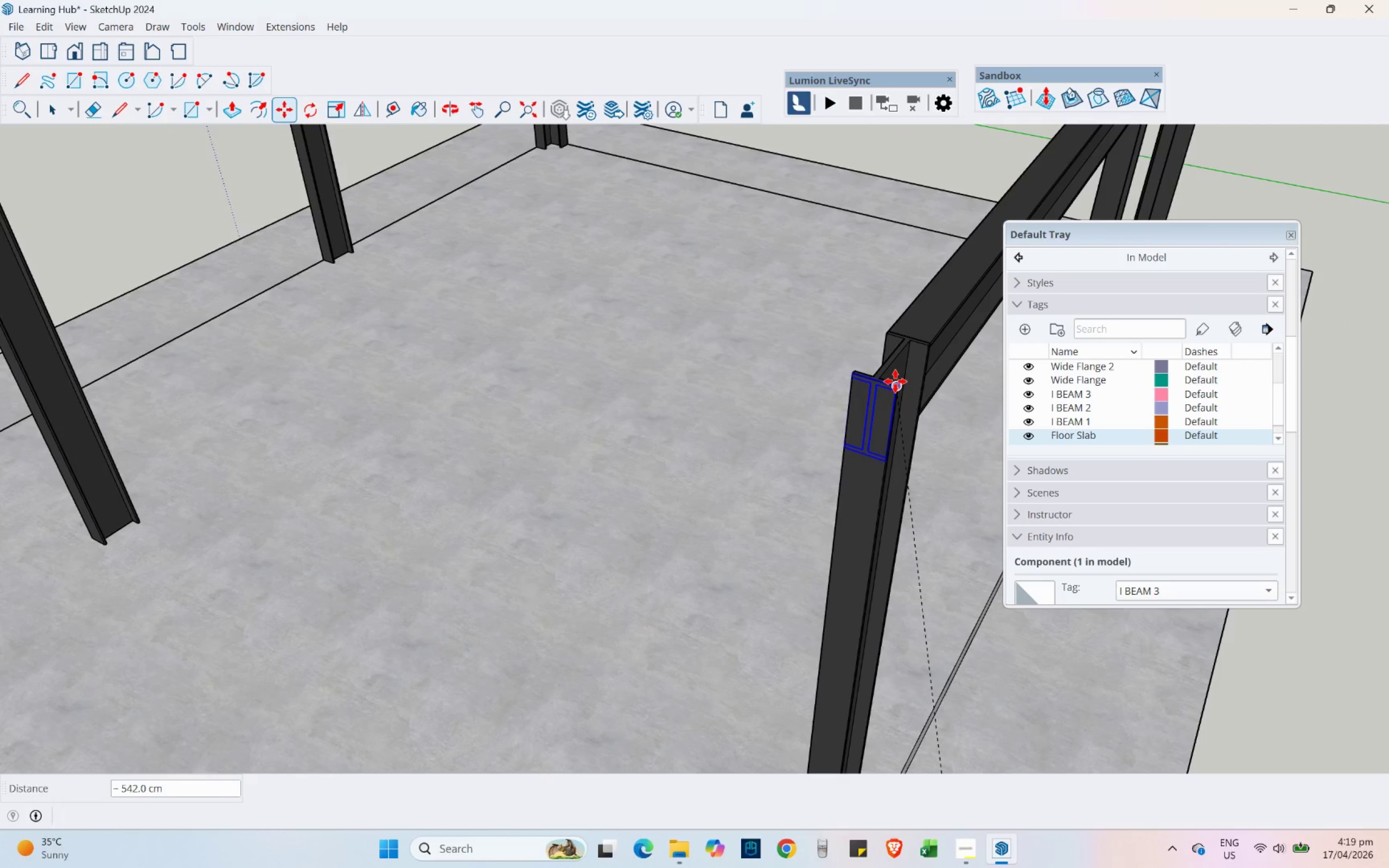 
left_click([895, 381])
 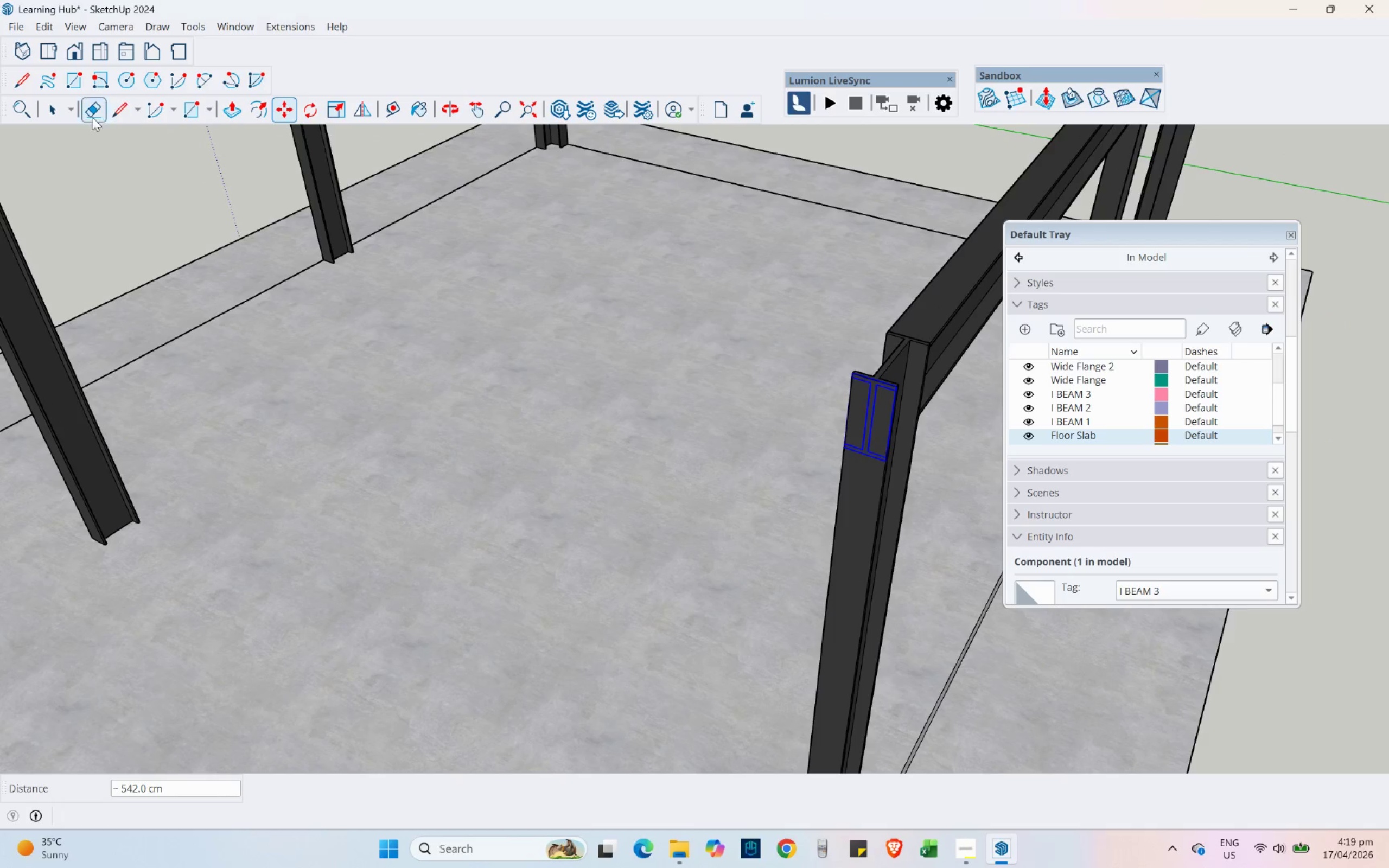 
left_click([52, 104])
 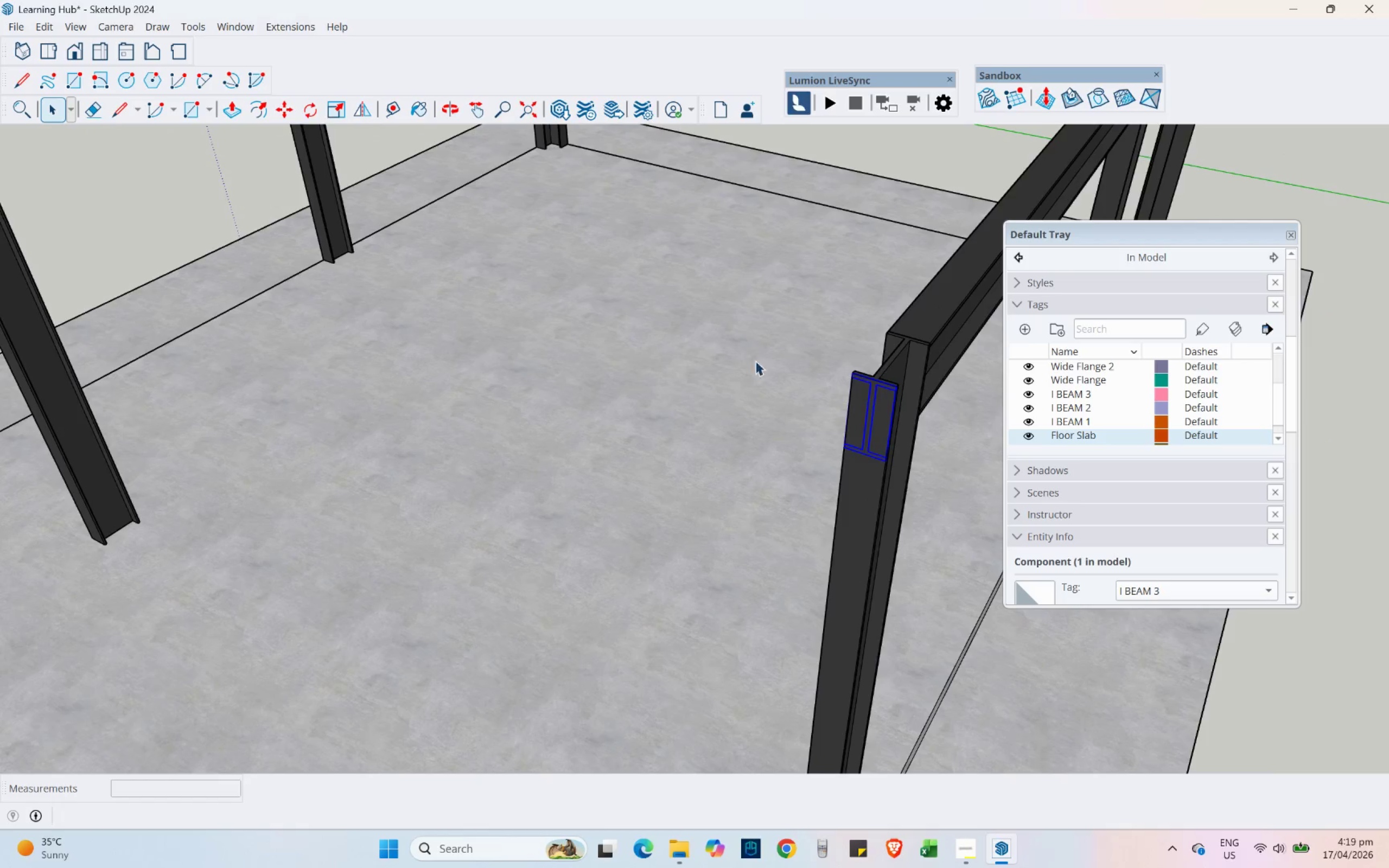 
scroll: coordinate [846, 398], scroll_direction: up, amount: 3.0
 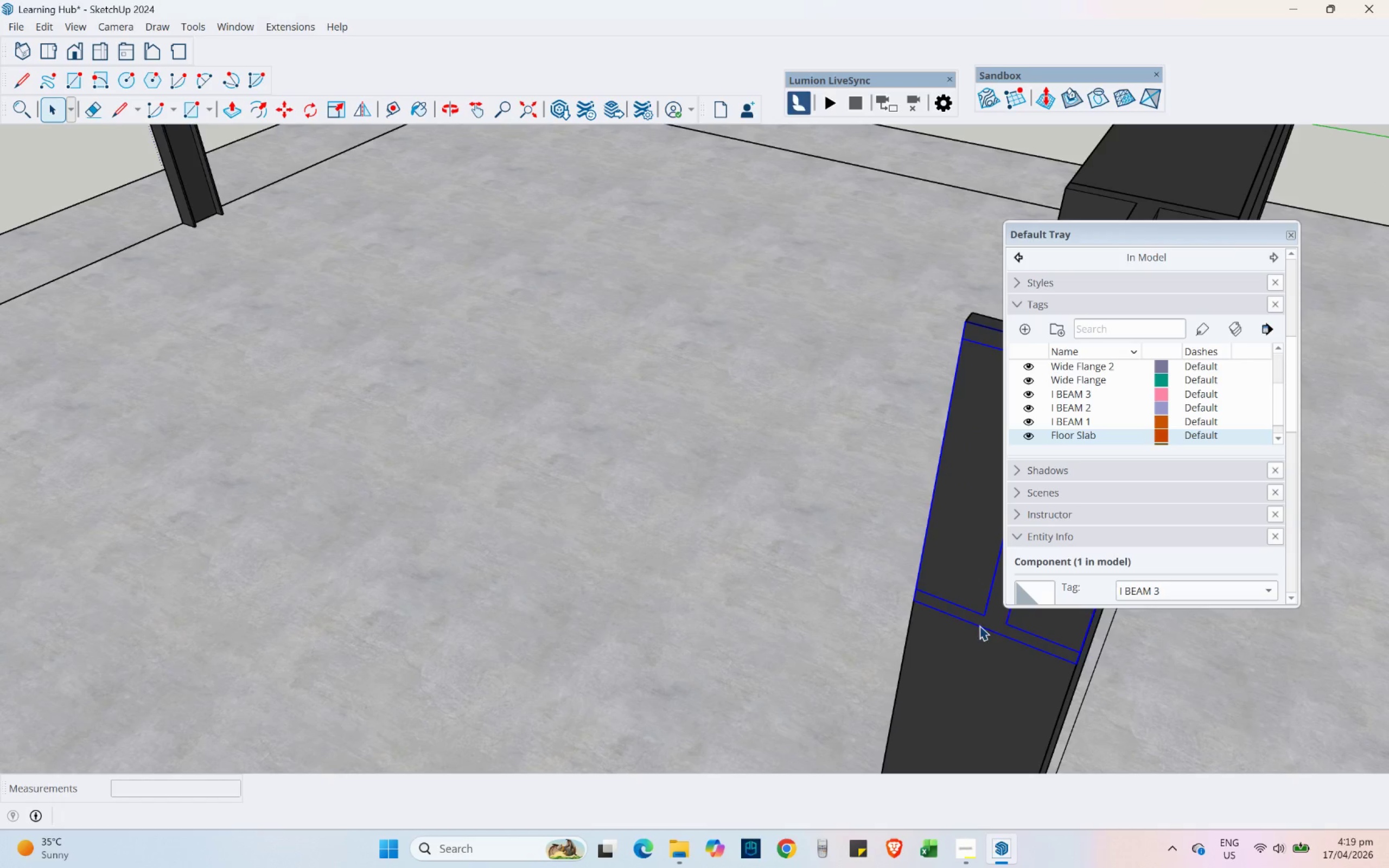 
double_click([986, 624])
 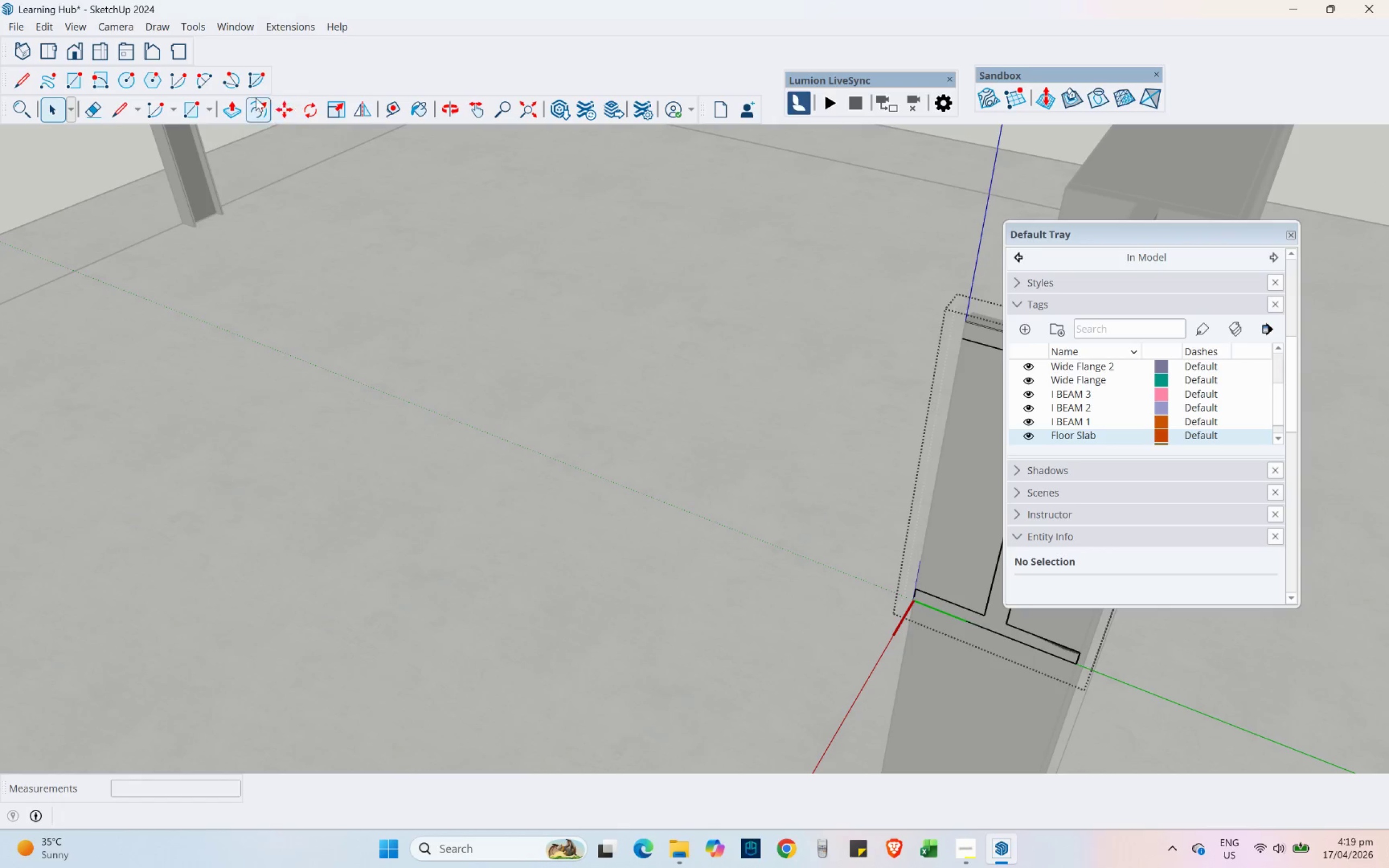 
scroll: coordinate [209, 151], scroll_direction: down, amount: 4.0
 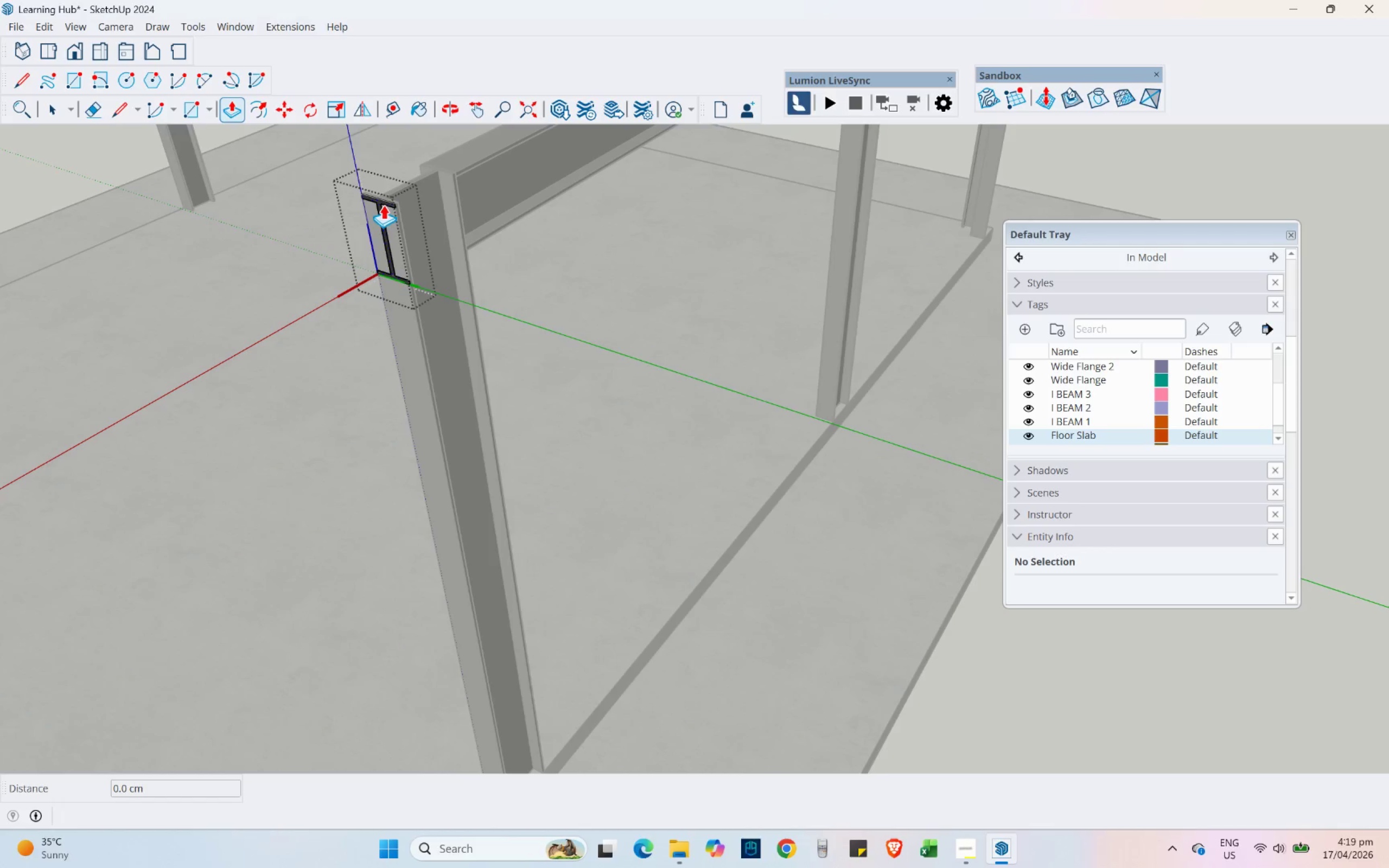 
left_click([381, 204])
 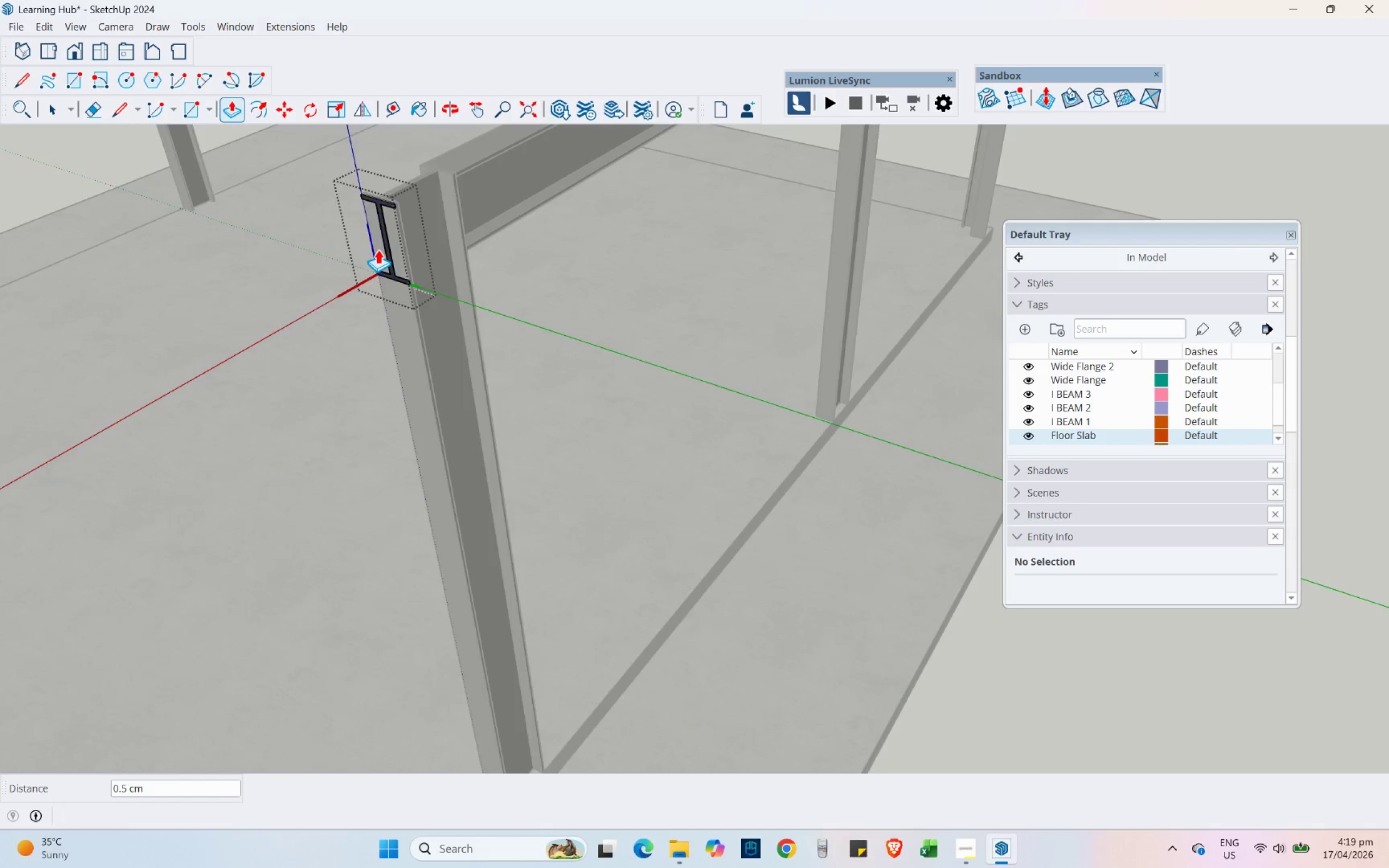 
scroll: coordinate [192, 403], scroll_direction: up, amount: 1.0
 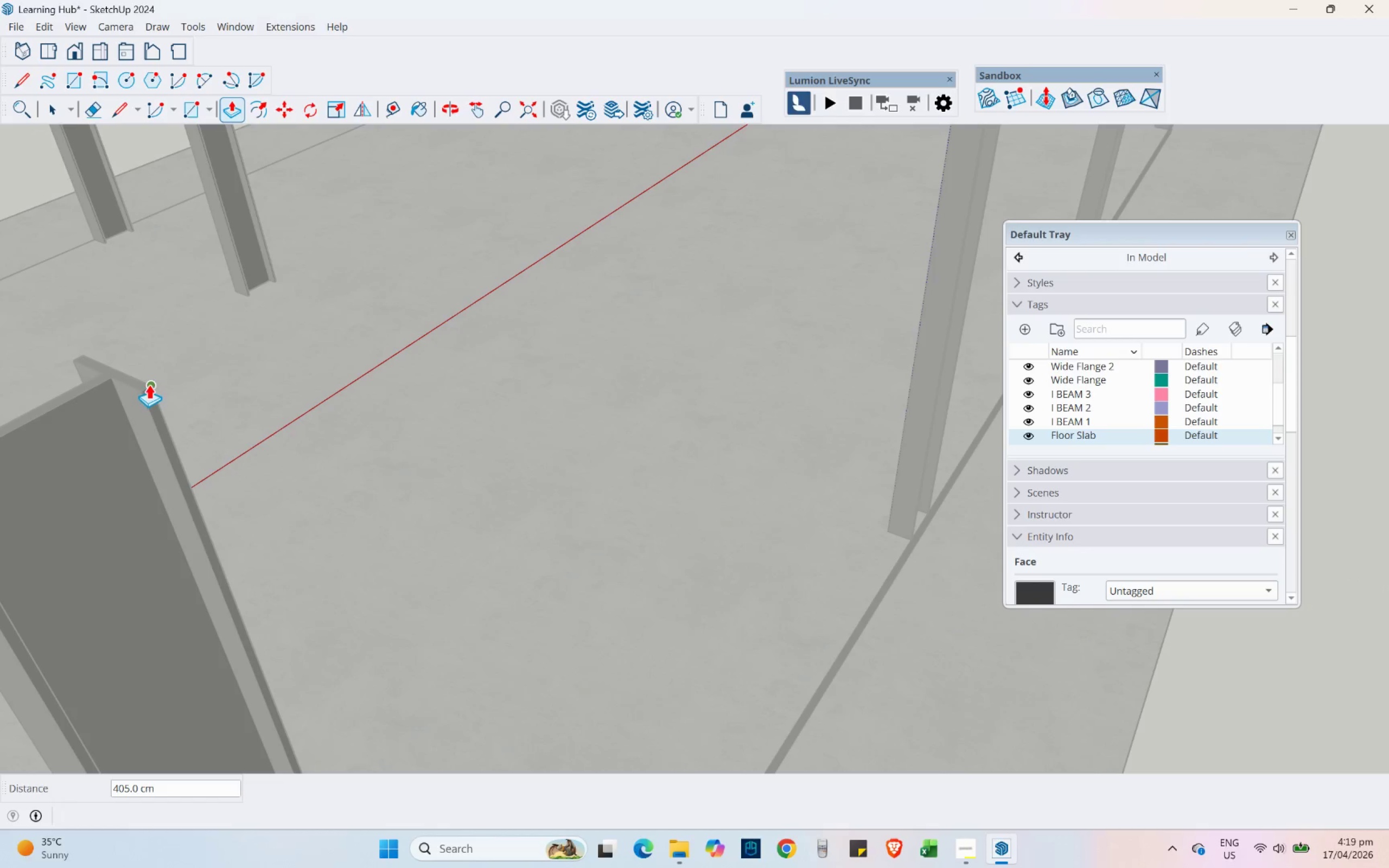 
left_click([149, 385])
 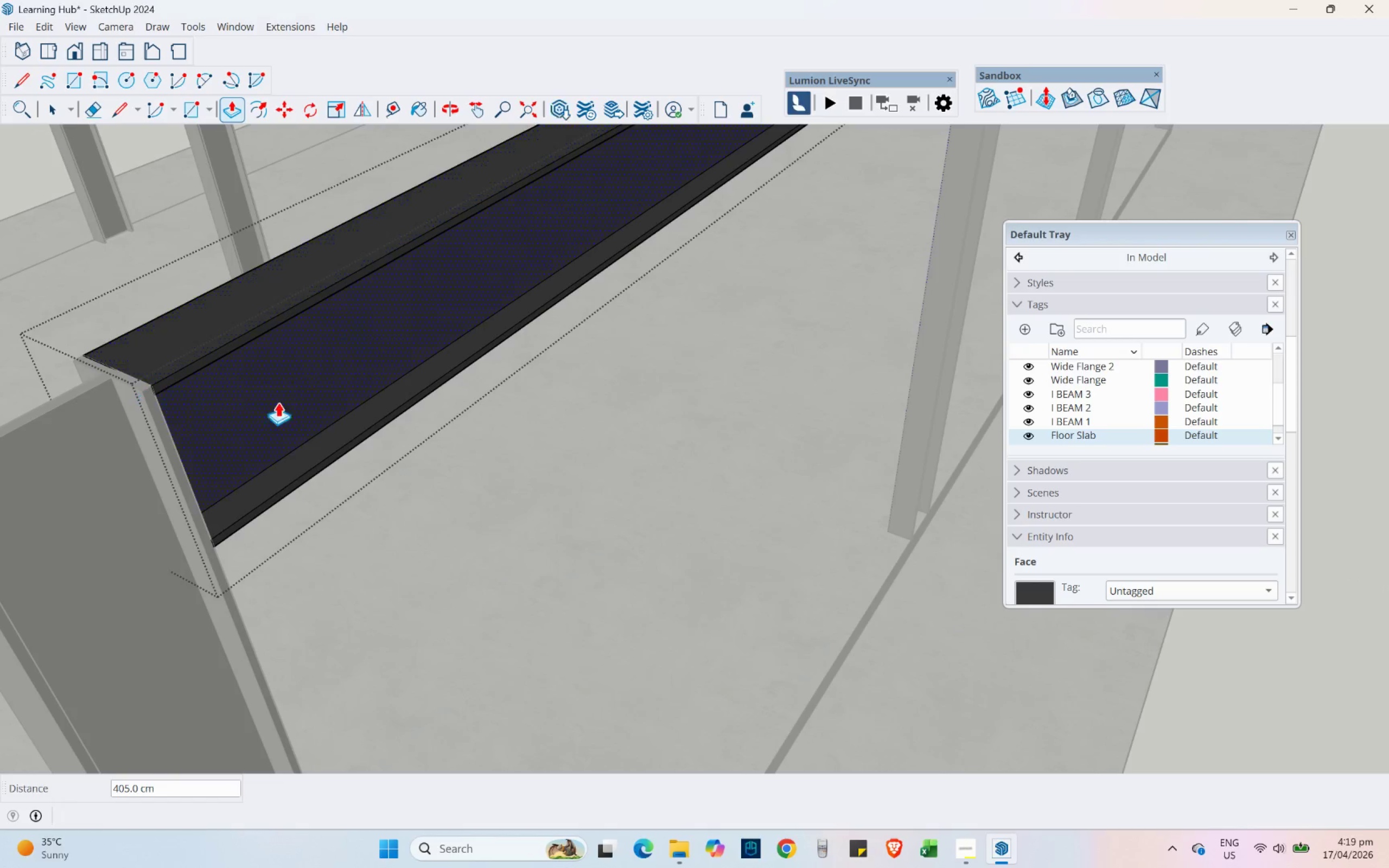 
scroll: coordinate [470, 425], scroll_direction: down, amount: 7.0
 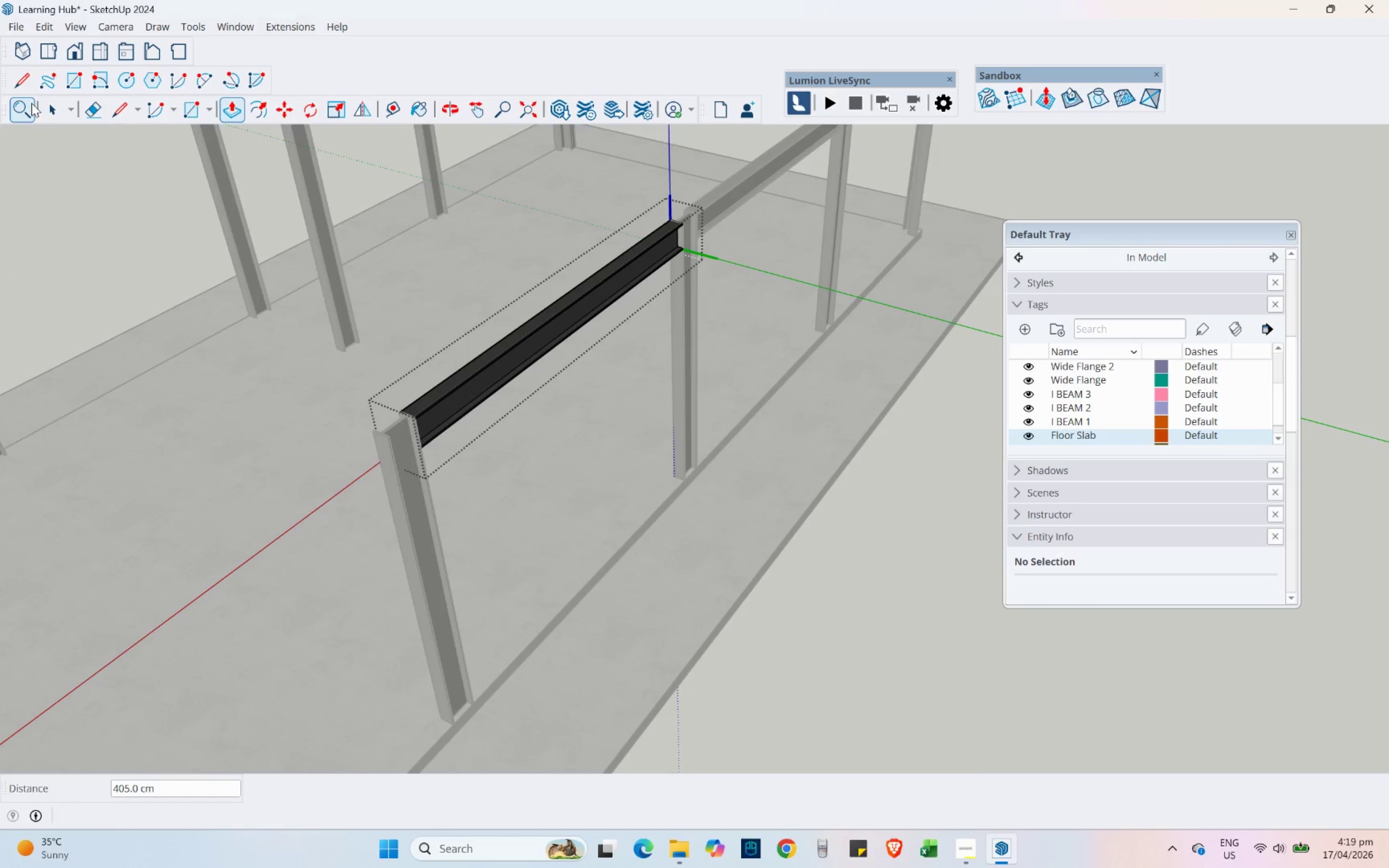 
left_click([48, 110])
 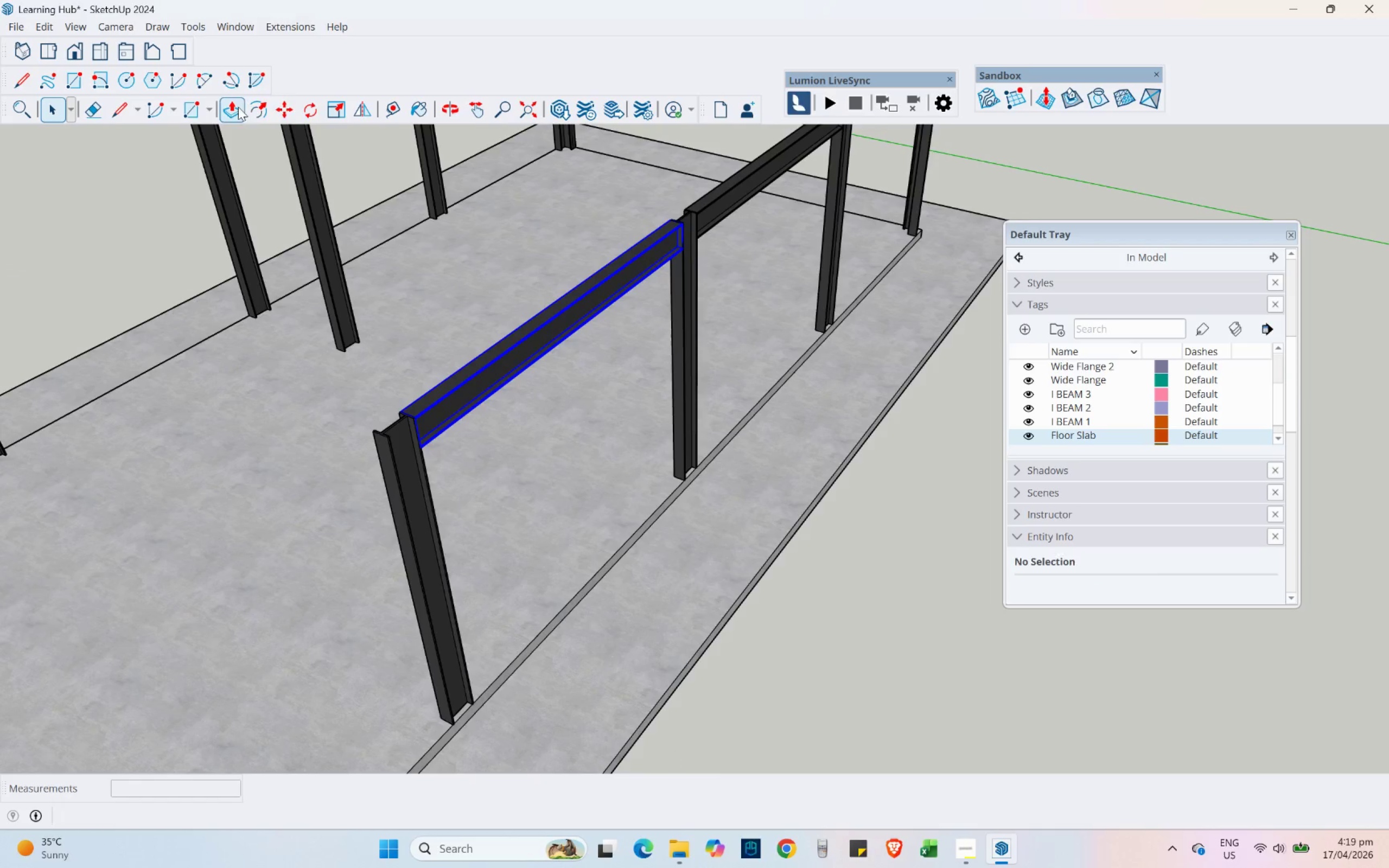 
left_click([288, 103])
 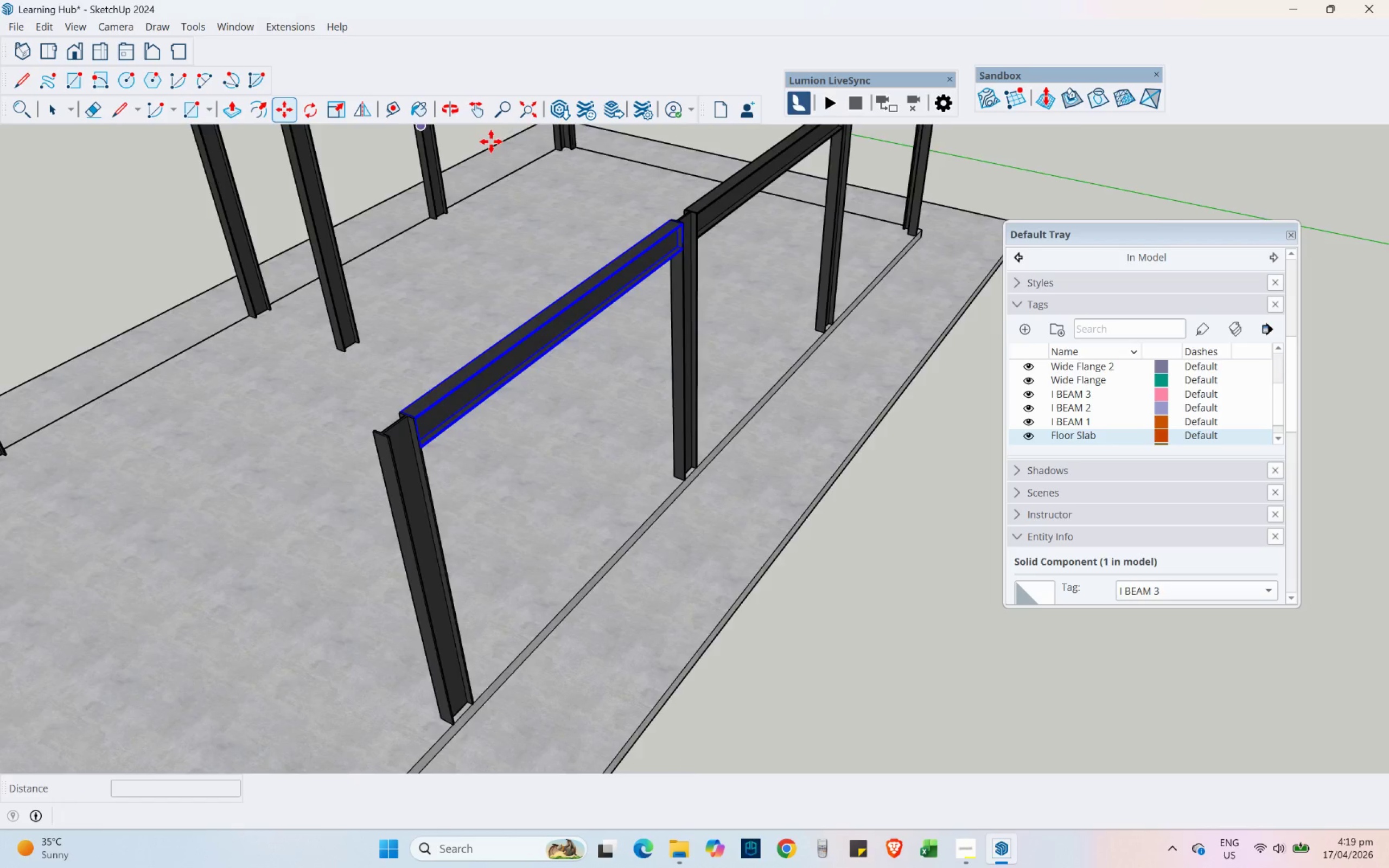 
key(Control+ControlLeft)
 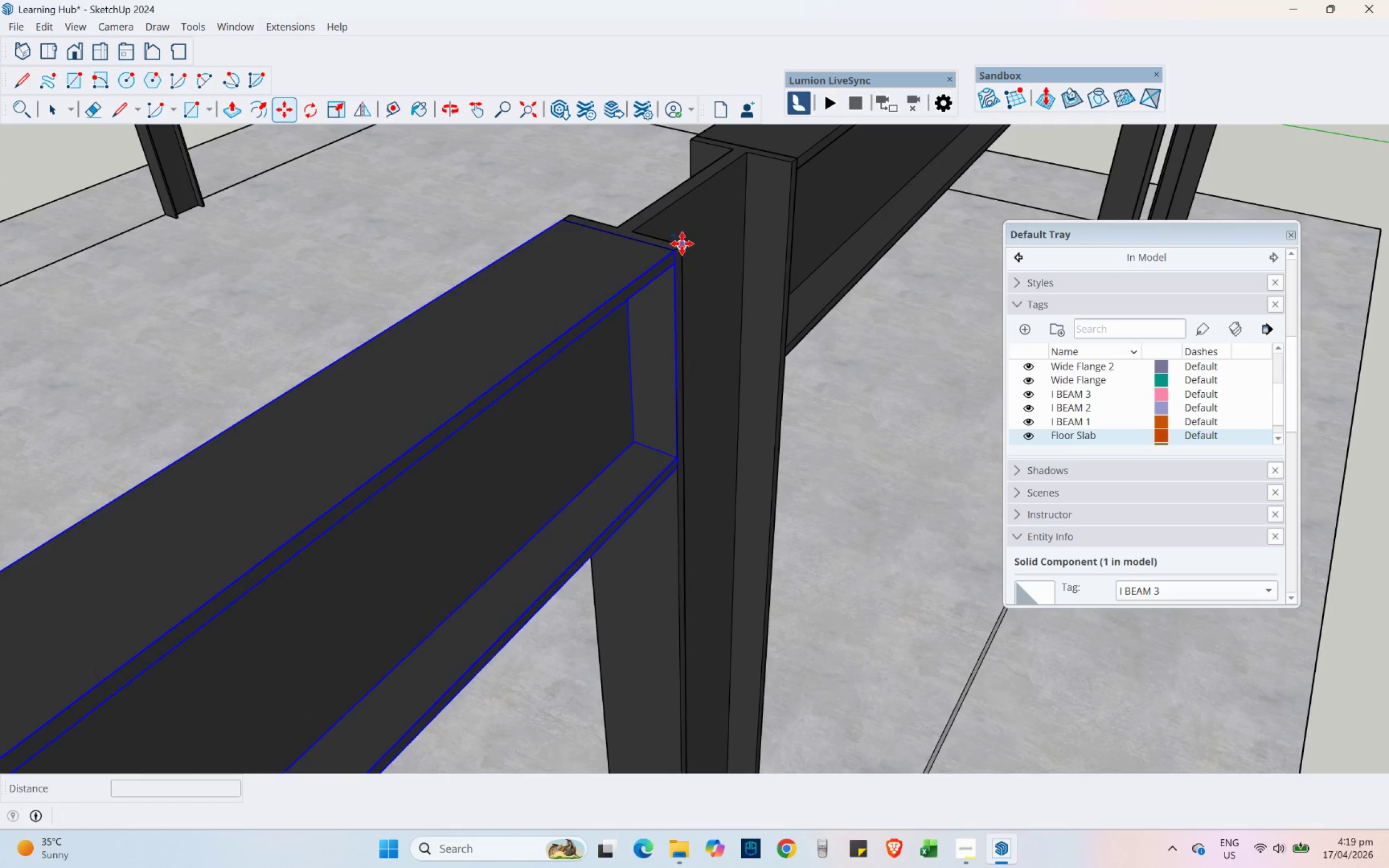 
scroll: coordinate [729, 241], scroll_direction: up, amount: 16.0
 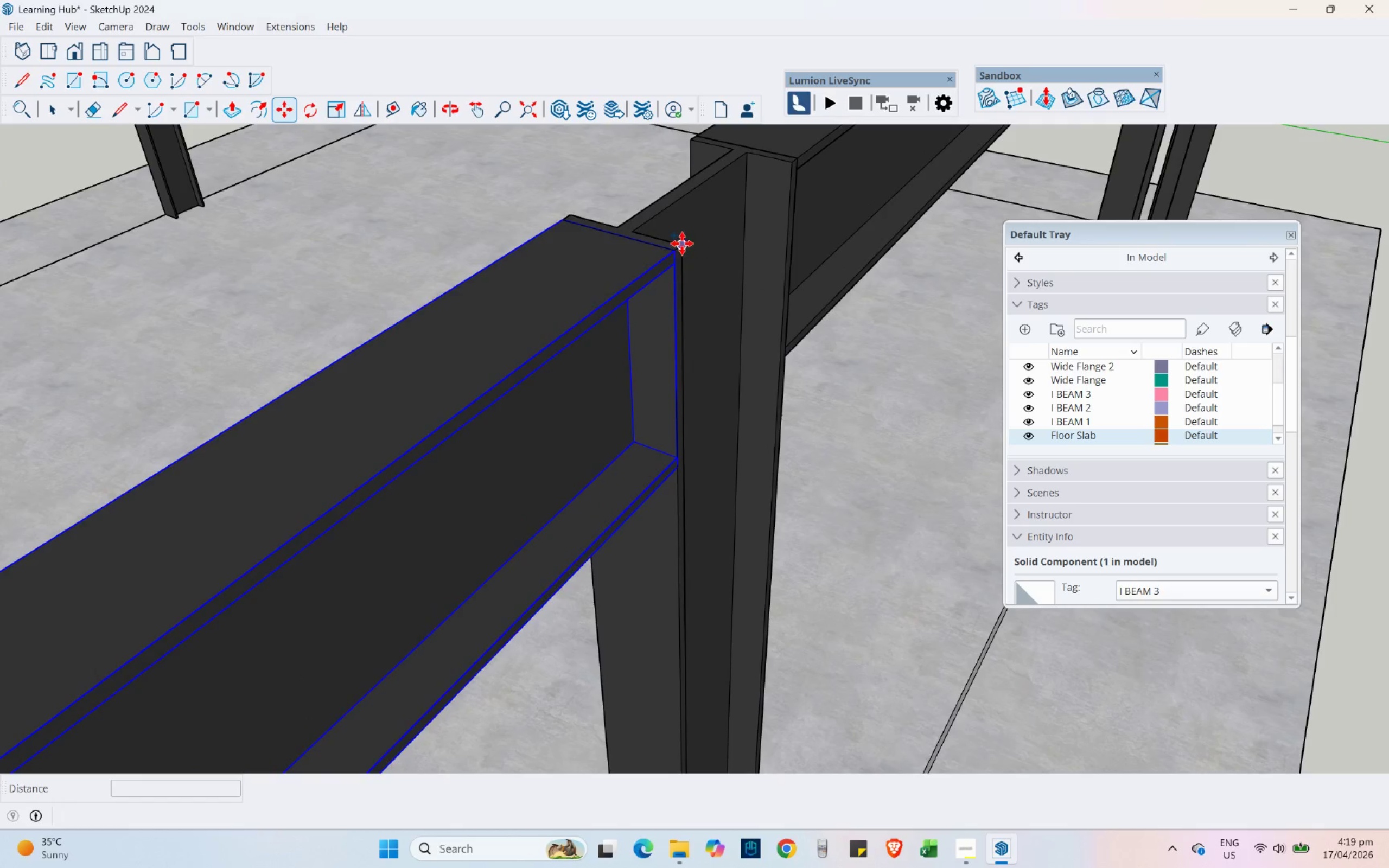 
scroll: coordinate [795, 227], scroll_direction: down, amount: 18.0
 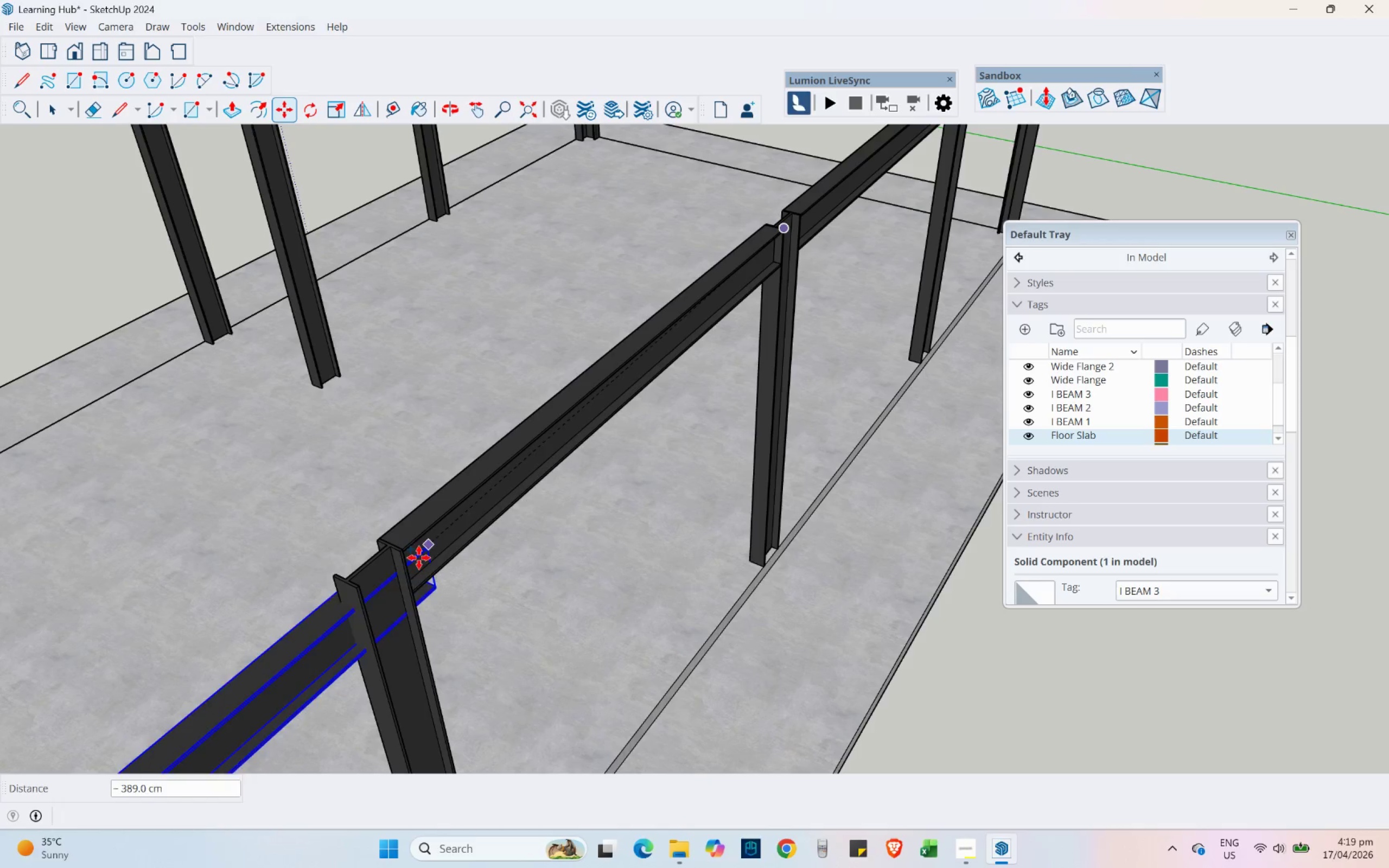 
scroll: coordinate [359, 585], scroll_direction: up, amount: 8.0
 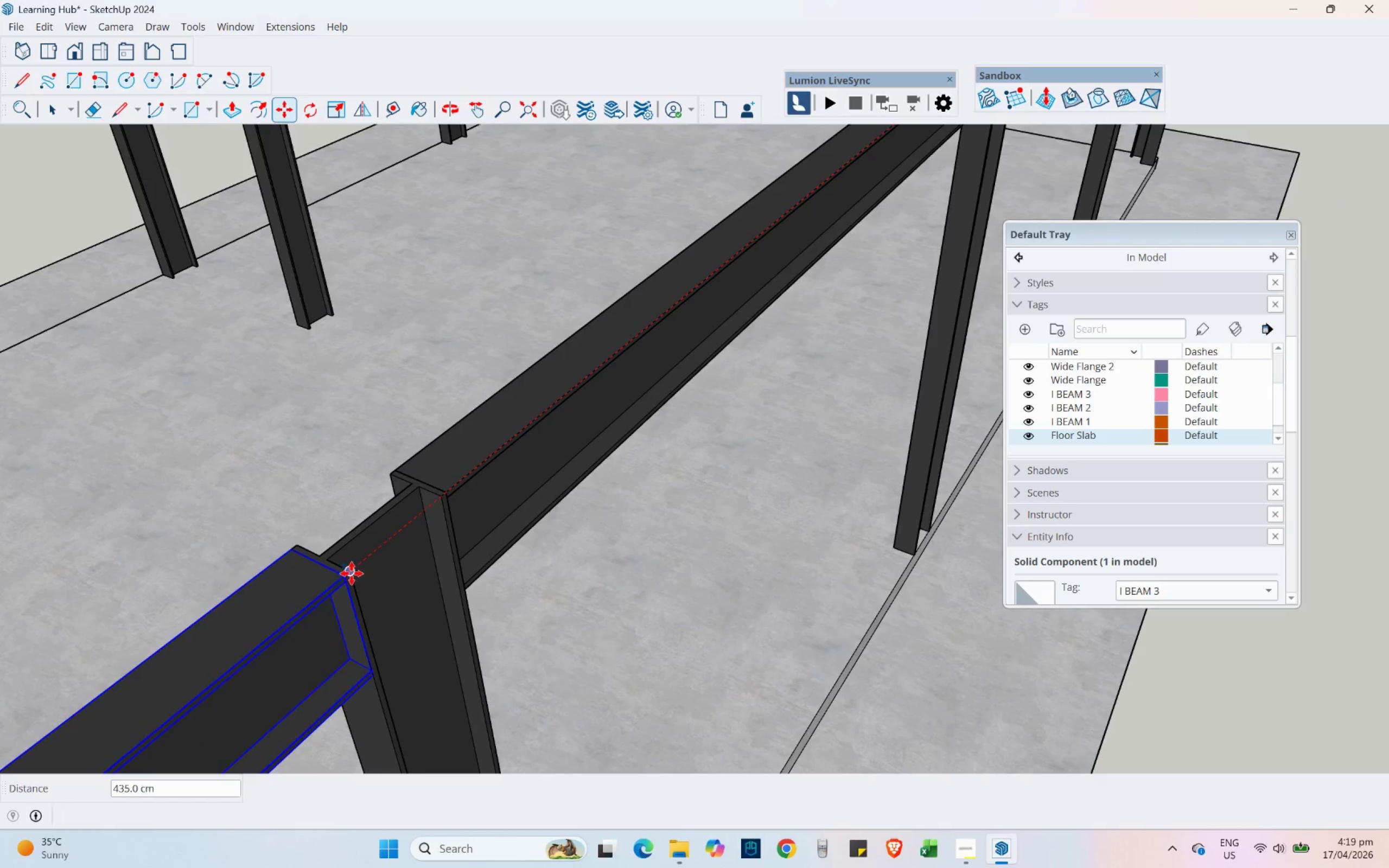 
left_click([349, 570])
 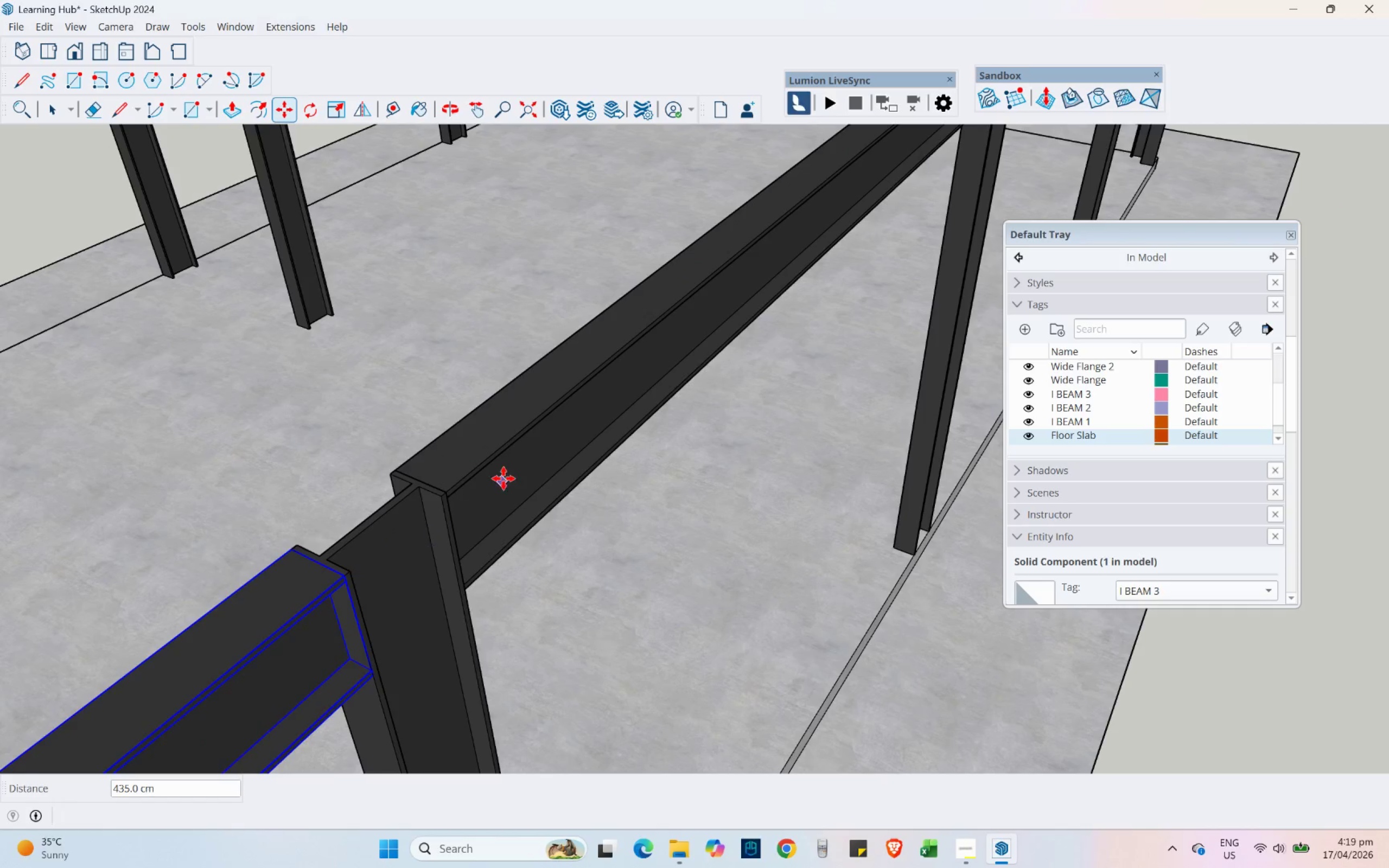 
scroll: coordinate [525, 396], scroll_direction: down, amount: 11.0
 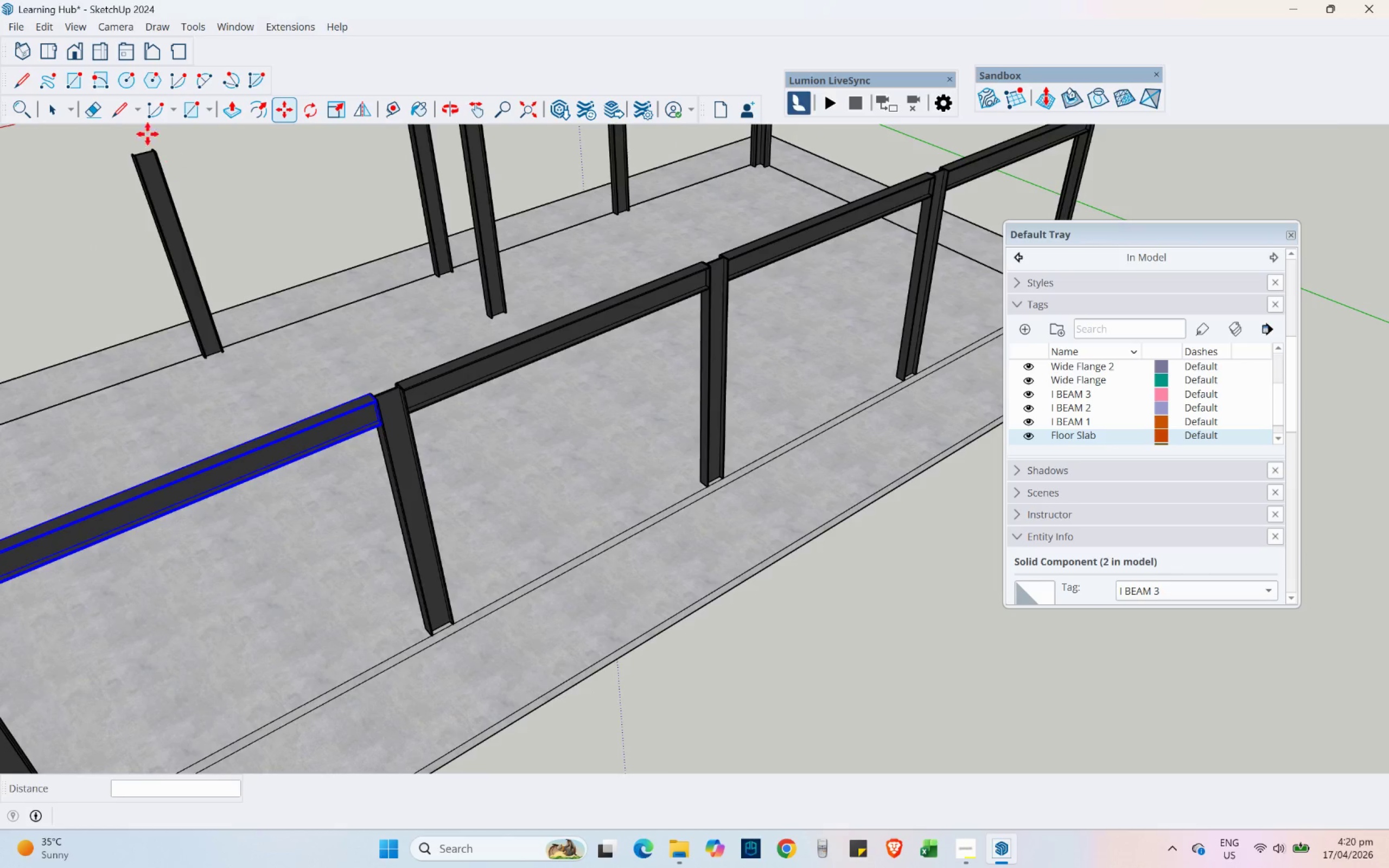 
left_click([56, 103])
 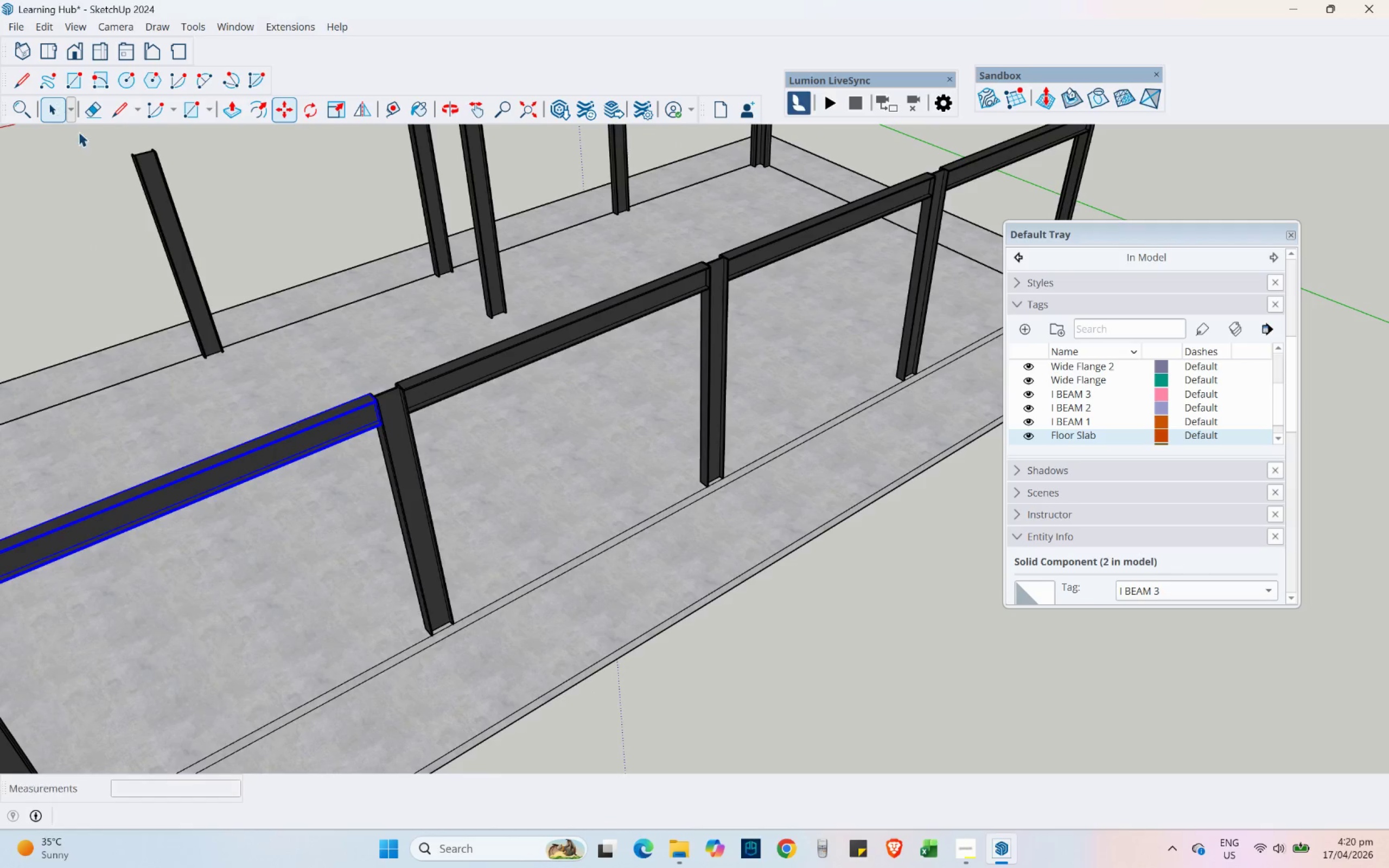 
hold_key(key=ControlLeft, duration=0.56)
left_click([435, 392])
 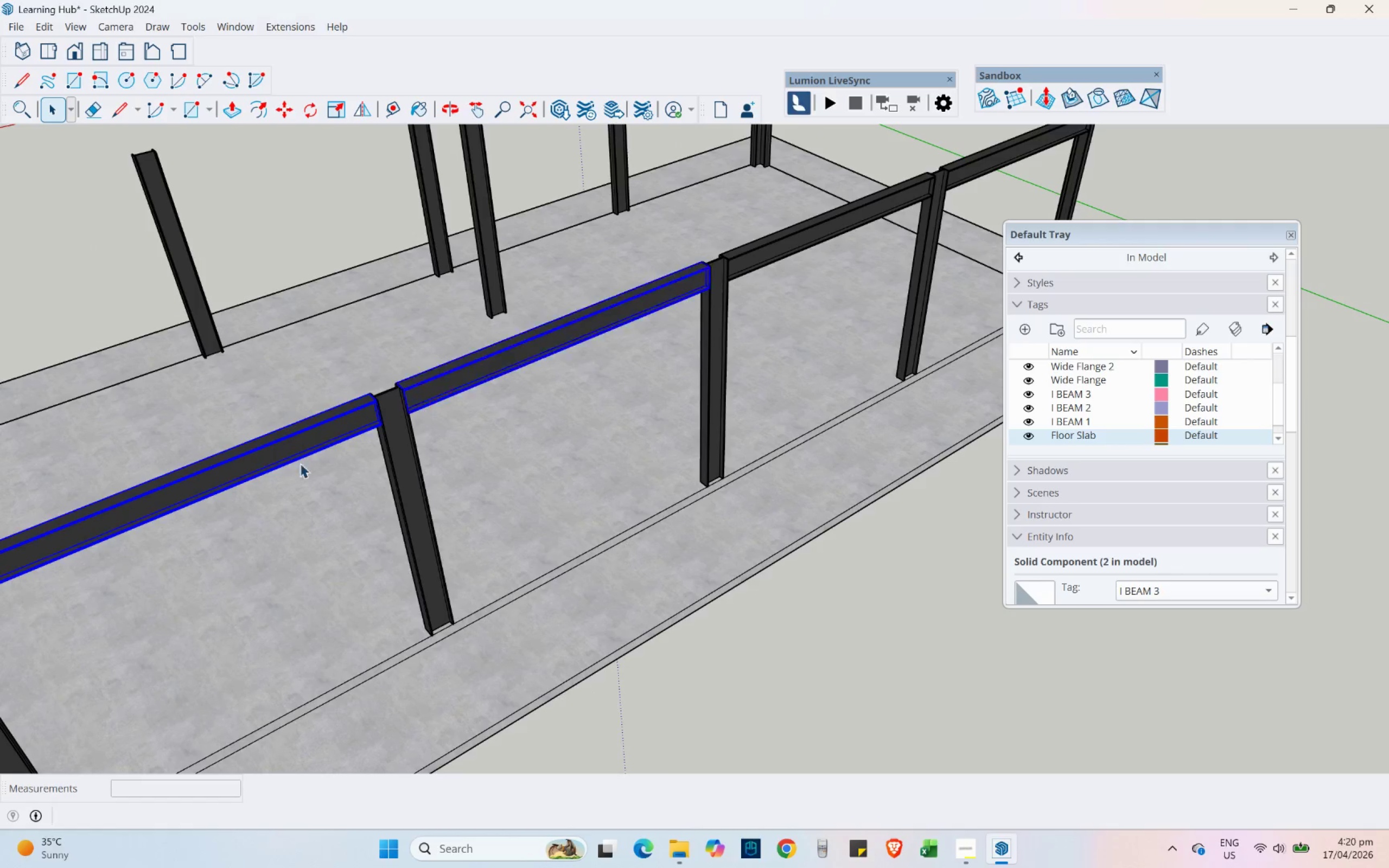 
hold_key(key=ShiftLeft, duration=0.39)
 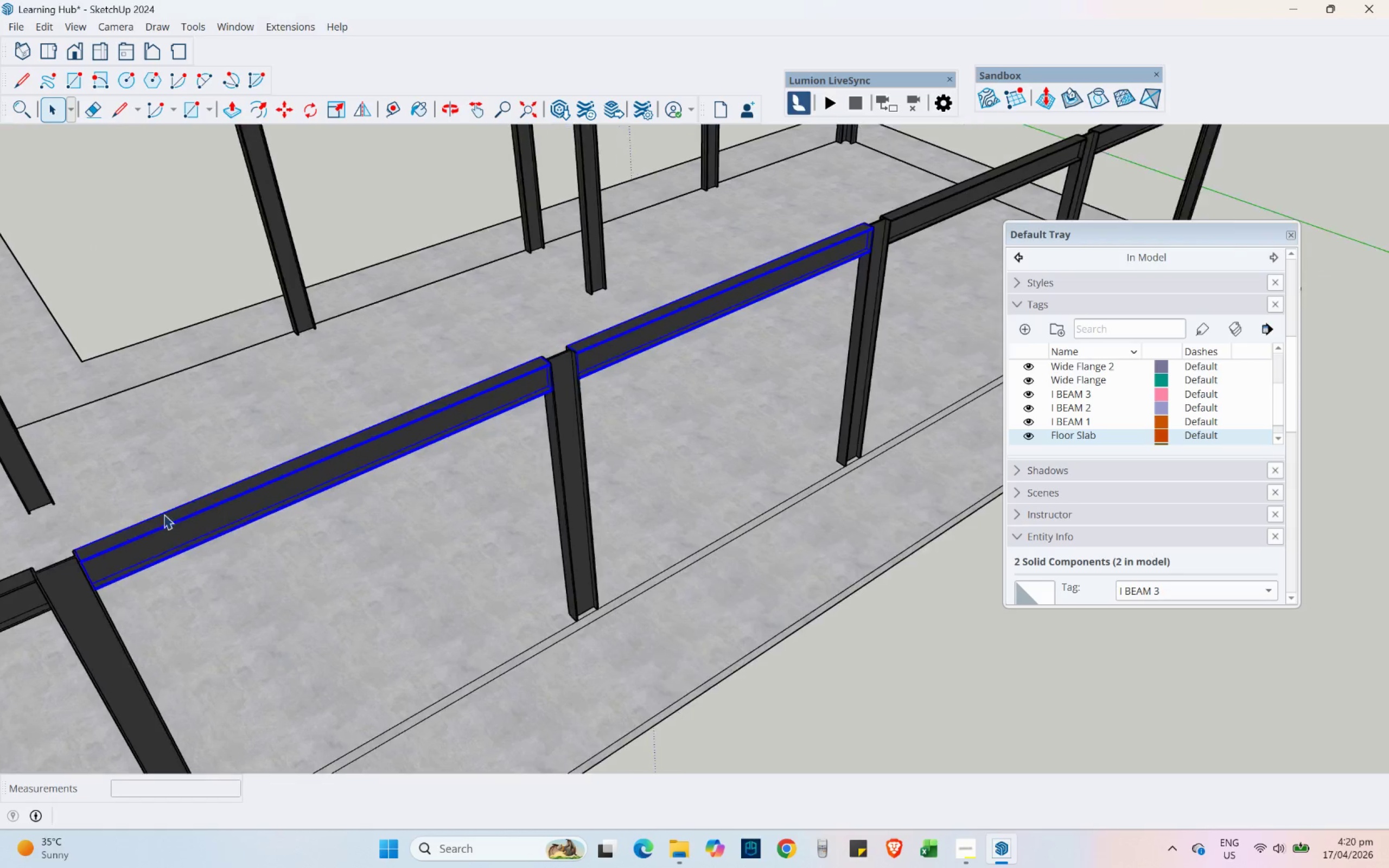 
scroll: coordinate [99, 551], scroll_direction: up, amount: 3.0
 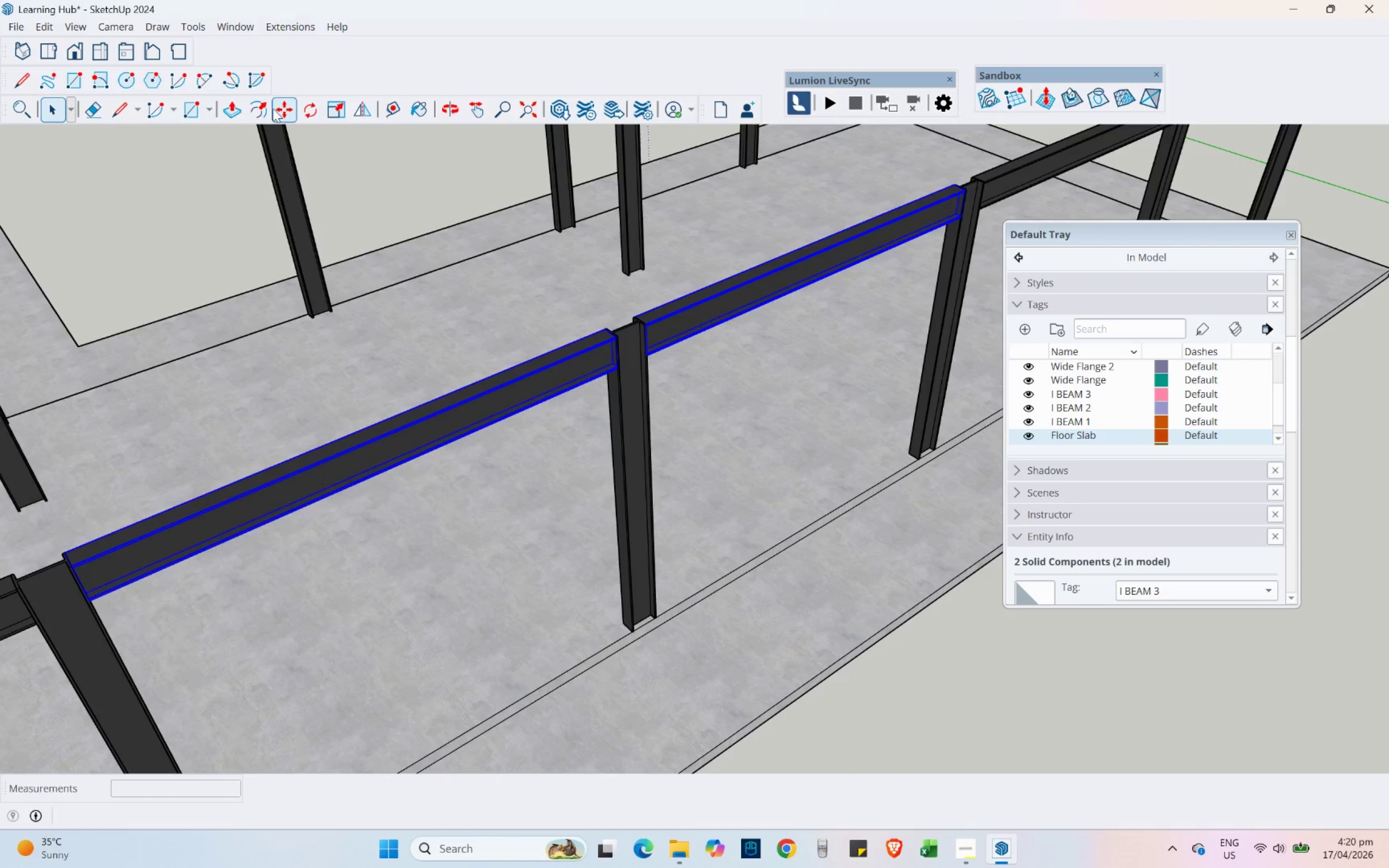 
key(Control+ControlLeft)
 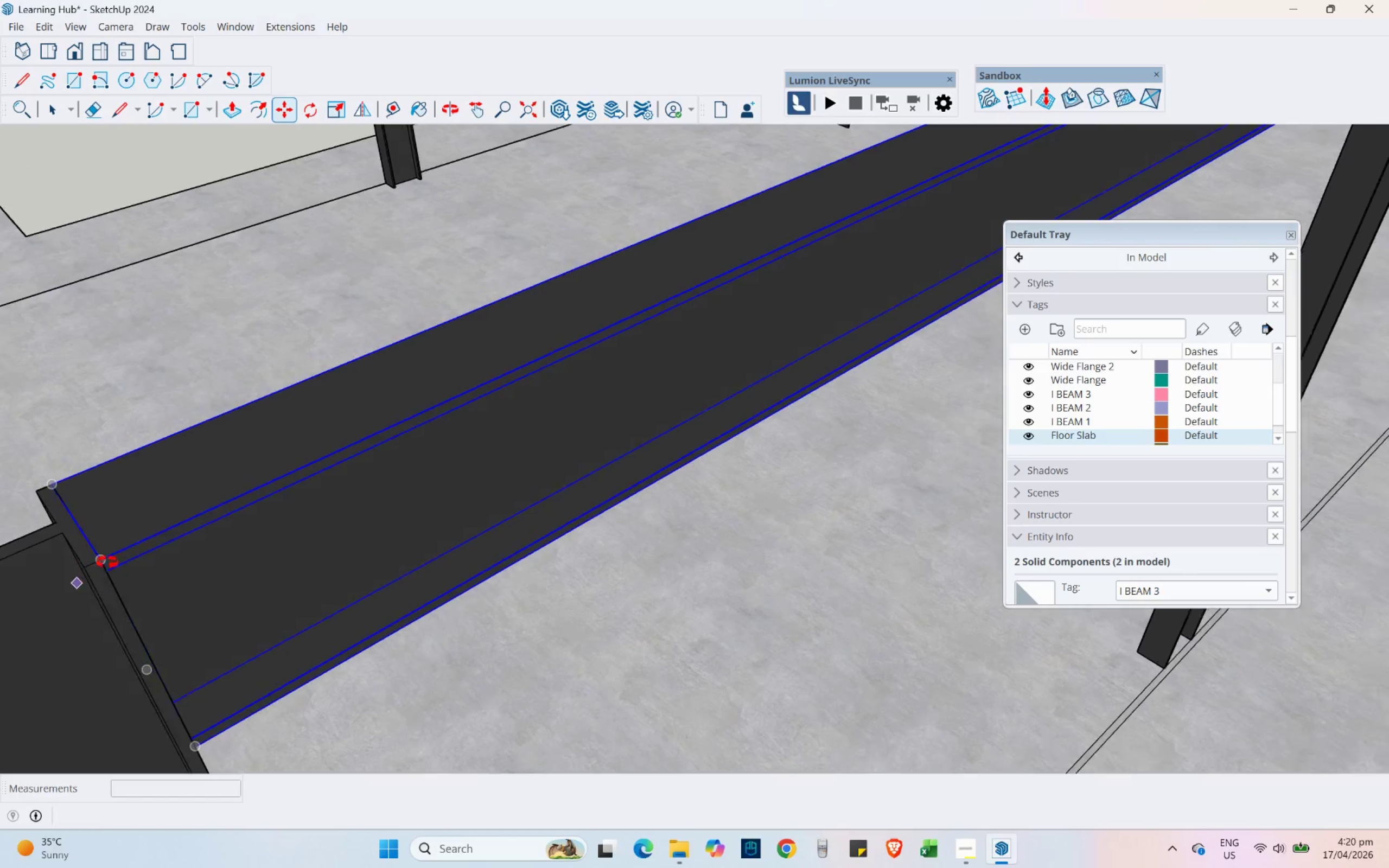 
scroll: coordinate [65, 555], scroll_direction: up, amount: 20.0
 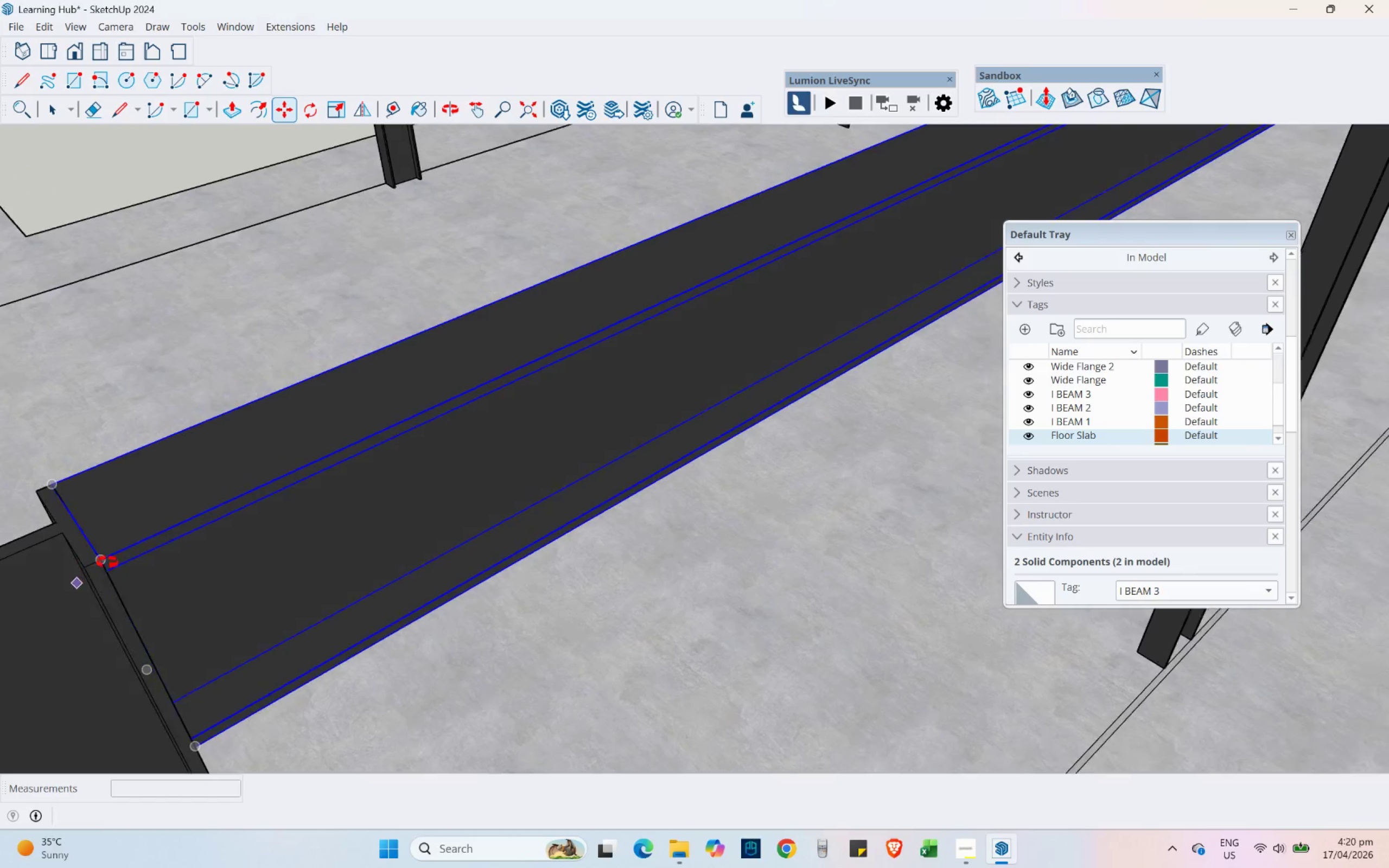 
hold_key(key=ShiftLeft, duration=0.45)
 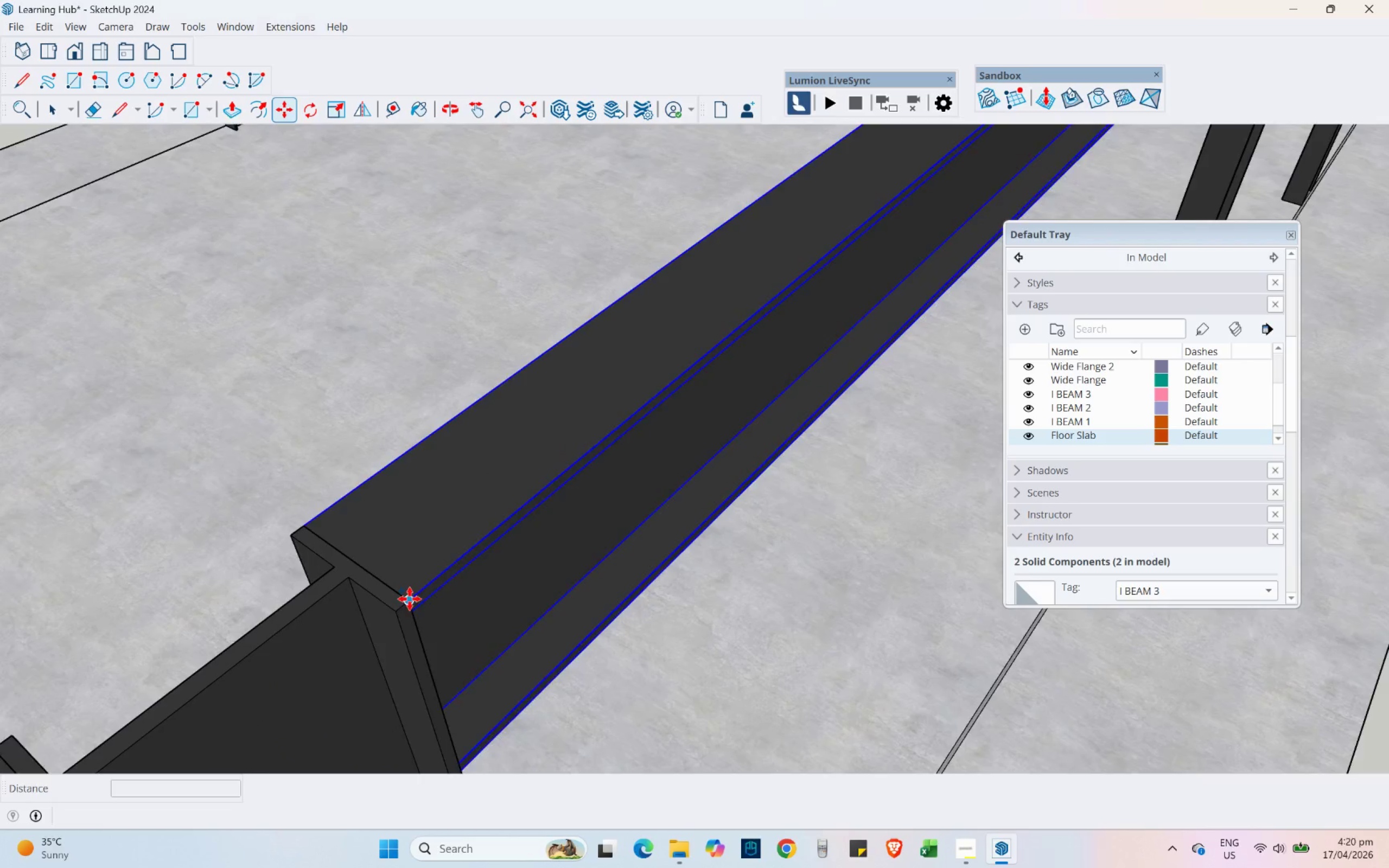 
scroll: coordinate [386, 609], scroll_direction: up, amount: 3.0
 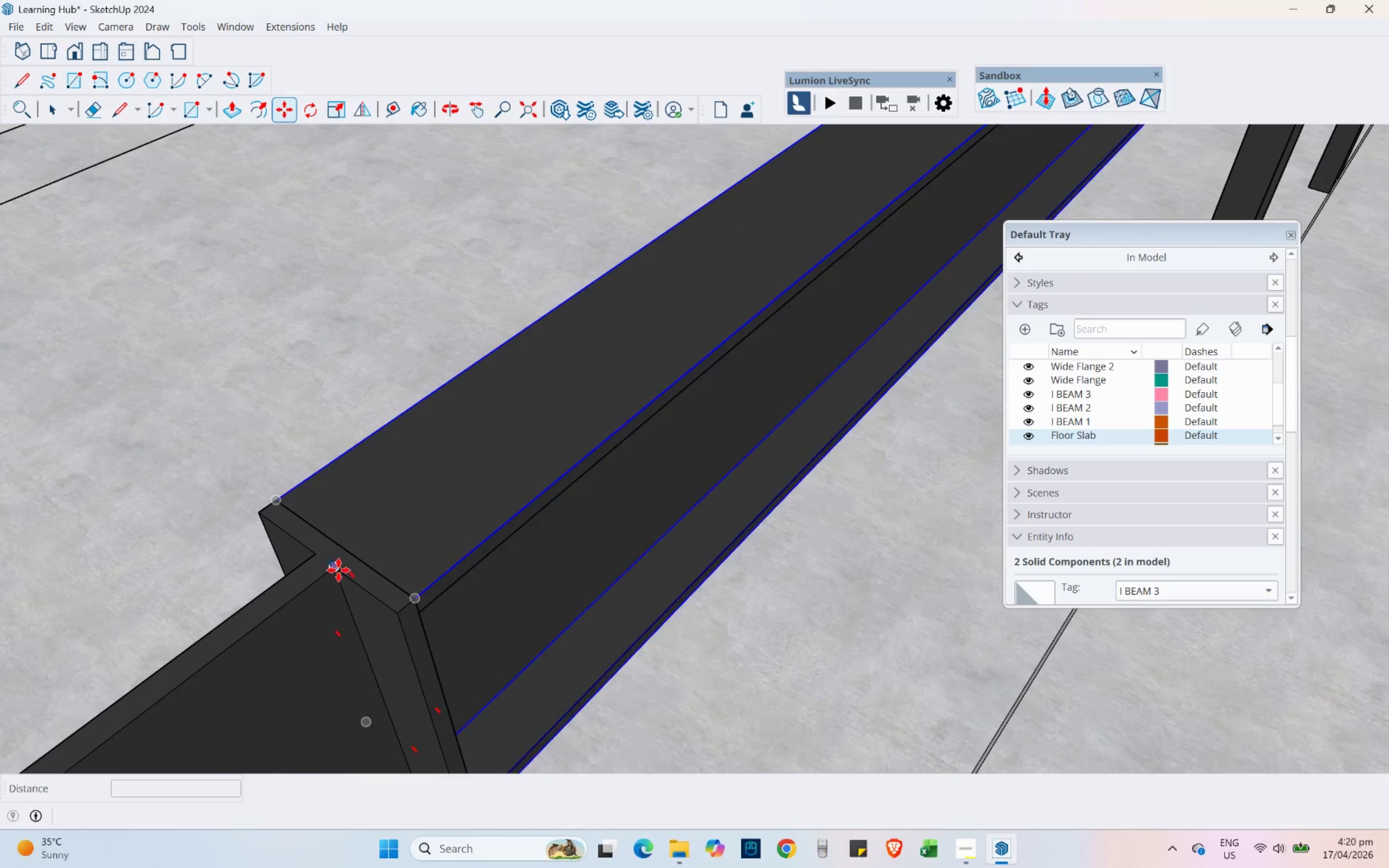 
hold_key(key=ShiftLeft, duration=0.75)
 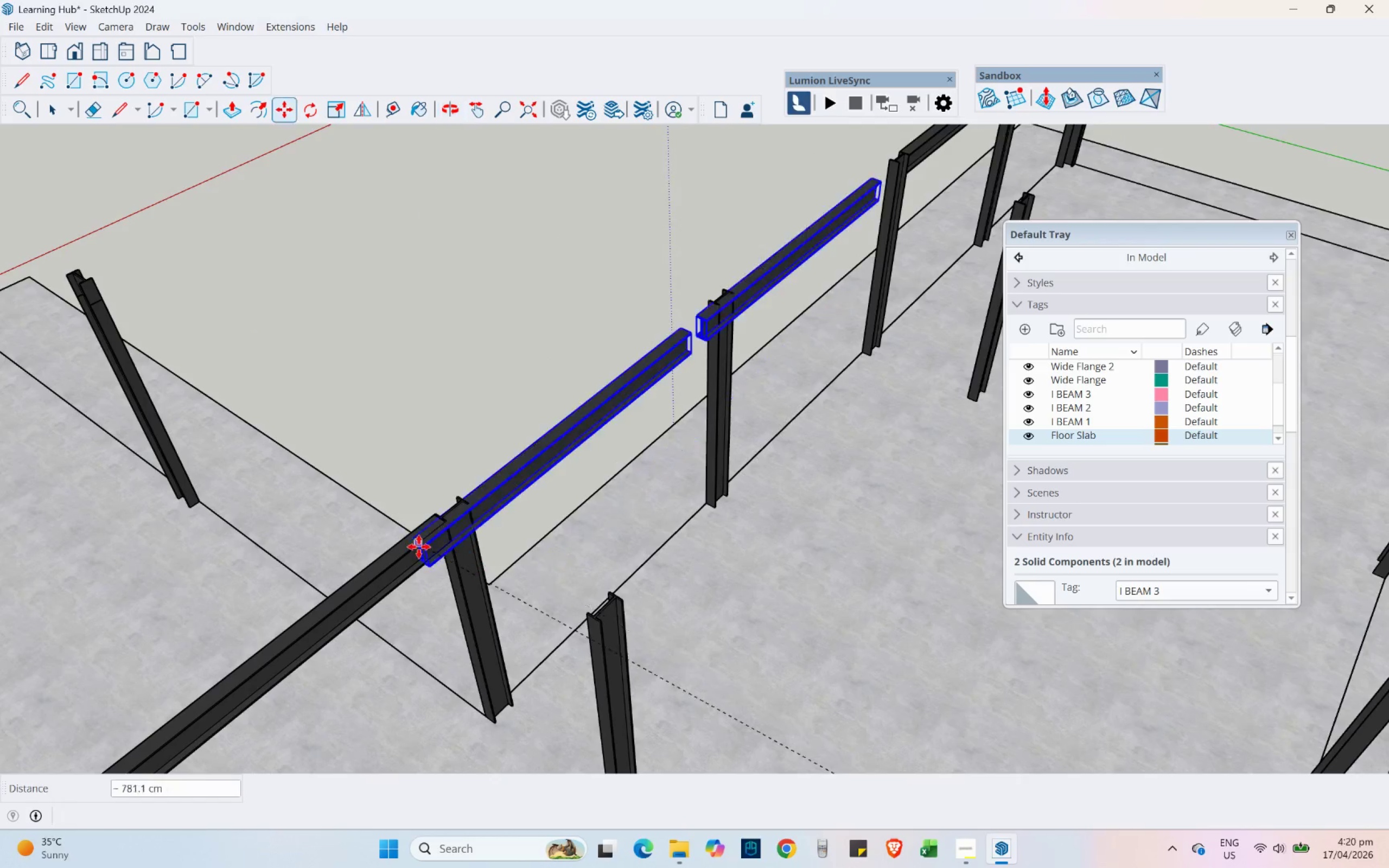 
scroll: coordinate [530, 610], scroll_direction: down, amount: 21.0
 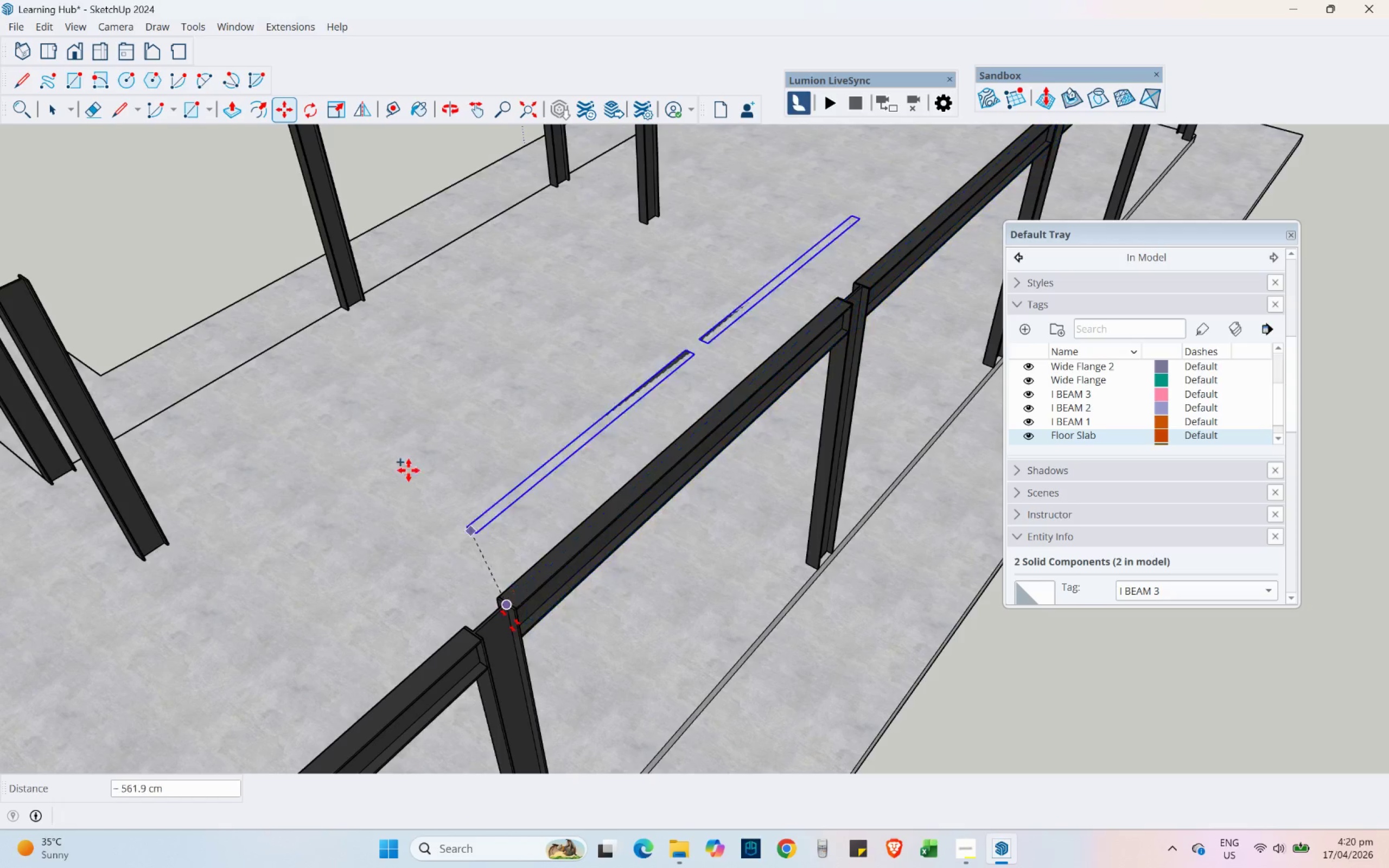 
scroll: coordinate [496, 476], scroll_direction: up, amount: 21.0
 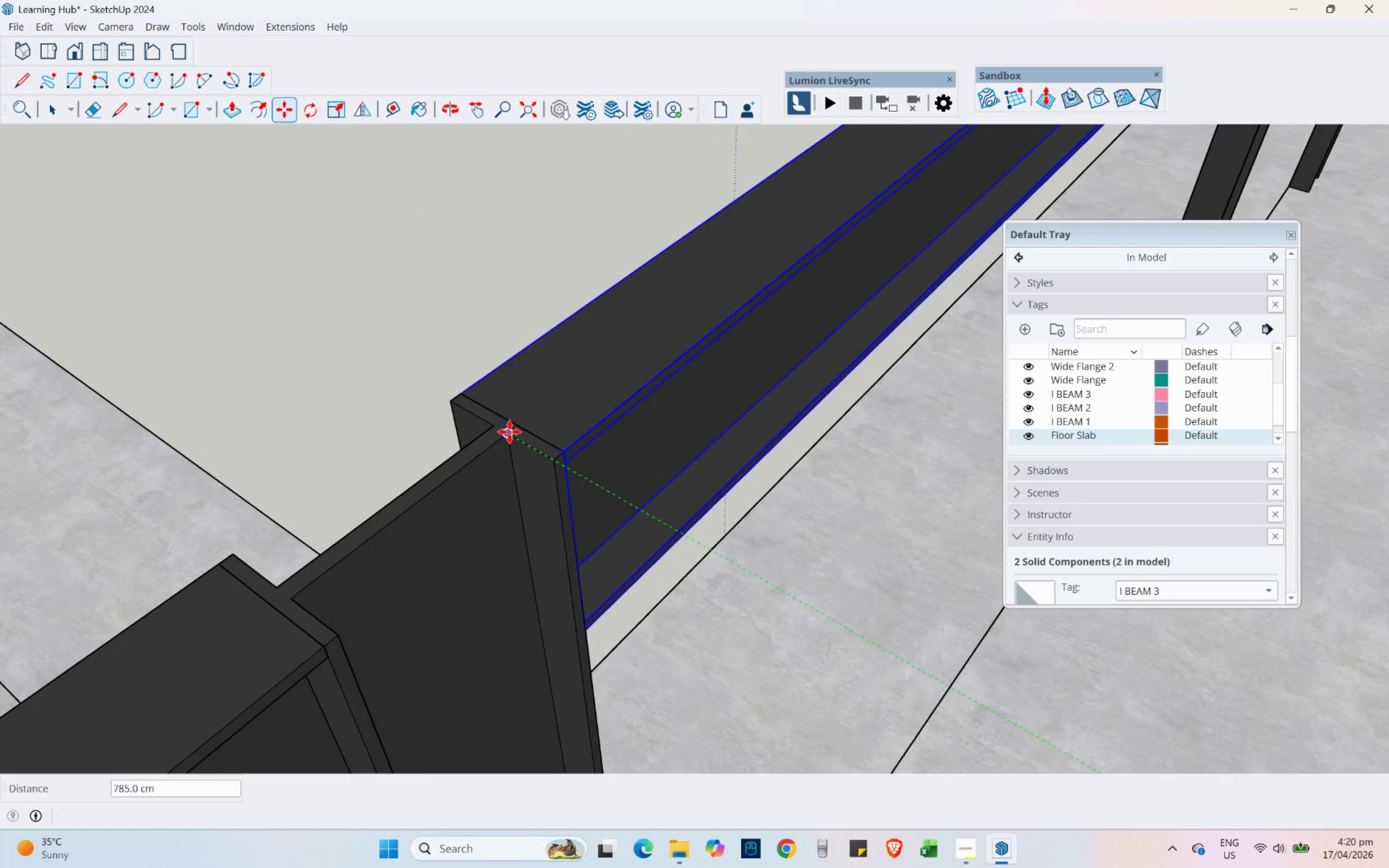 
left_click([509, 432])
 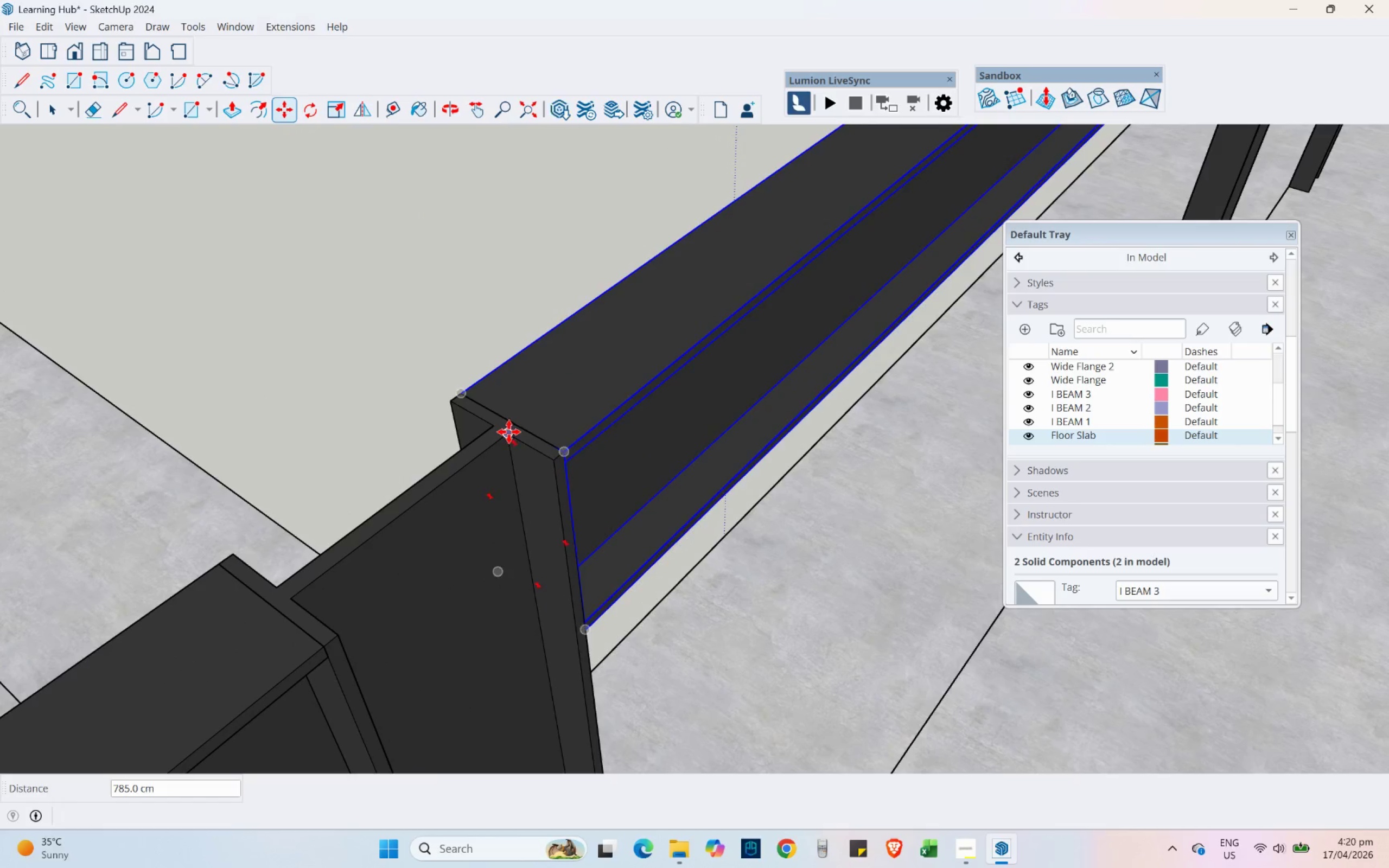 
scroll: coordinate [410, 382], scroll_direction: down, amount: 22.0
 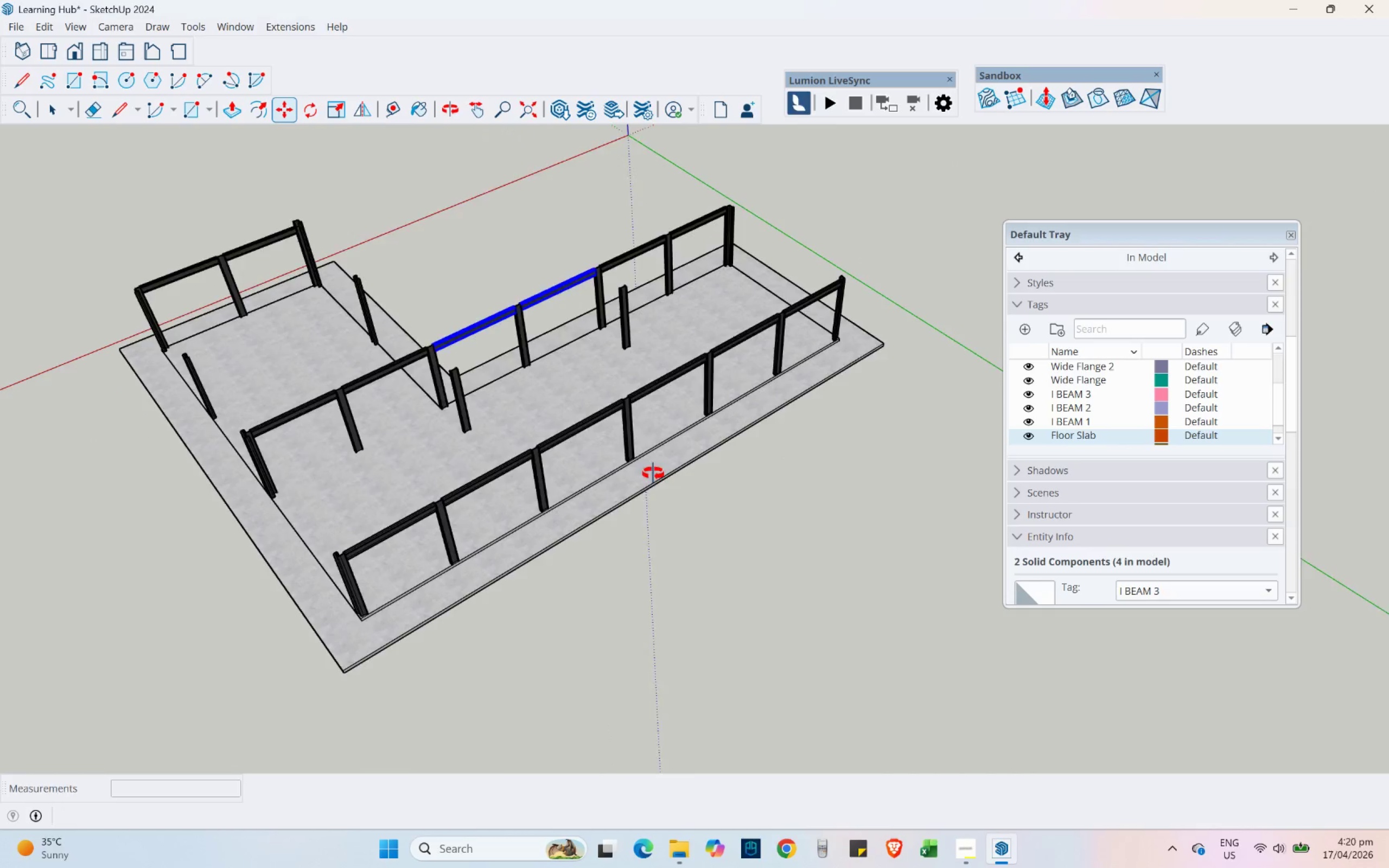 
scroll: coordinate [610, 286], scroll_direction: up, amount: 5.0
 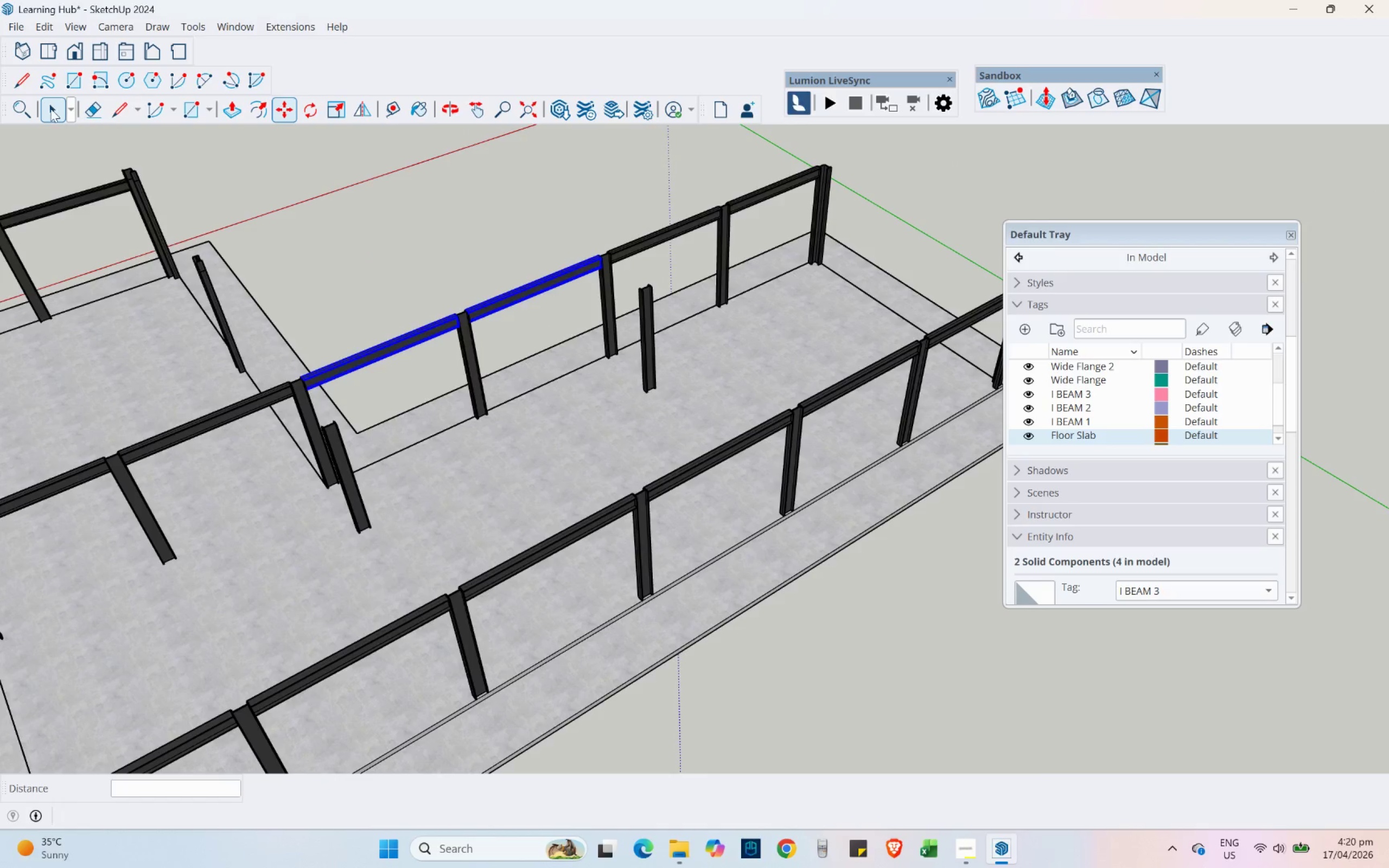 
double_click([322, 289])
 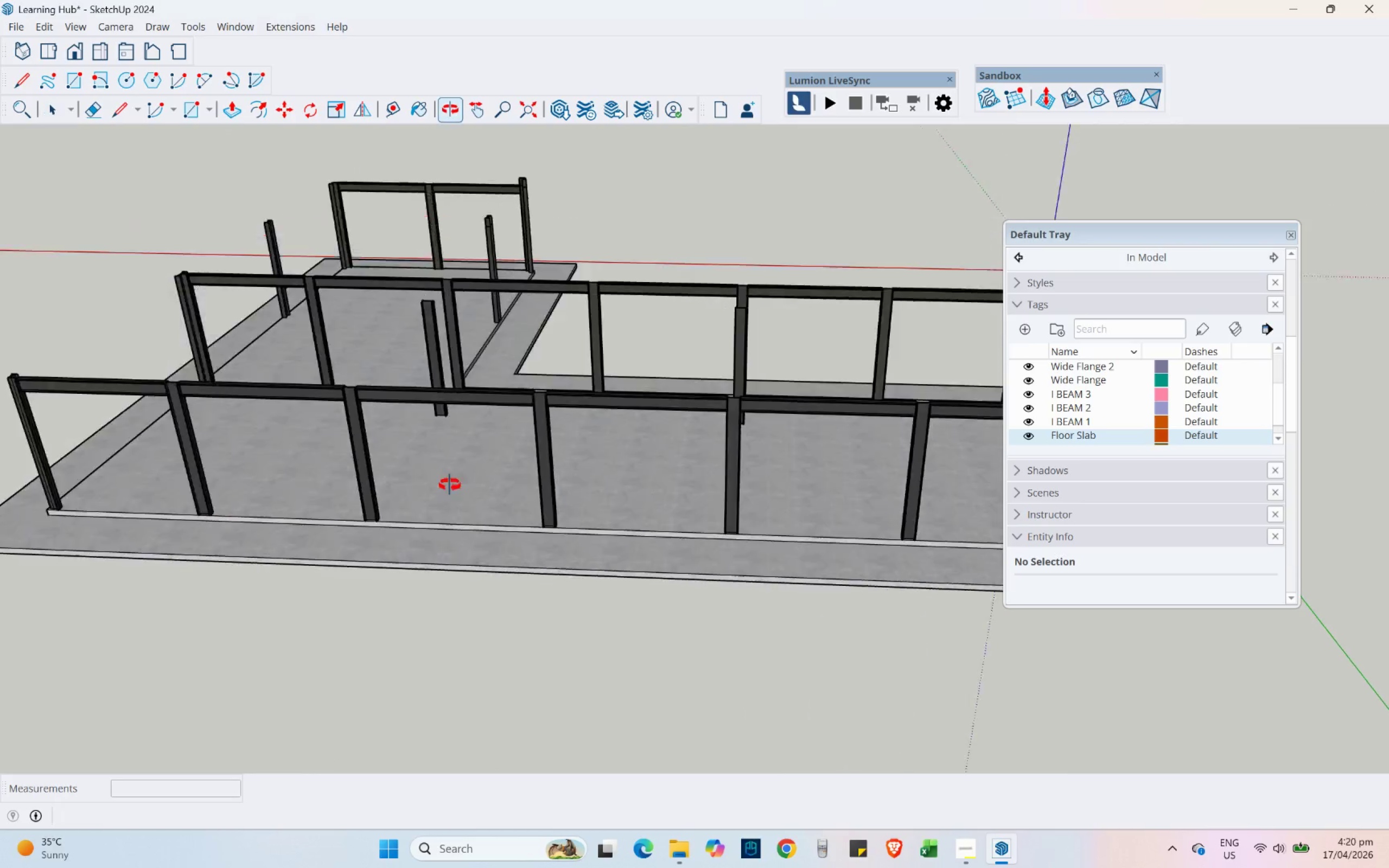 
hold_key(key=ShiftLeft, duration=0.33)
 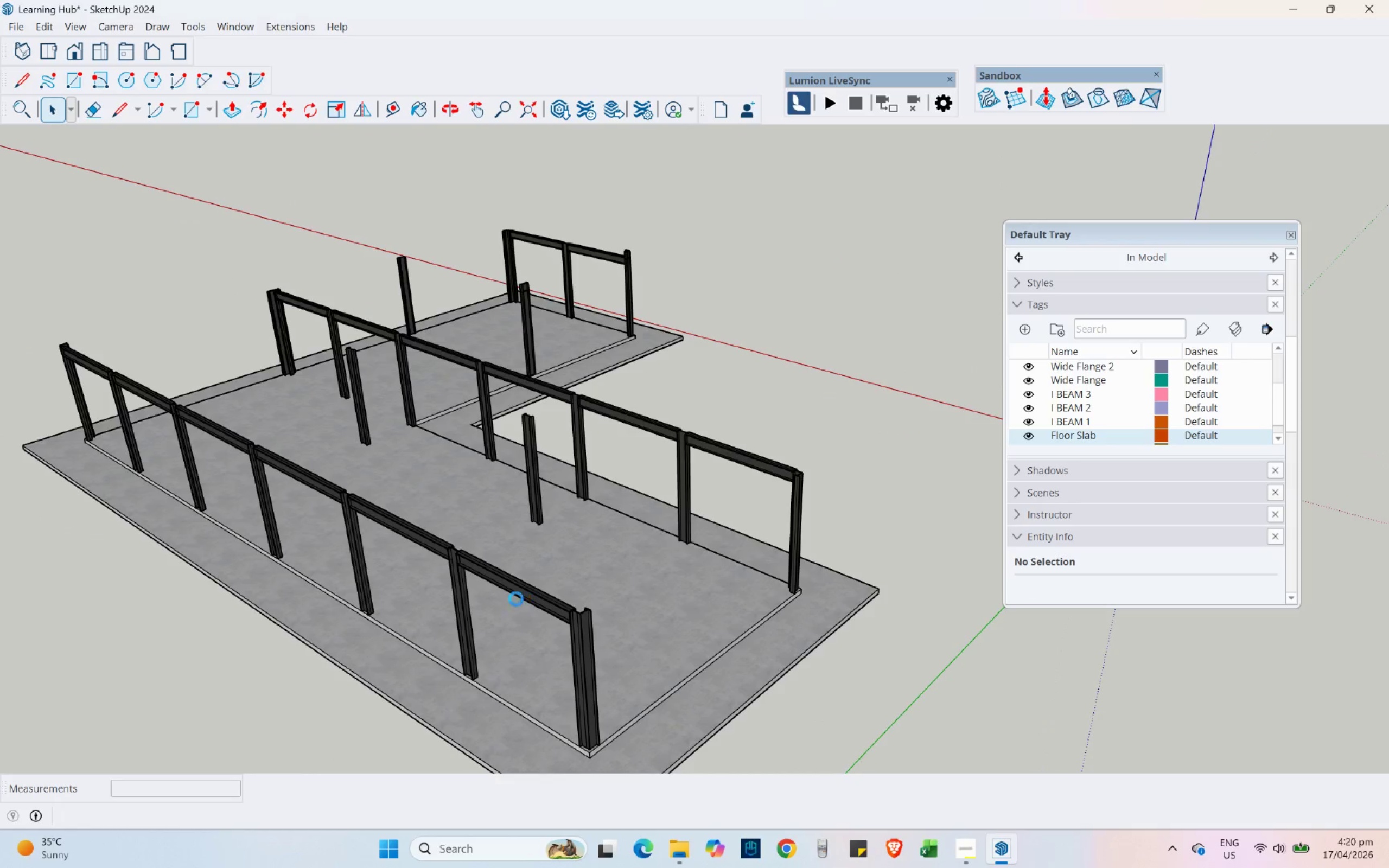 
key(Control+ControlLeft)
 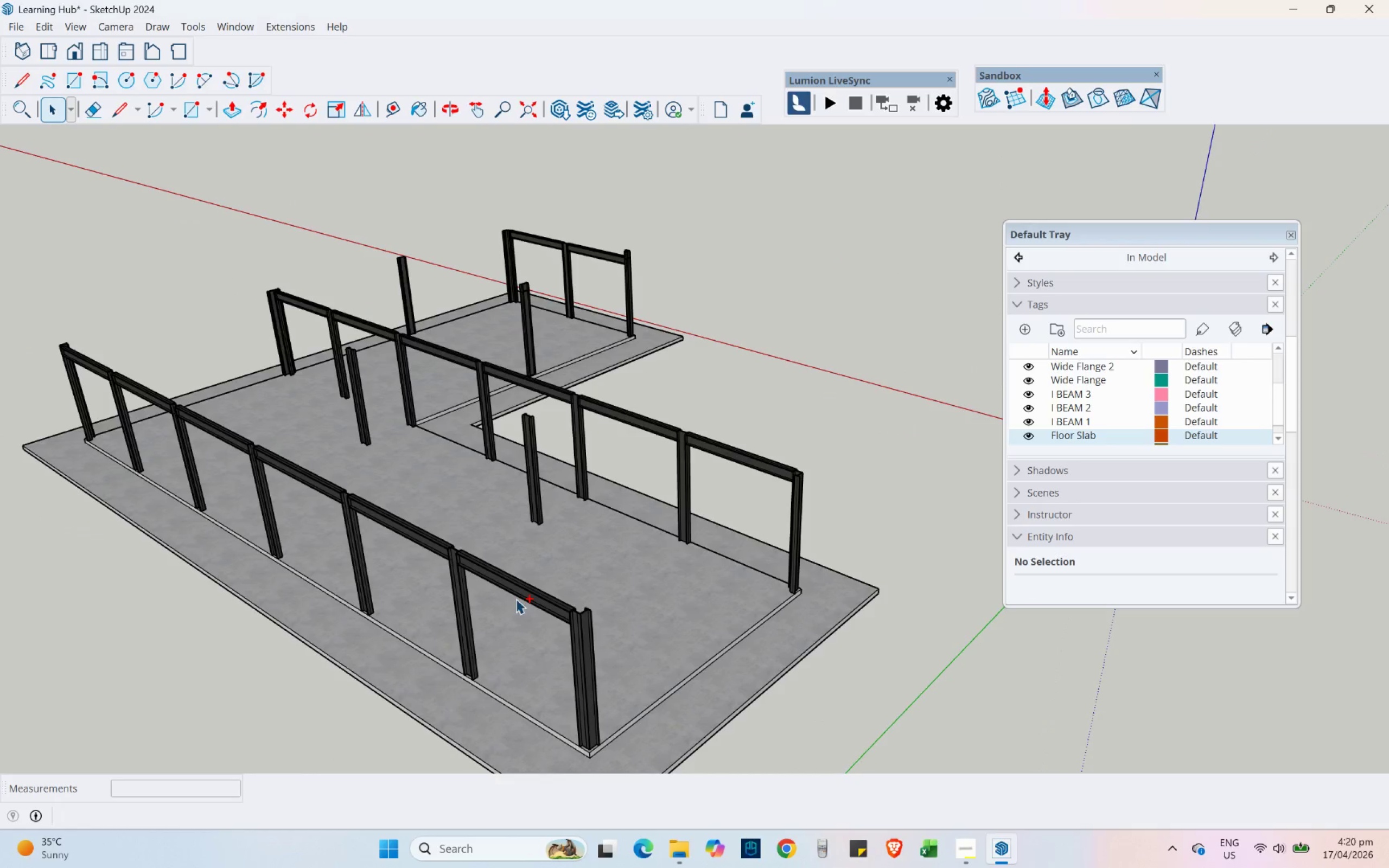 
scroll: coordinate [331, 508], scroll_direction: none, amount: 0.0
 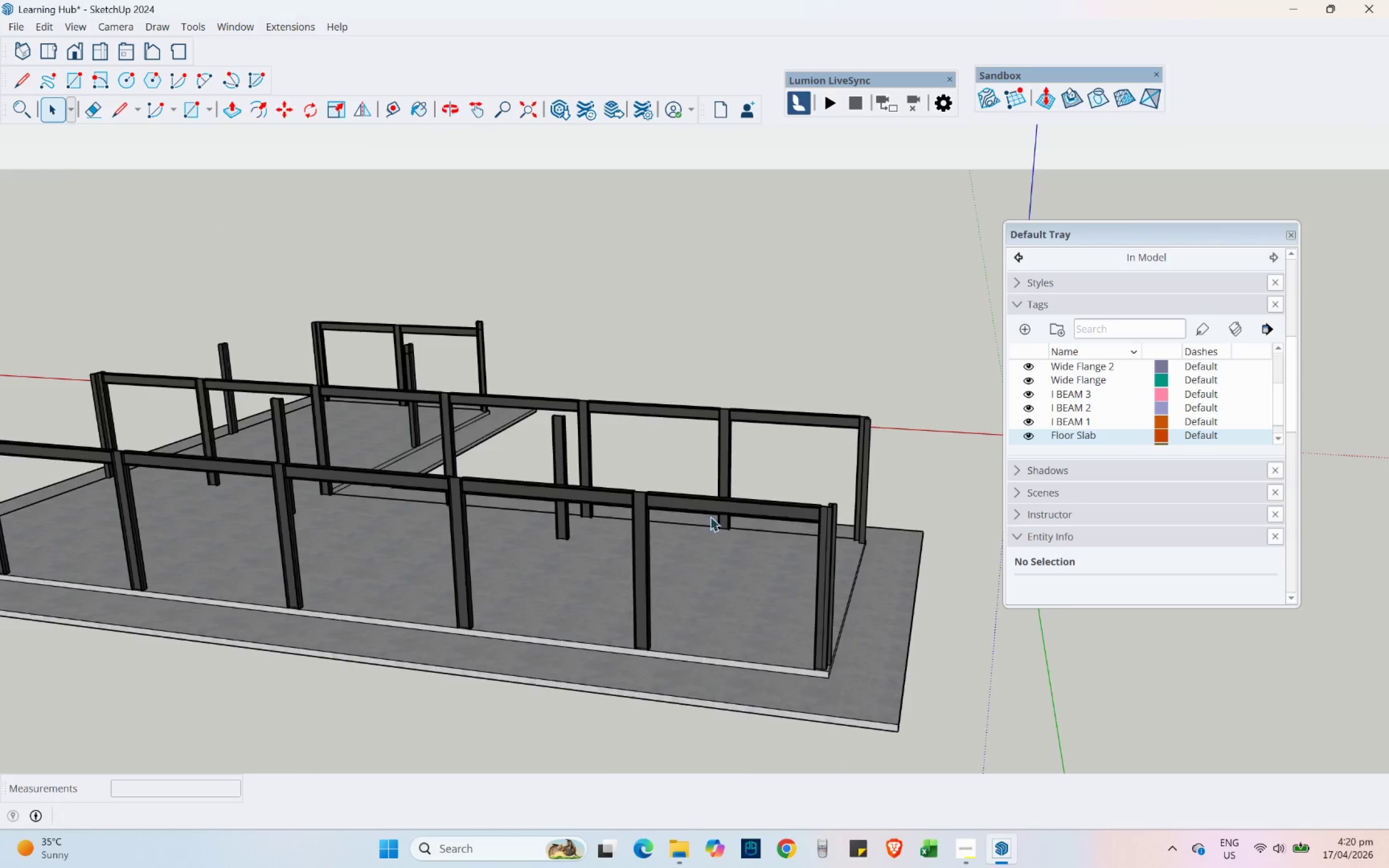 
key(Control+S)
 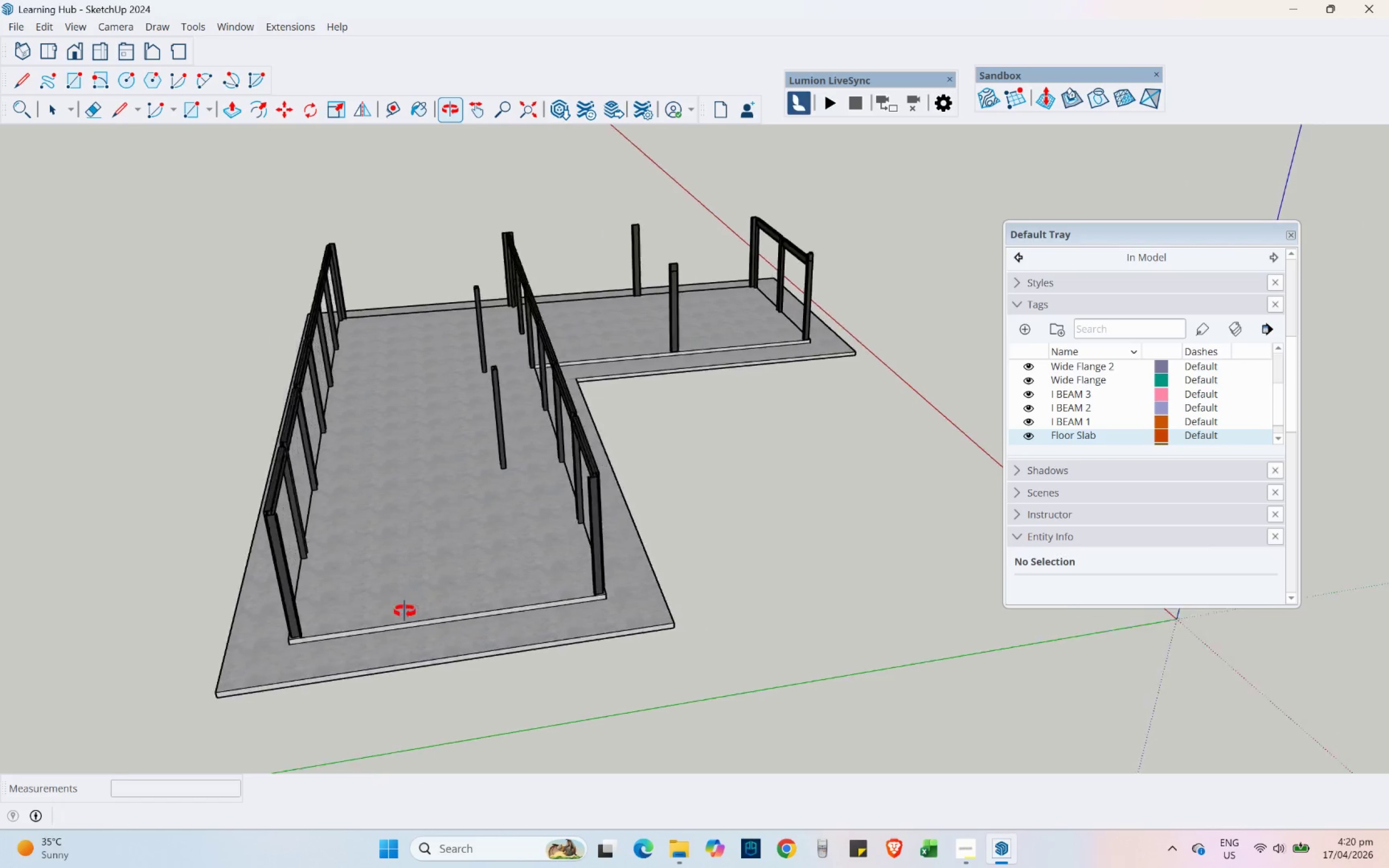 
hold_key(key=ShiftLeft, duration=0.62)
 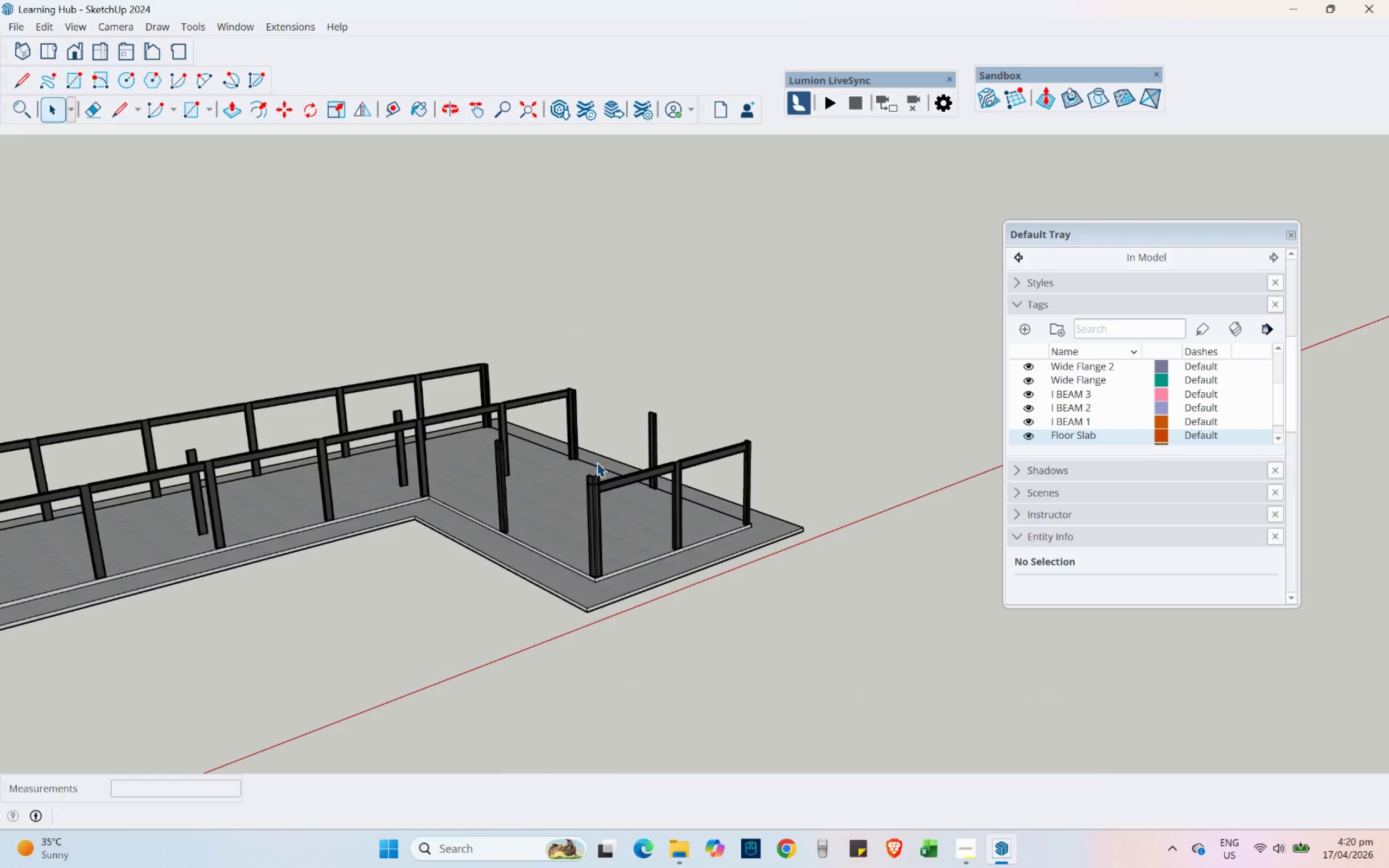 
hold_key(key=ShiftLeft, duration=0.55)
 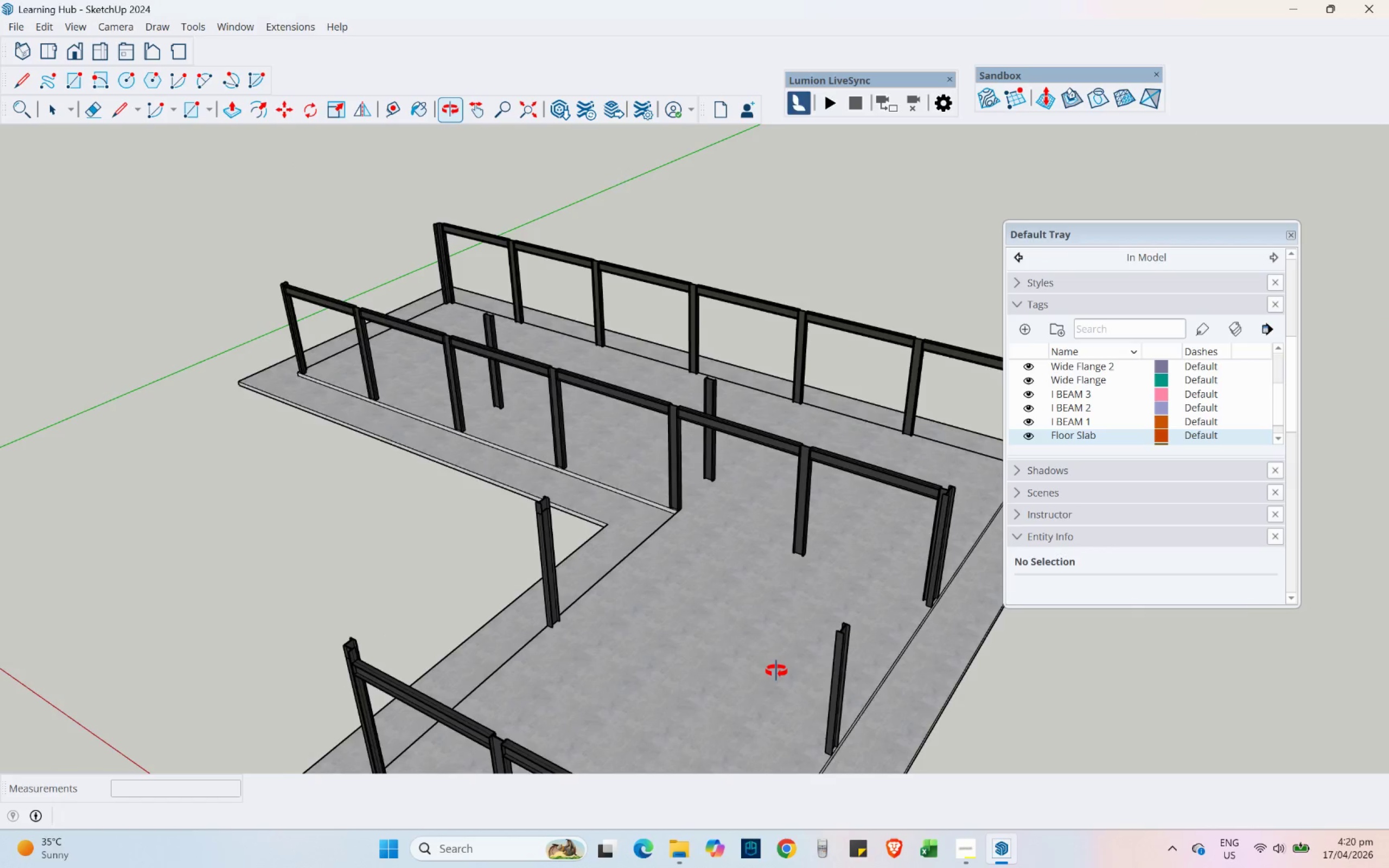 
scroll: coordinate [614, 457], scroll_direction: up, amount: 4.0
 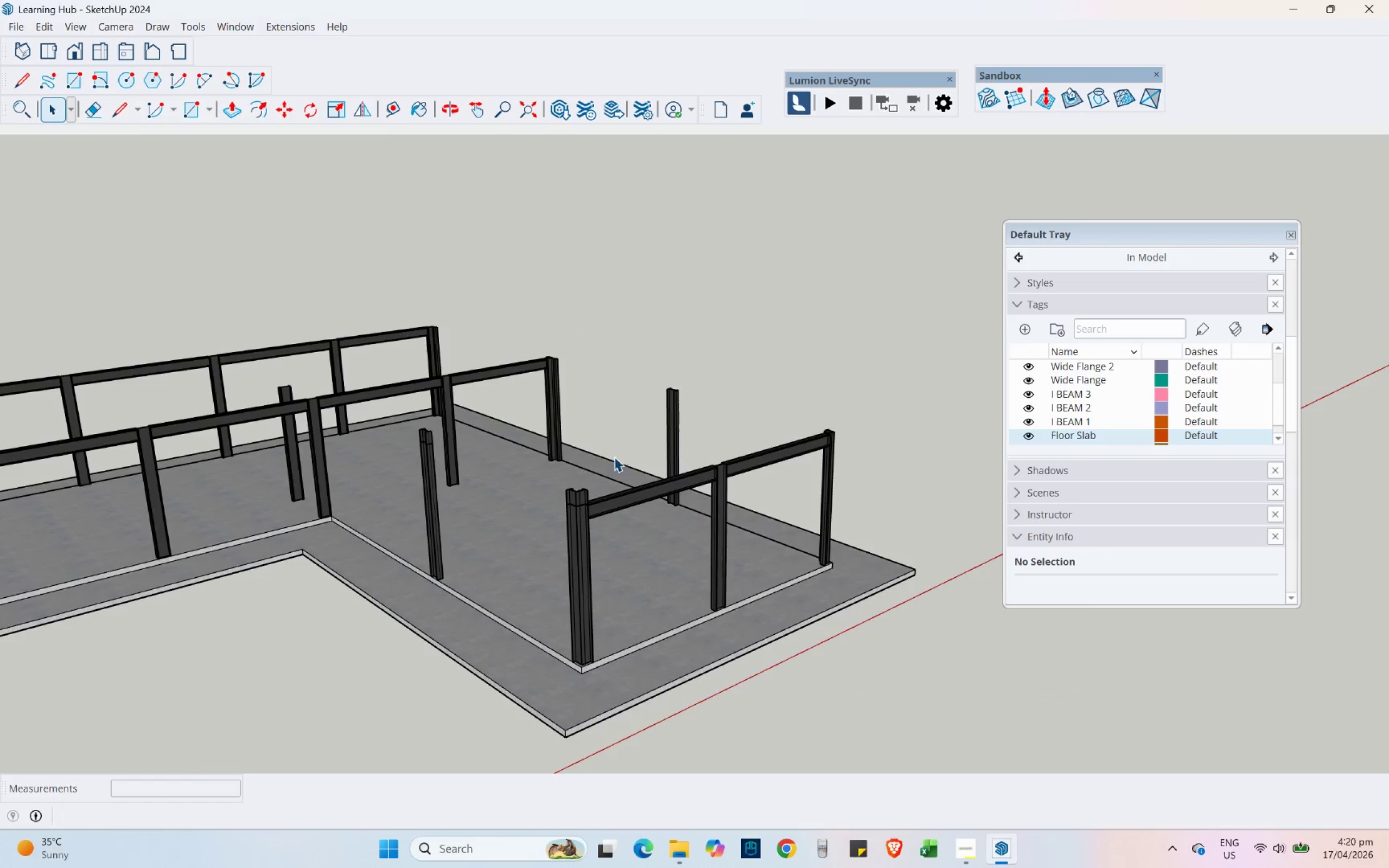 
hold_key(key=ShiftLeft, duration=1.08)
 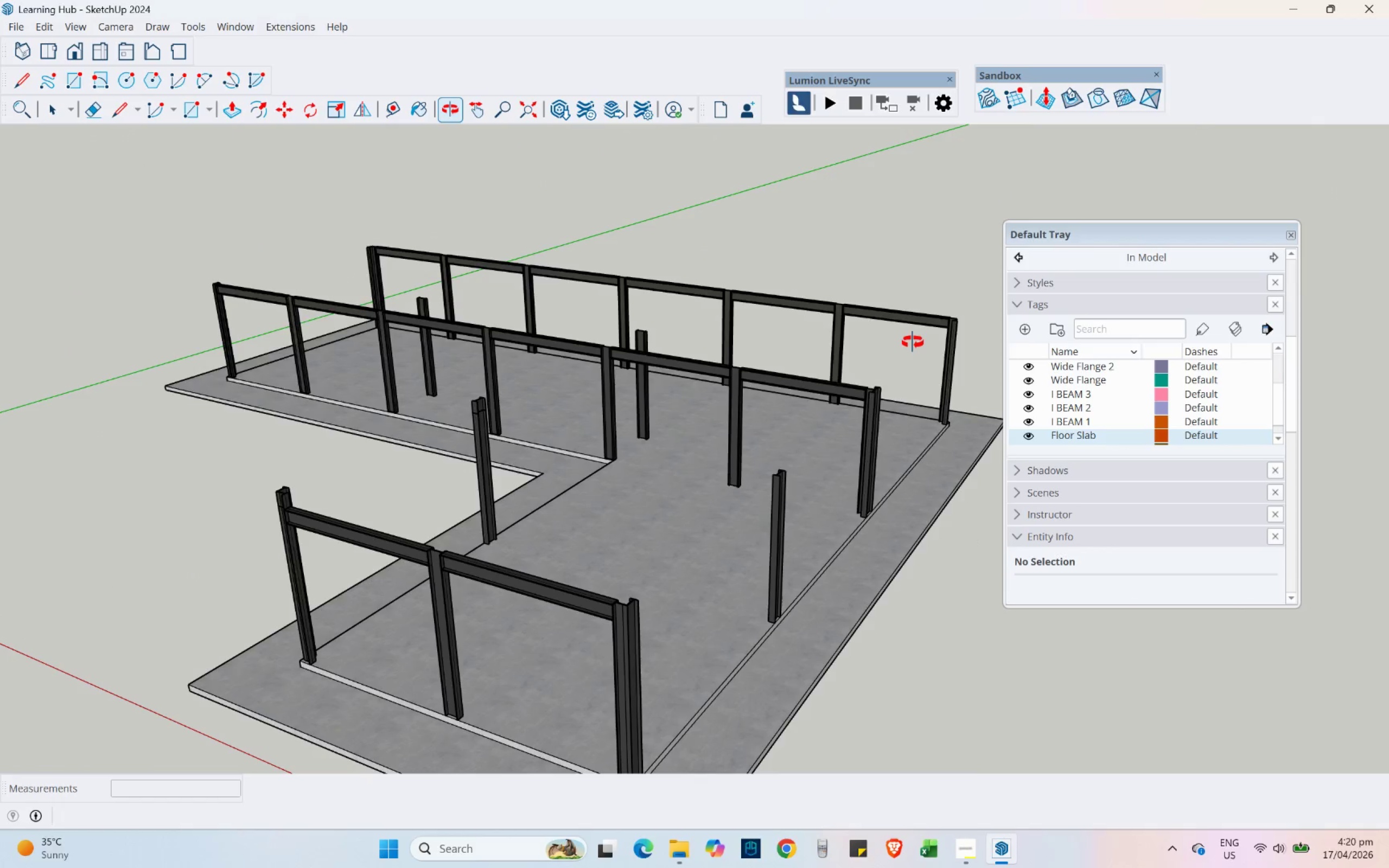 
hold_key(key=ShiftLeft, duration=0.48)
 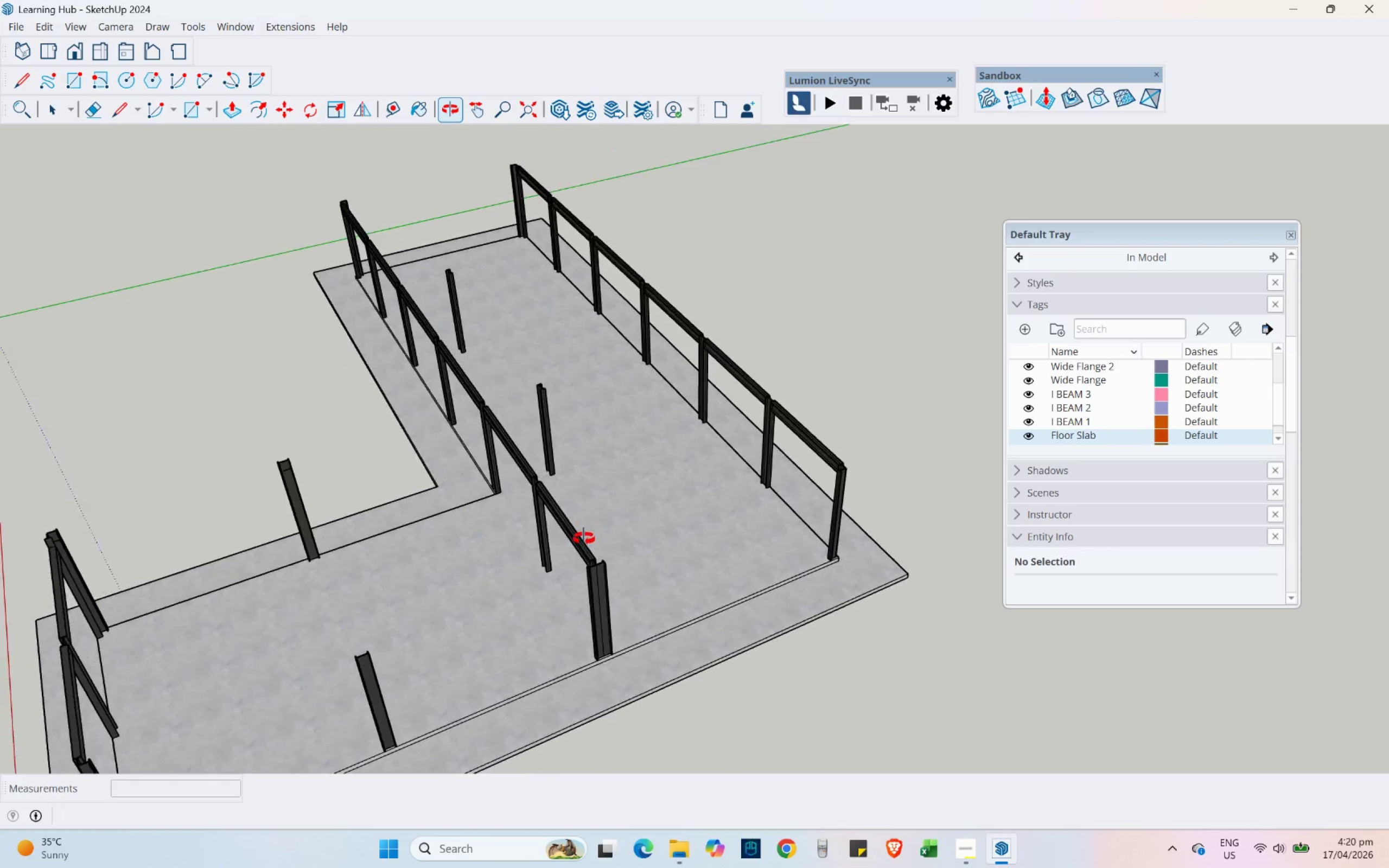 
scroll: coordinate [597, 242], scroll_direction: up, amount: 11.0
 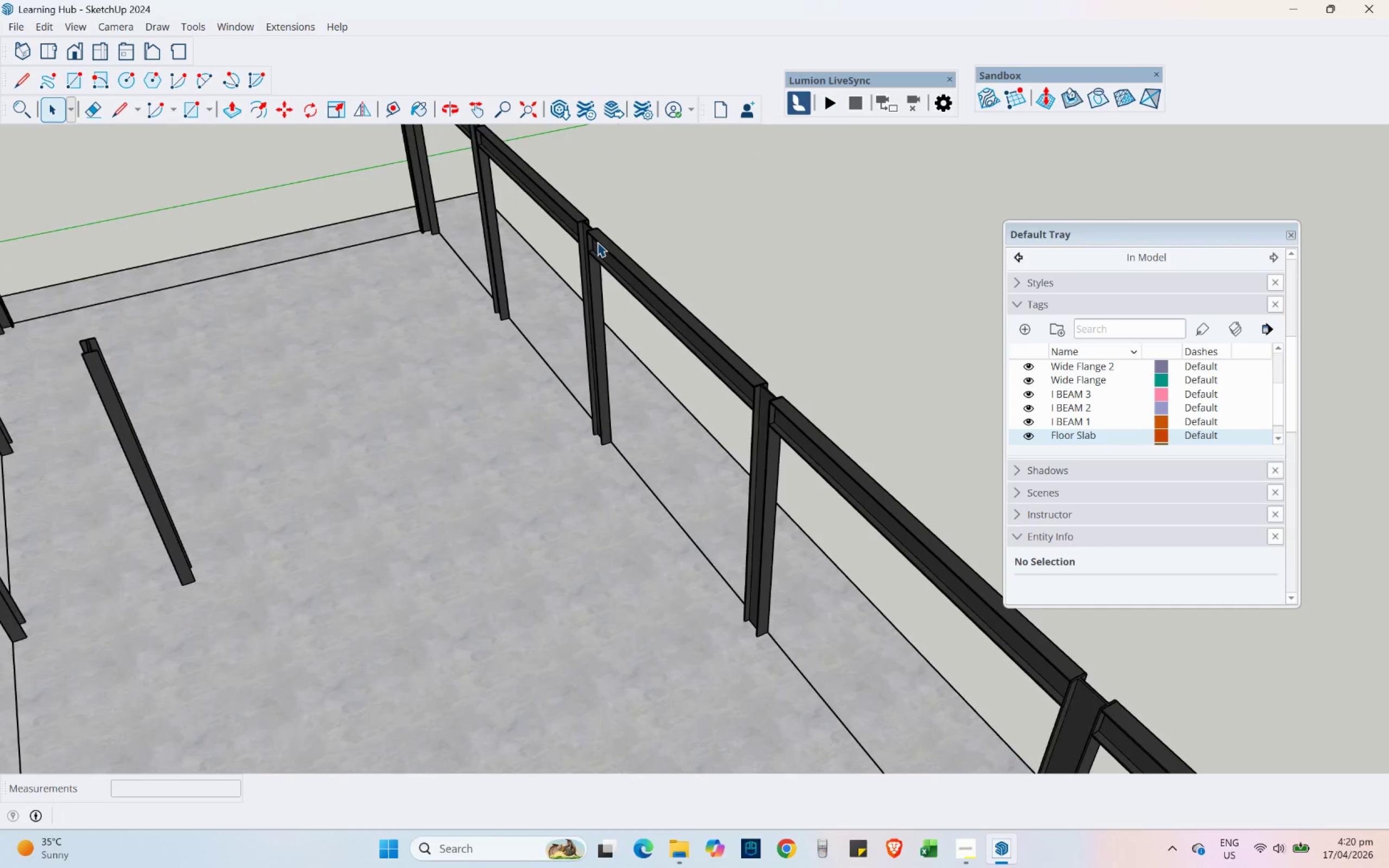 
key(Control+V)
 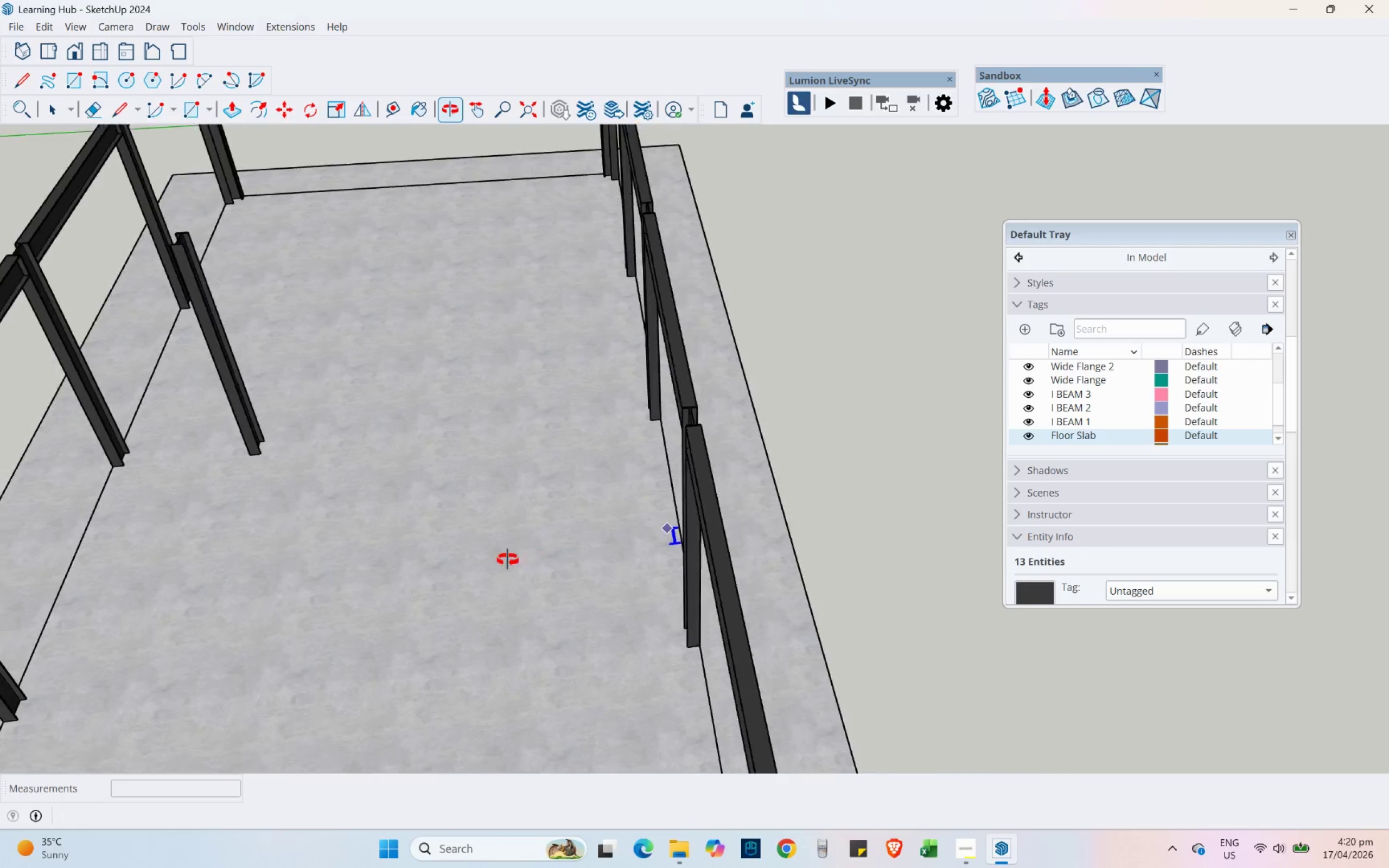 
scroll: coordinate [688, 372], scroll_direction: down, amount: 12.0
 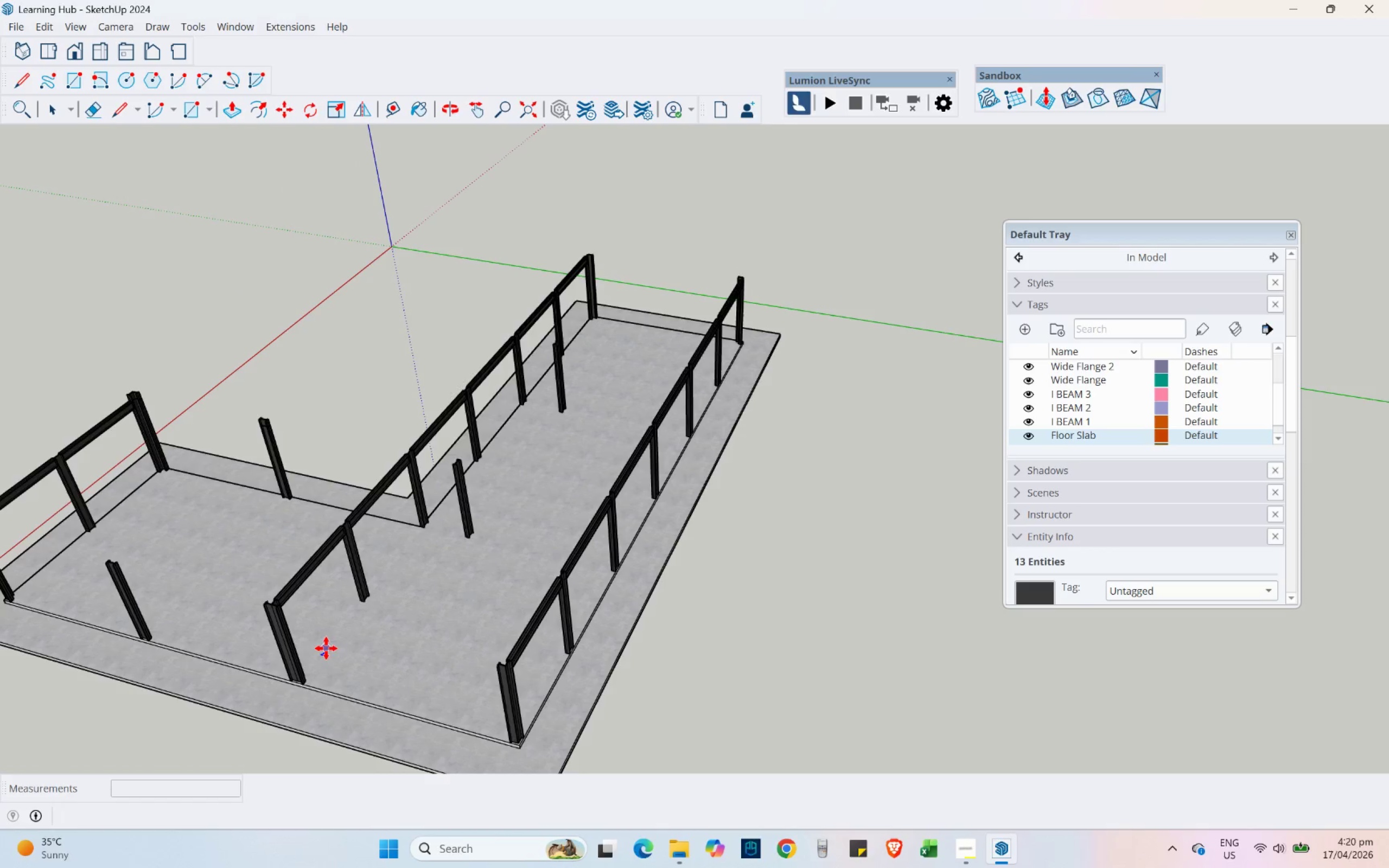 
scroll: coordinate [299, 718], scroll_direction: up, amount: 4.0
 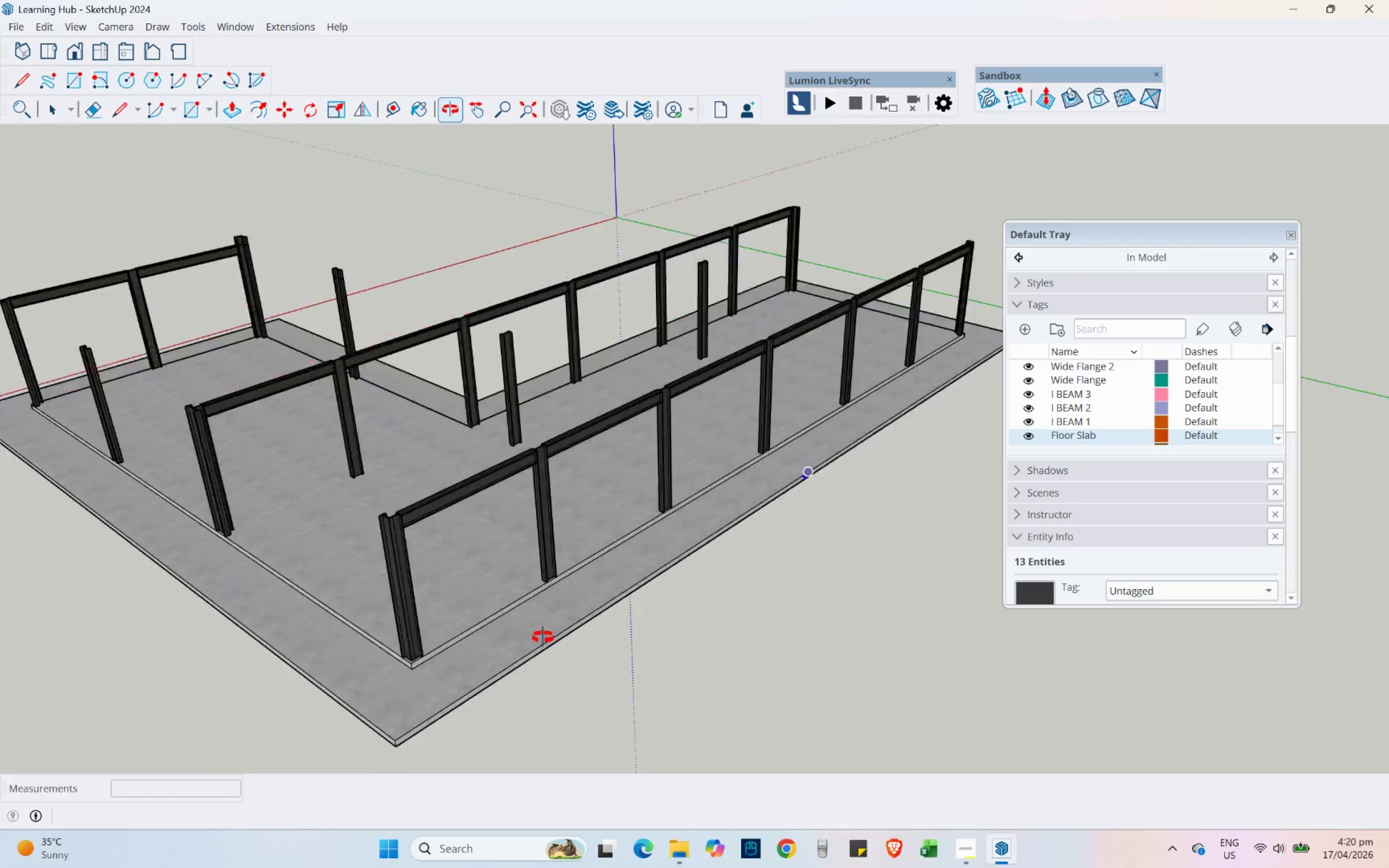 
scroll: coordinate [491, 600], scroll_direction: down, amount: 3.0
 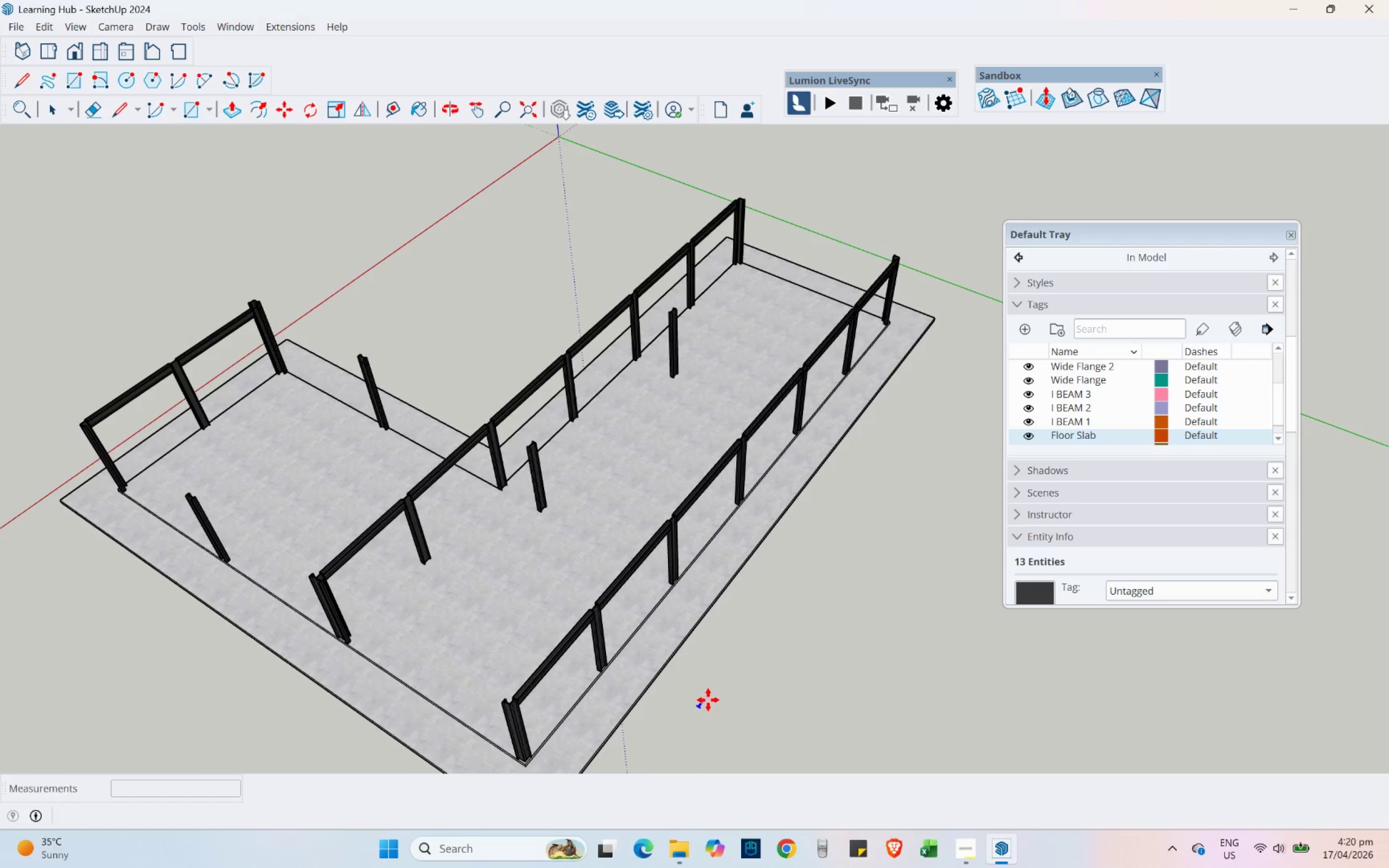 
hold_key(key=ShiftLeft, duration=0.53)
 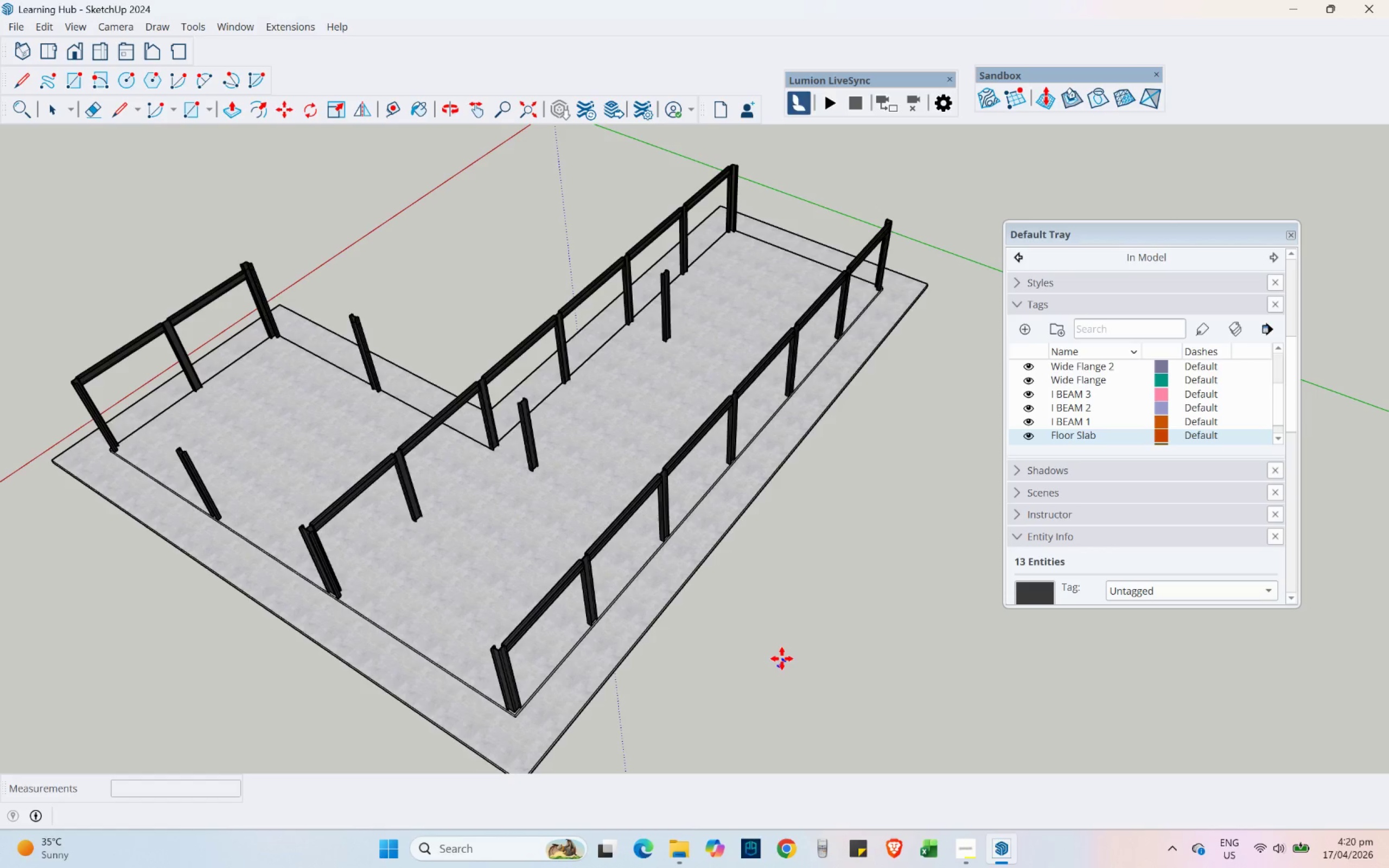 
wait(9.46)
 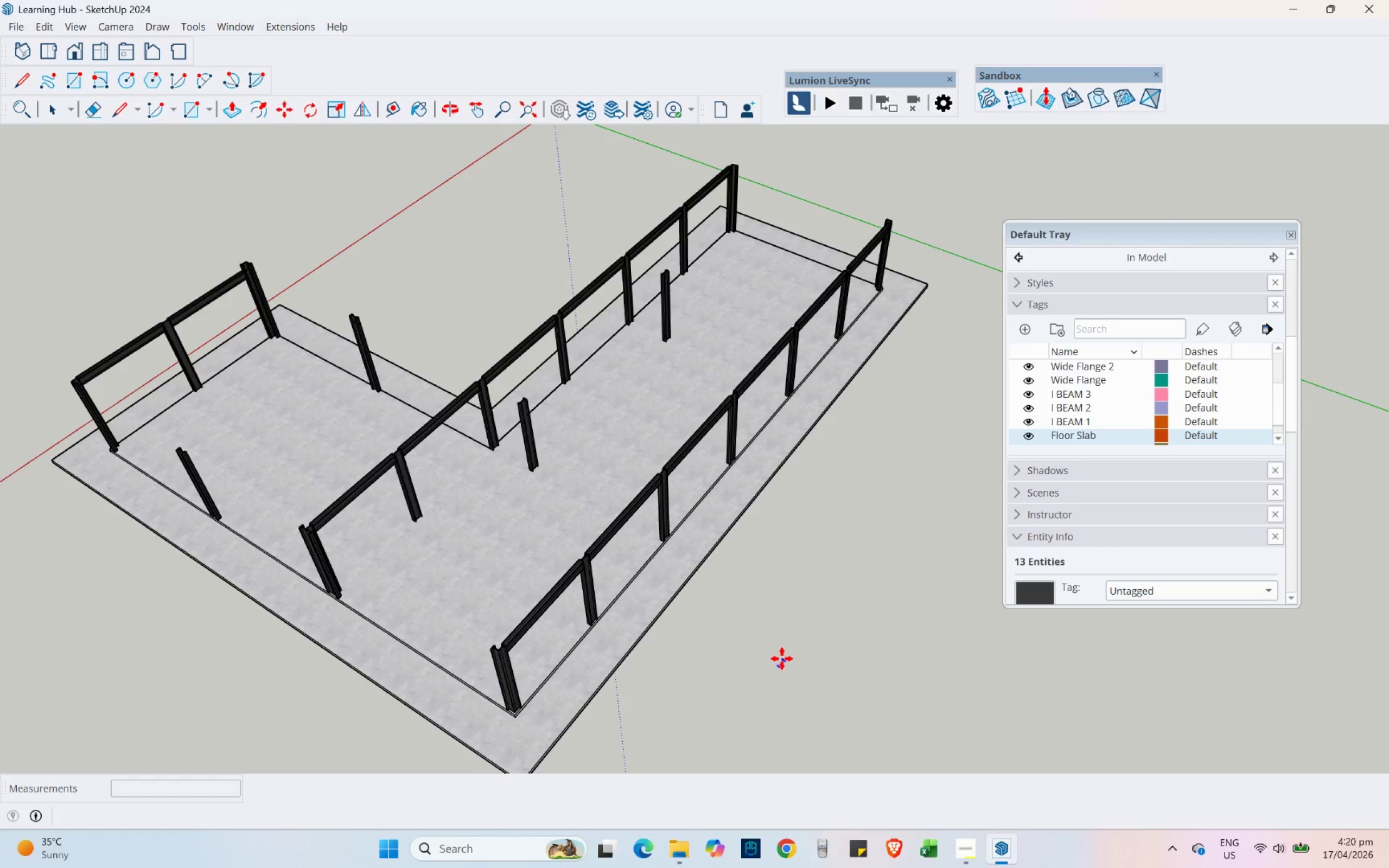 
mouse_move([633, 605])
 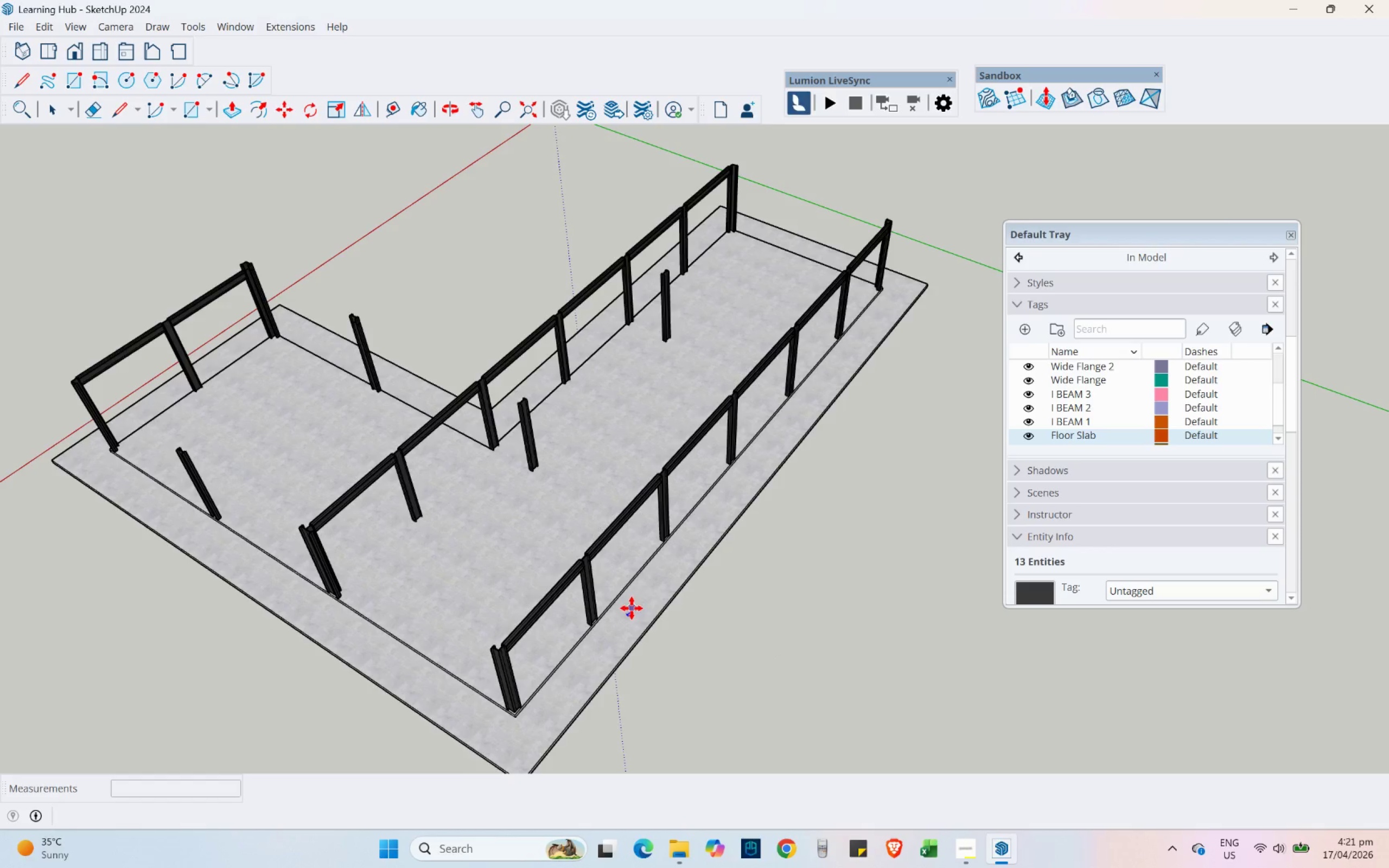 
scroll: coordinate [632, 608], scroll_direction: up, amount: 2.0
 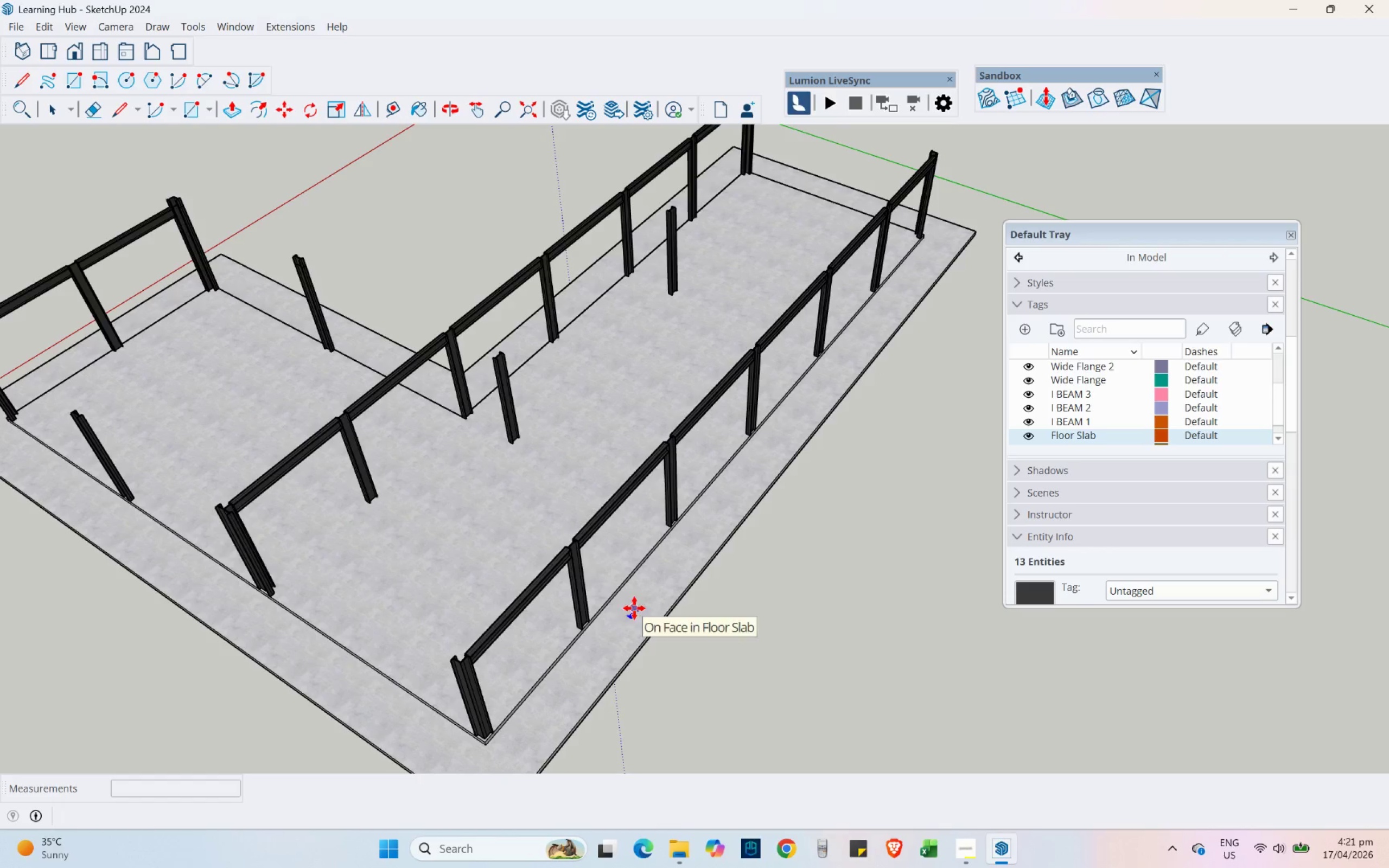 
scroll: coordinate [849, 288], scroll_direction: down, amount: 4.0
 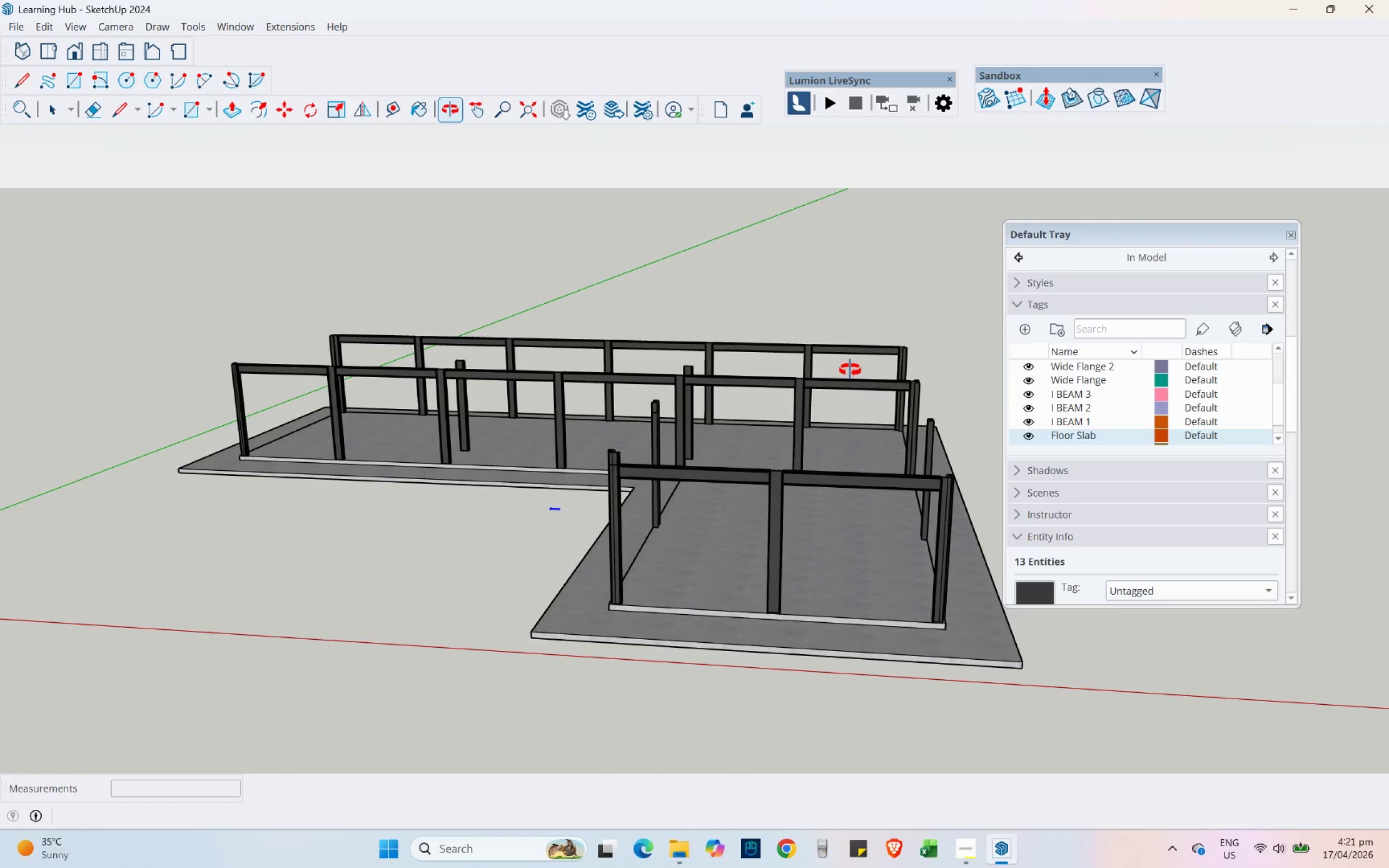 
scroll: coordinate [850, 390], scroll_direction: up, amount: 2.0
 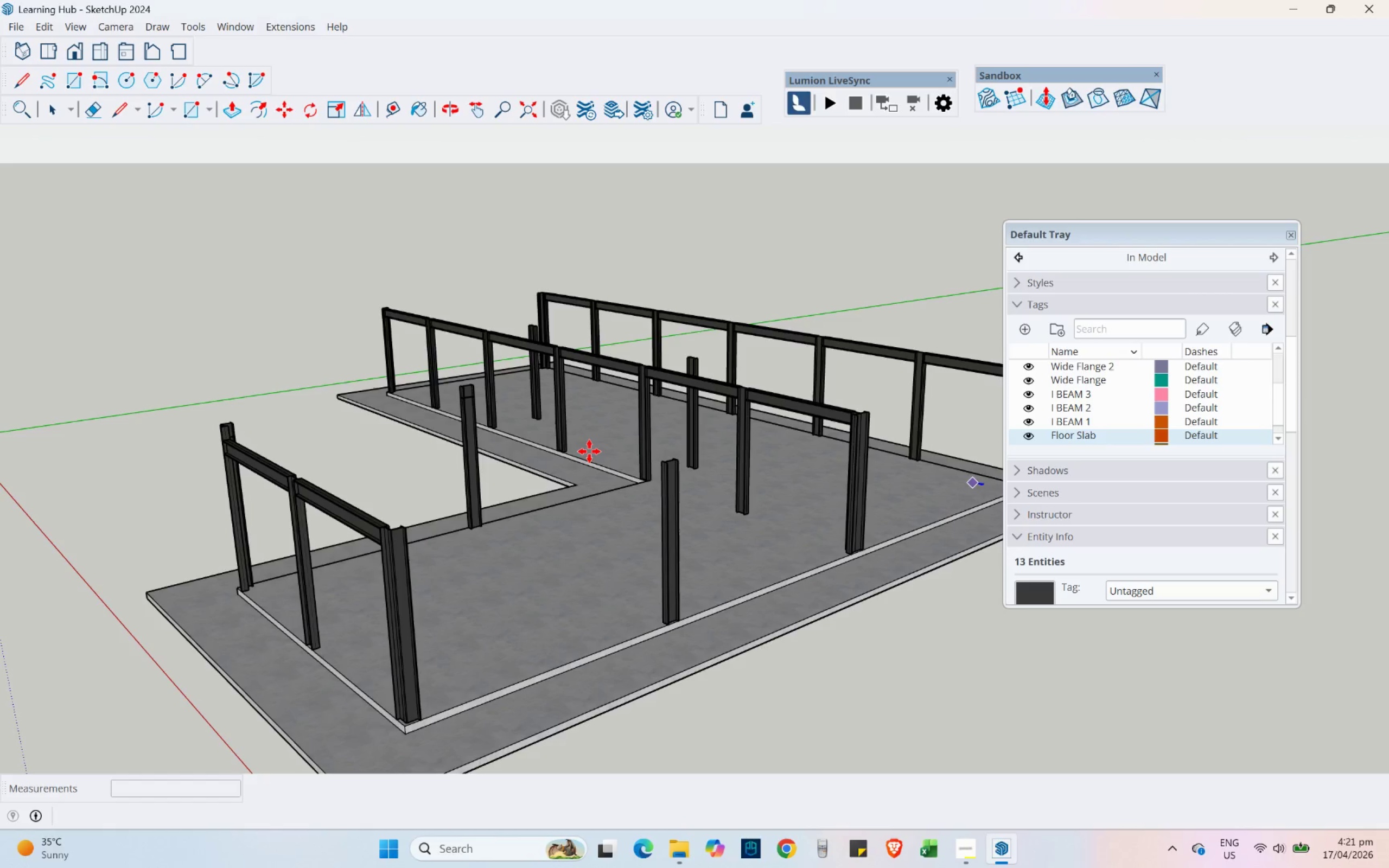 
wait(20.94)
 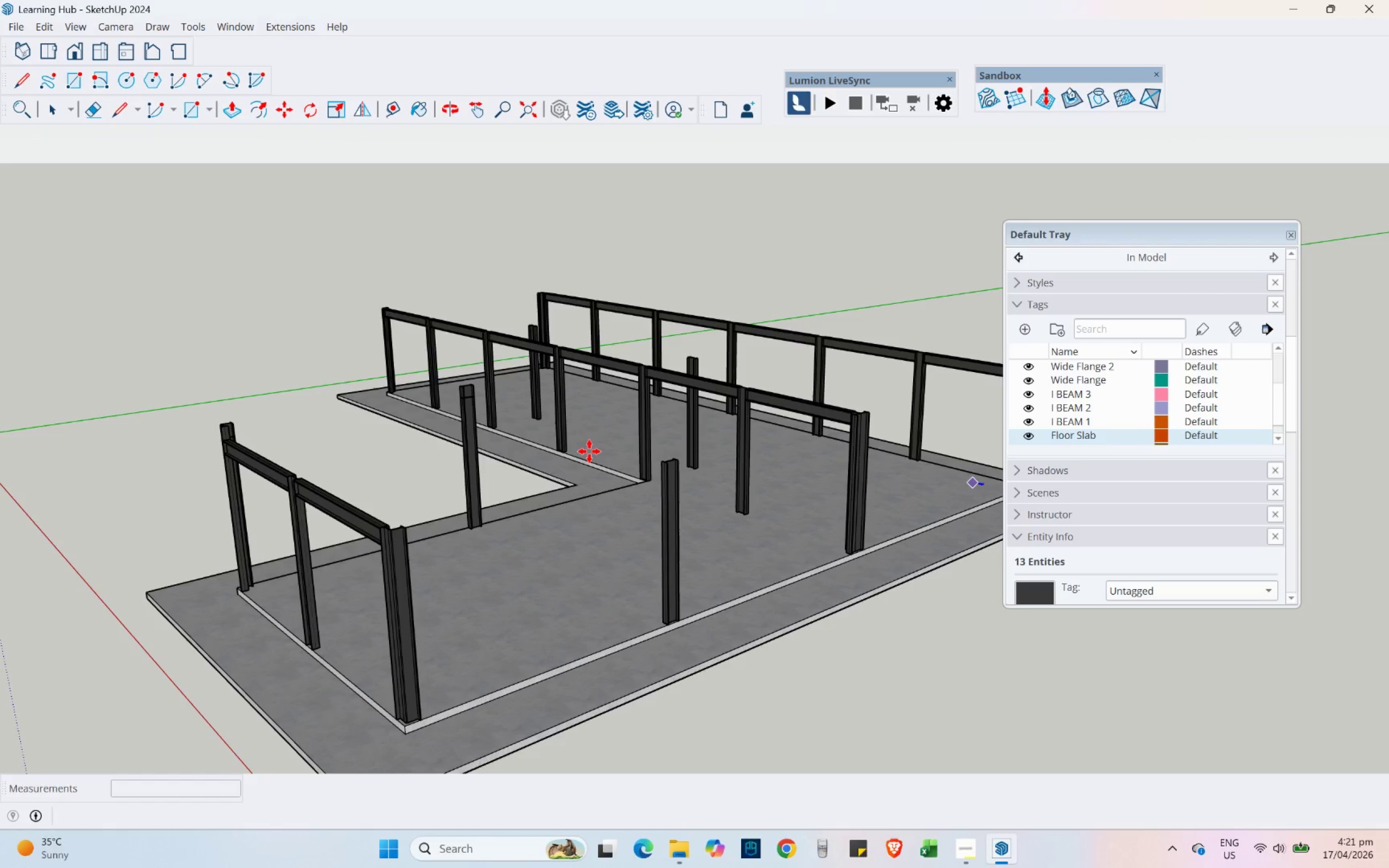 
scroll: coordinate [628, 459], scroll_direction: down, amount: 3.0
 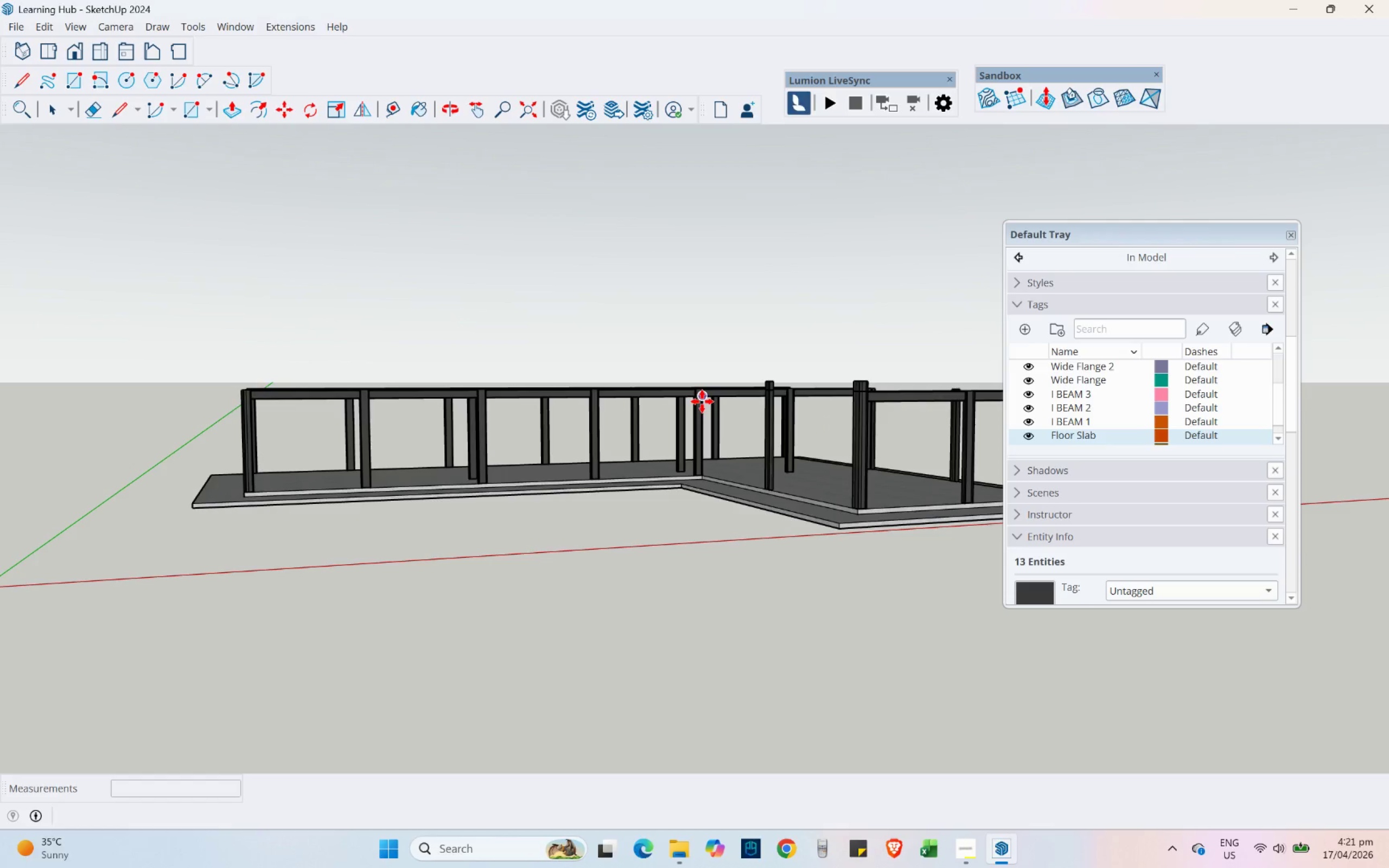 
wait(21.51)
 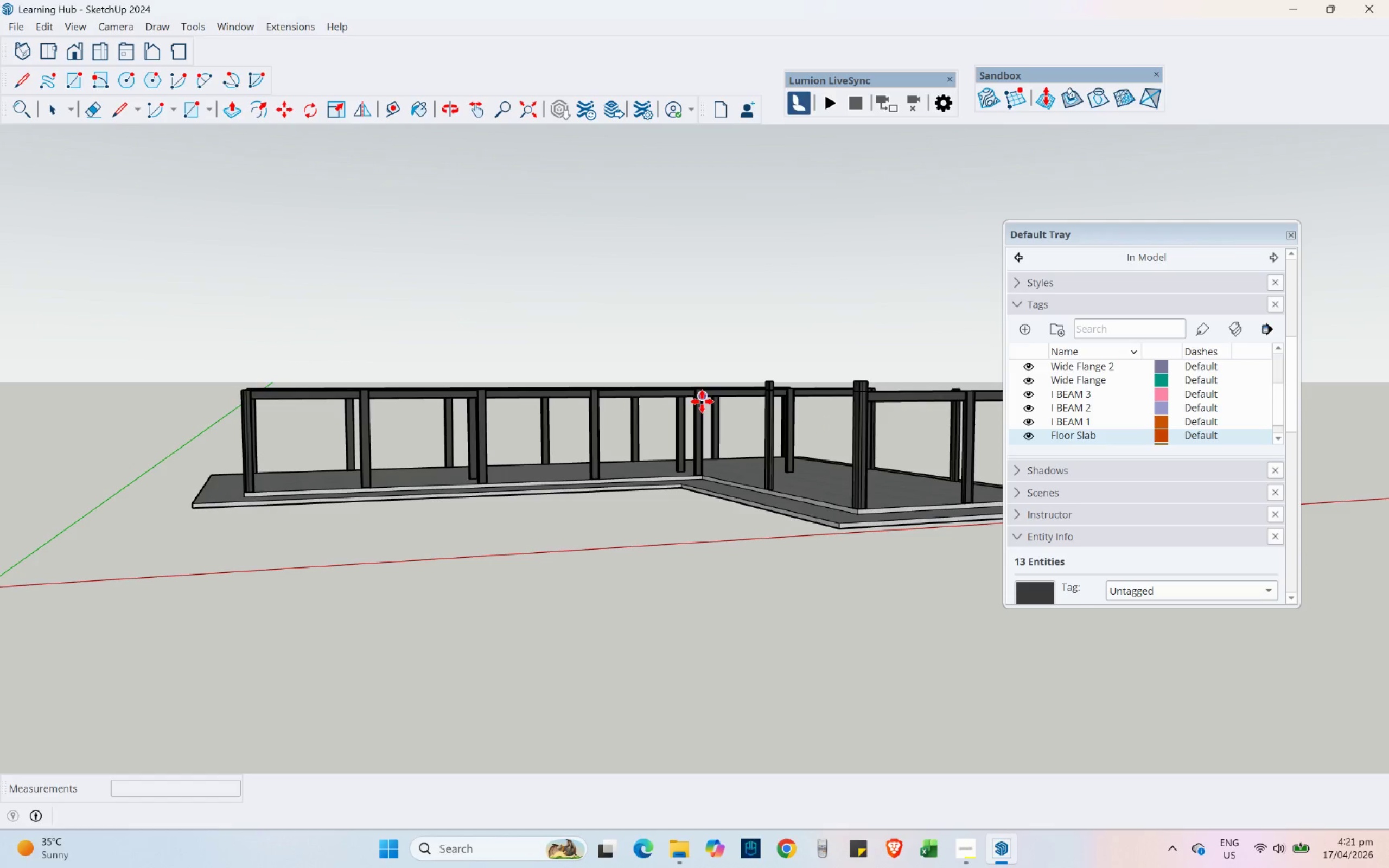 
scroll: coordinate [760, 516], scroll_direction: up, amount: 4.0
 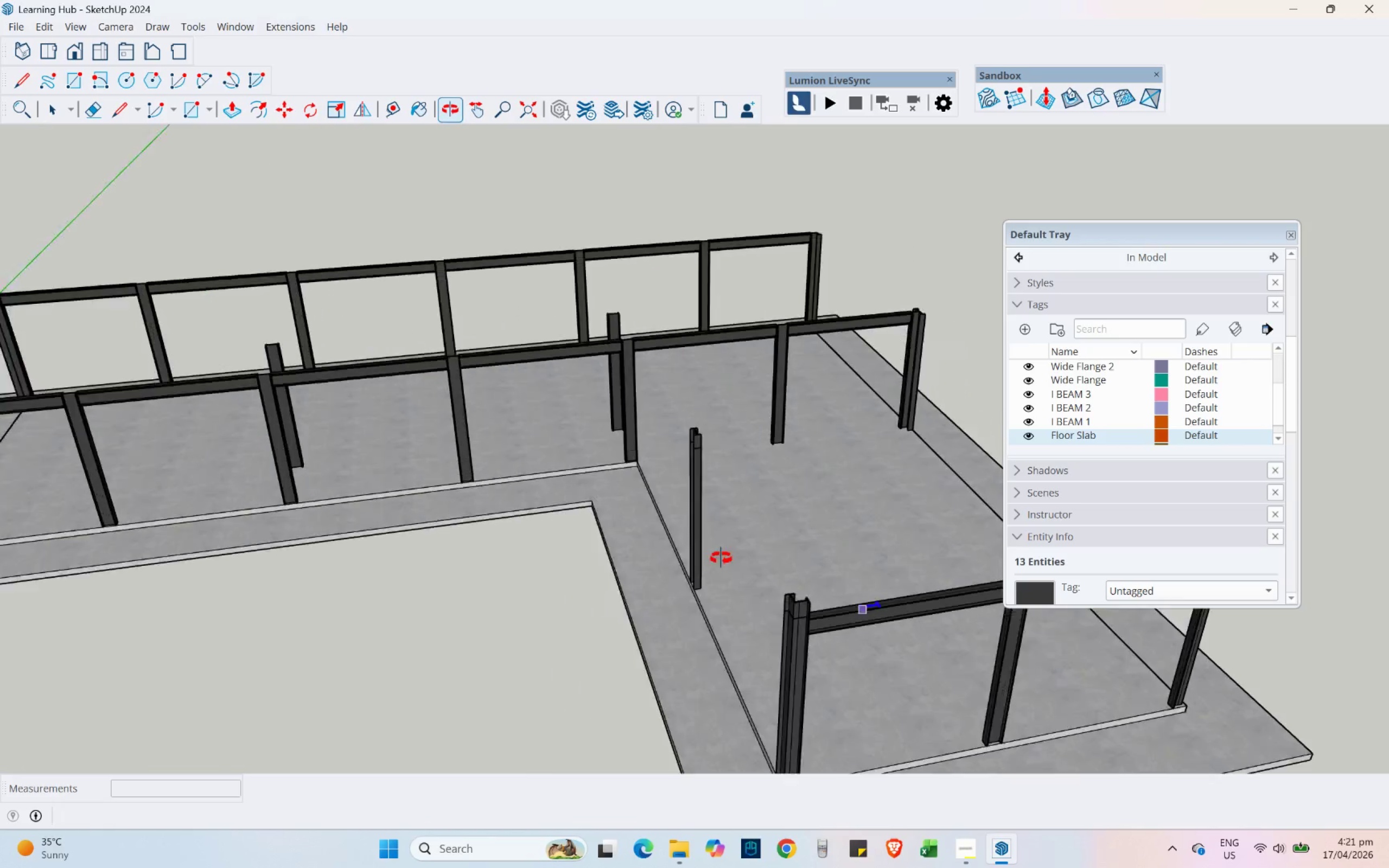 
key(Shift+ShiftLeft)
 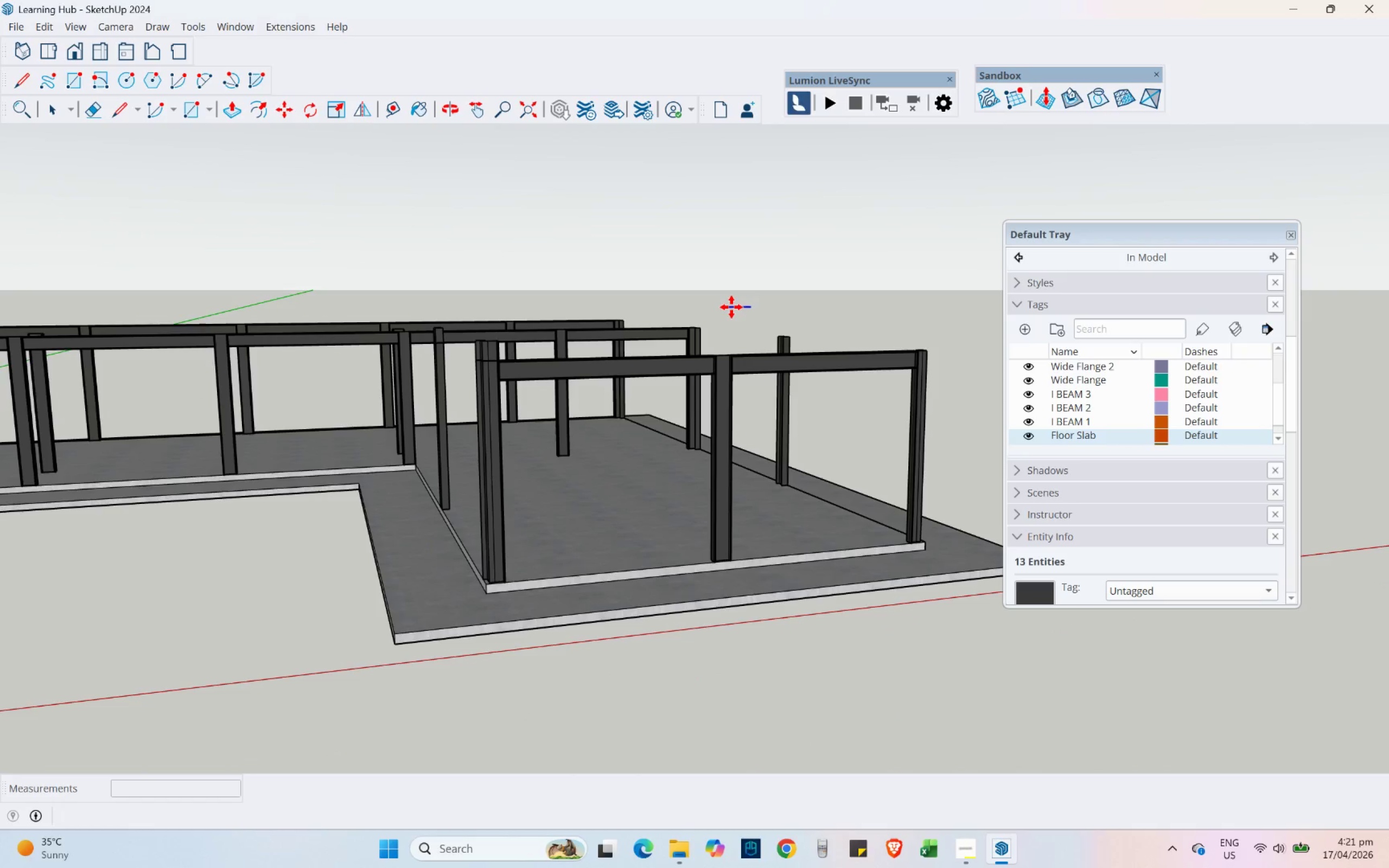 
scroll: coordinate [748, 305], scroll_direction: down, amount: 4.0
 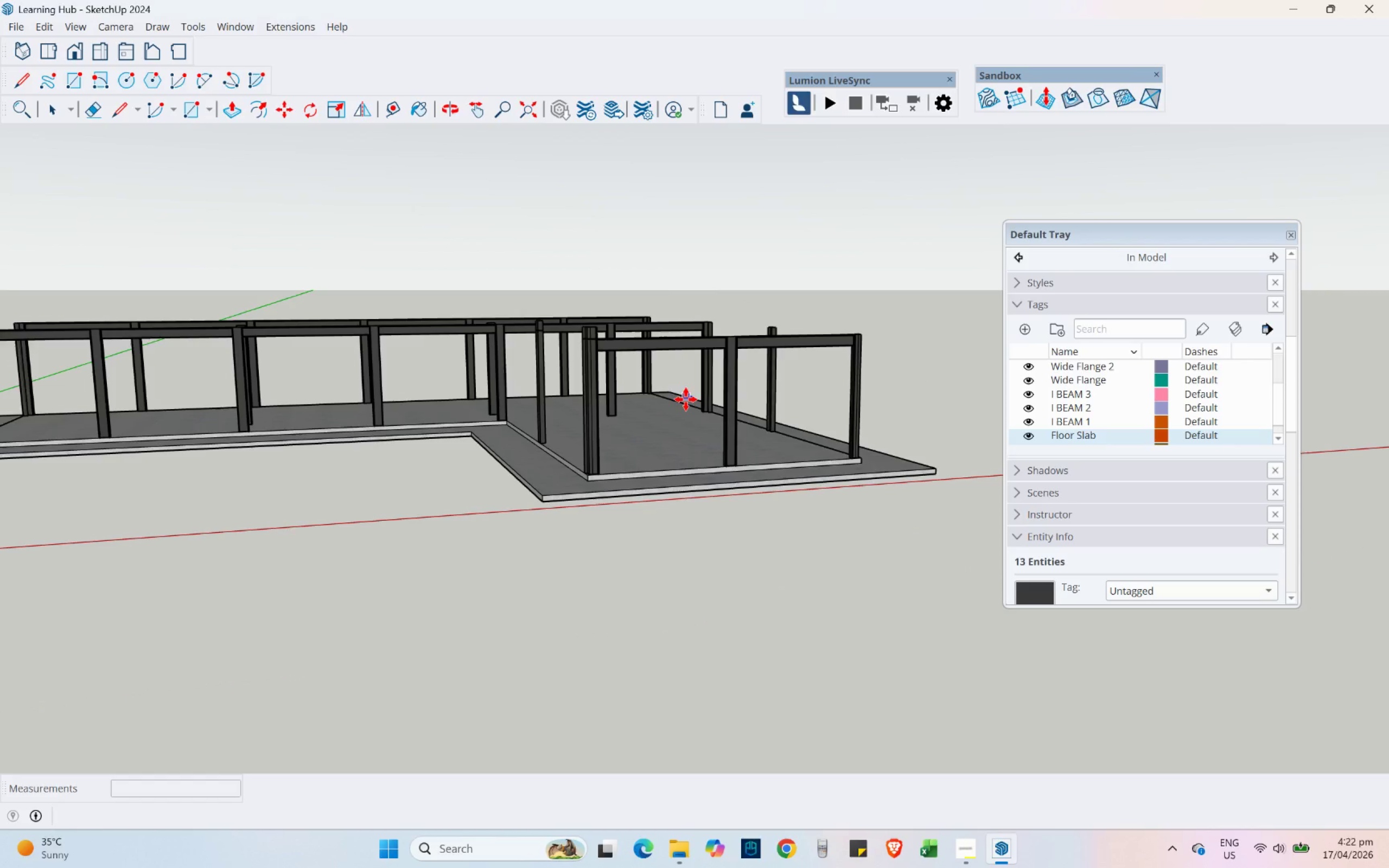 
wait(12.01)
 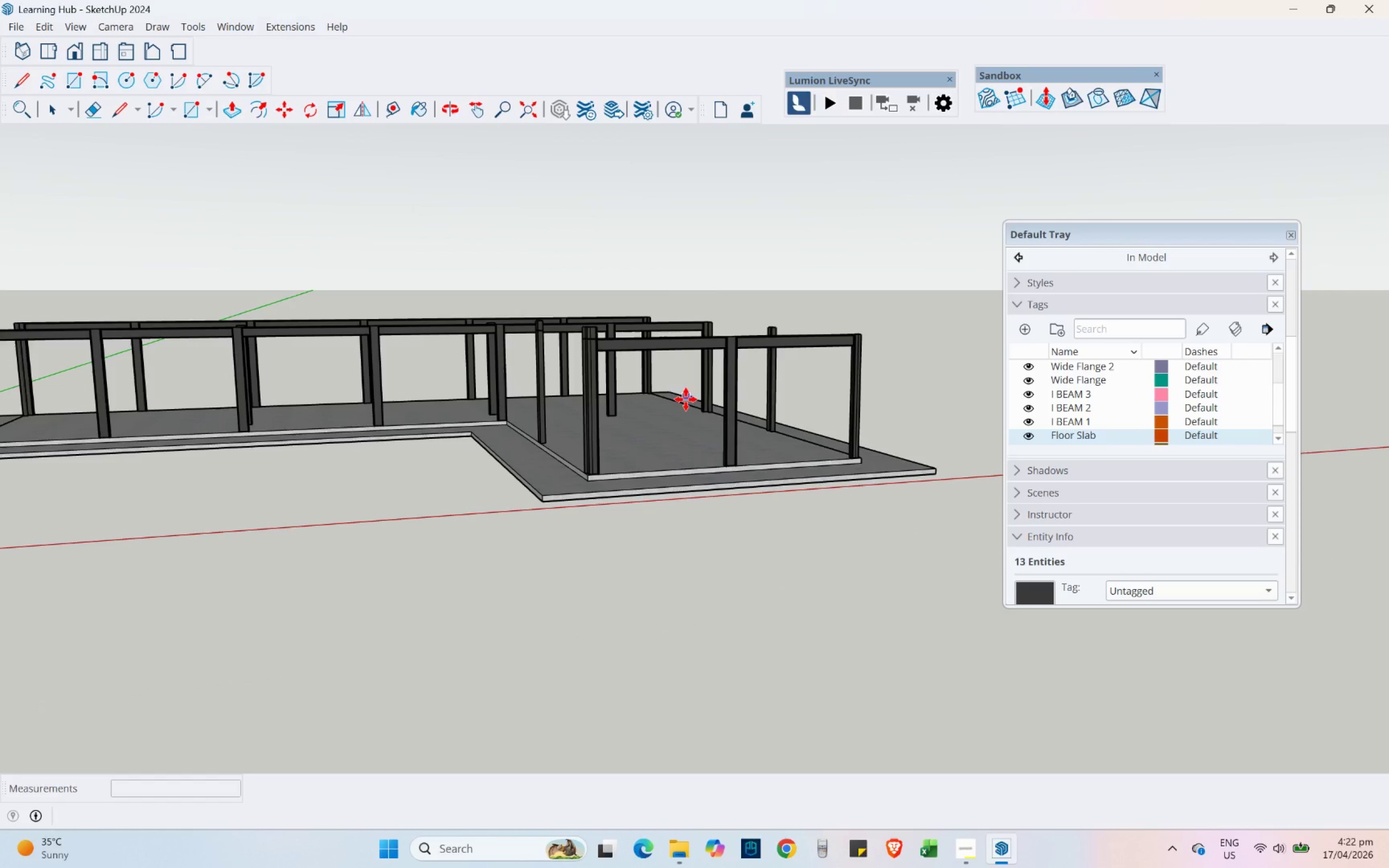 
hold_key(key=ShiftLeft, duration=0.66)
 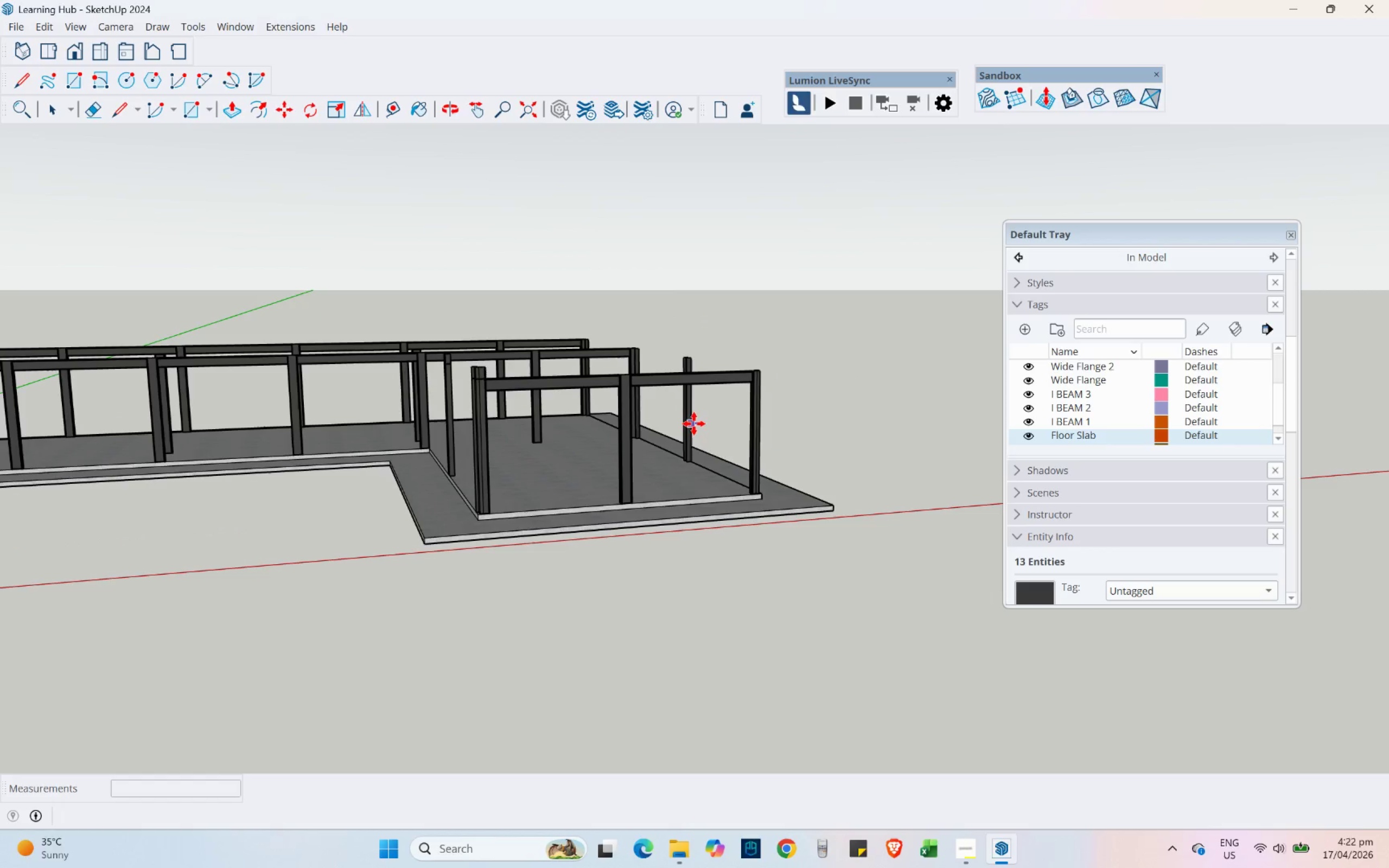 
wait(5.25)
 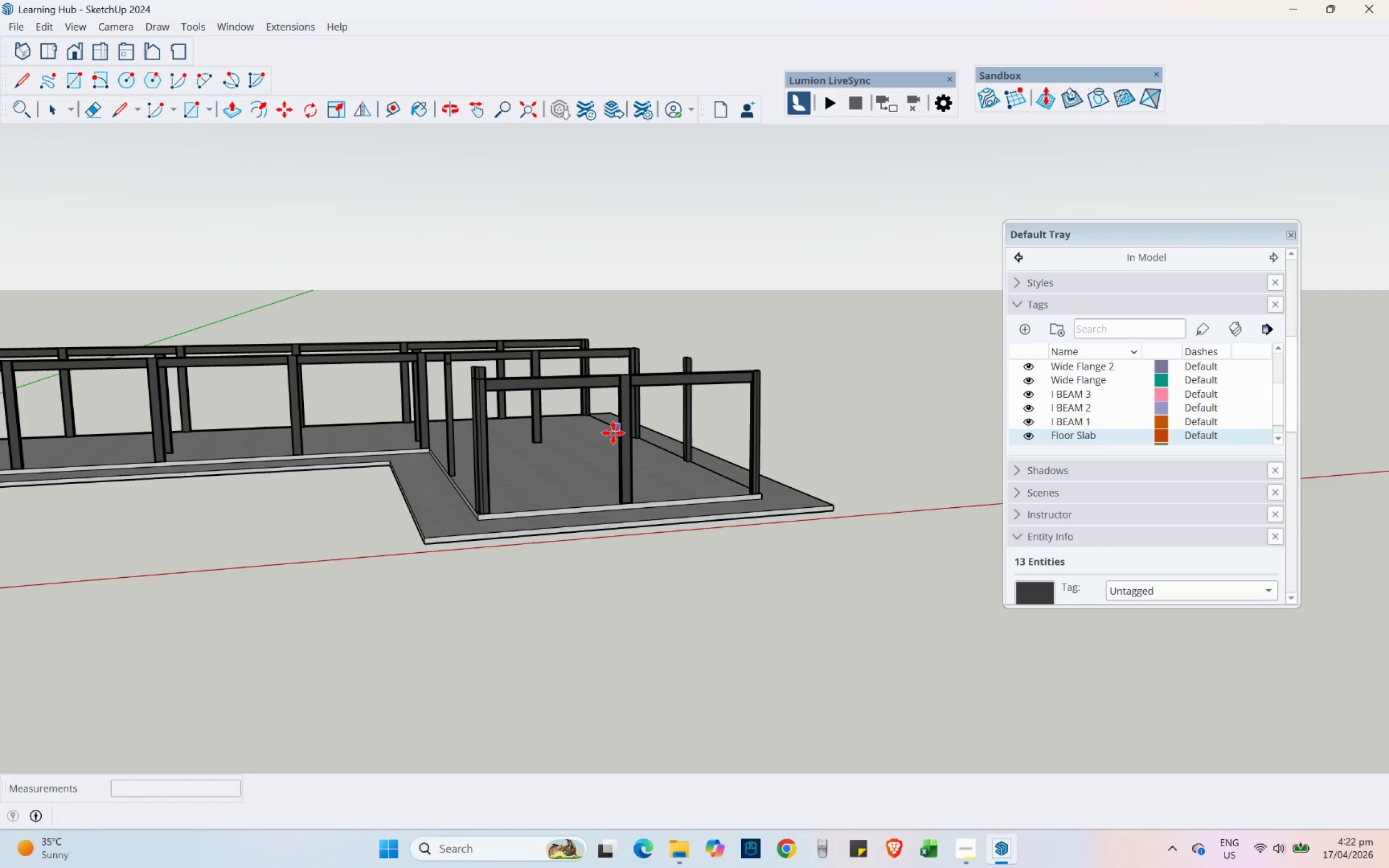 
hold_key(key=ShiftLeft, duration=0.33)
 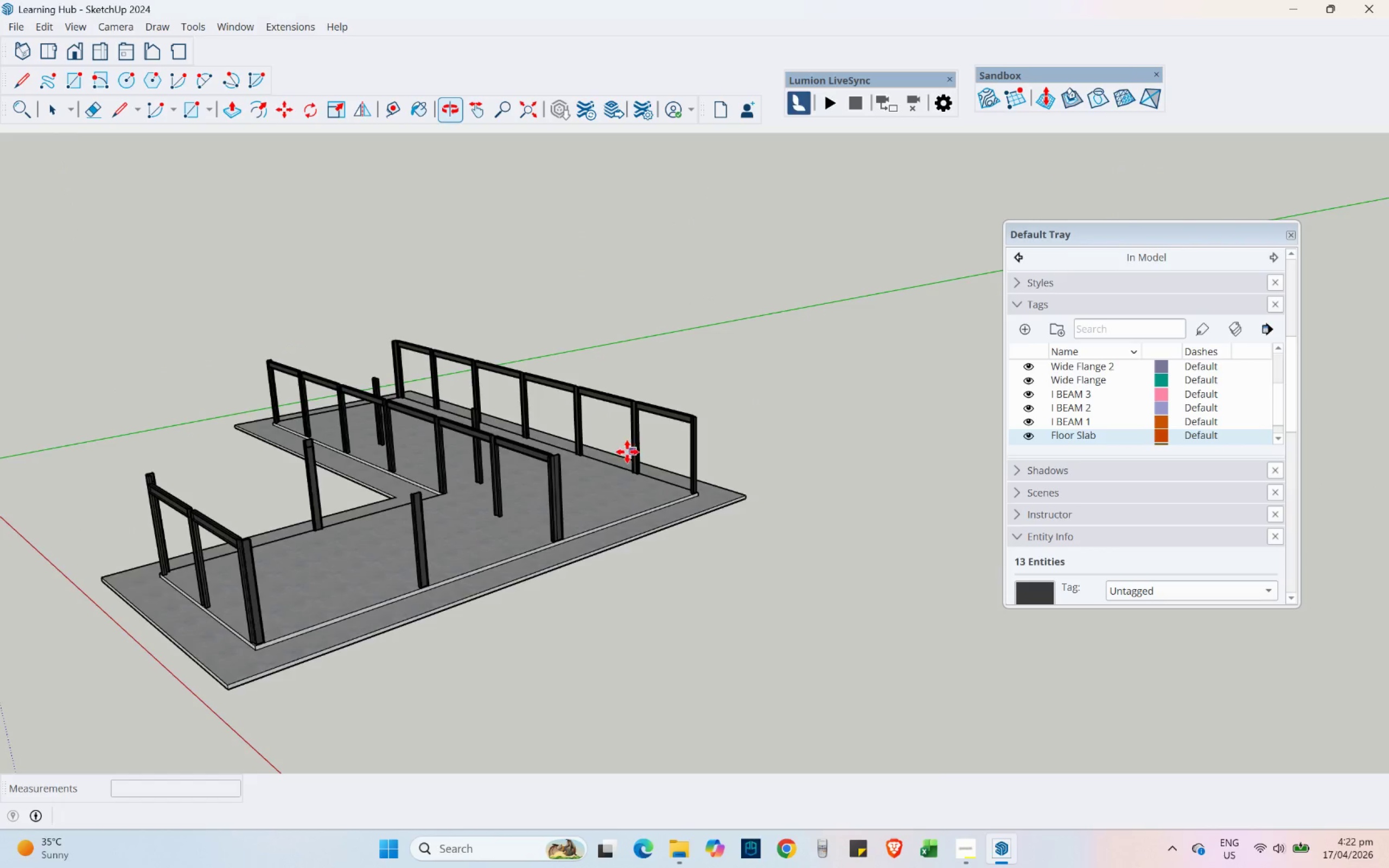 
scroll: coordinate [684, 457], scroll_direction: up, amount: 4.0
 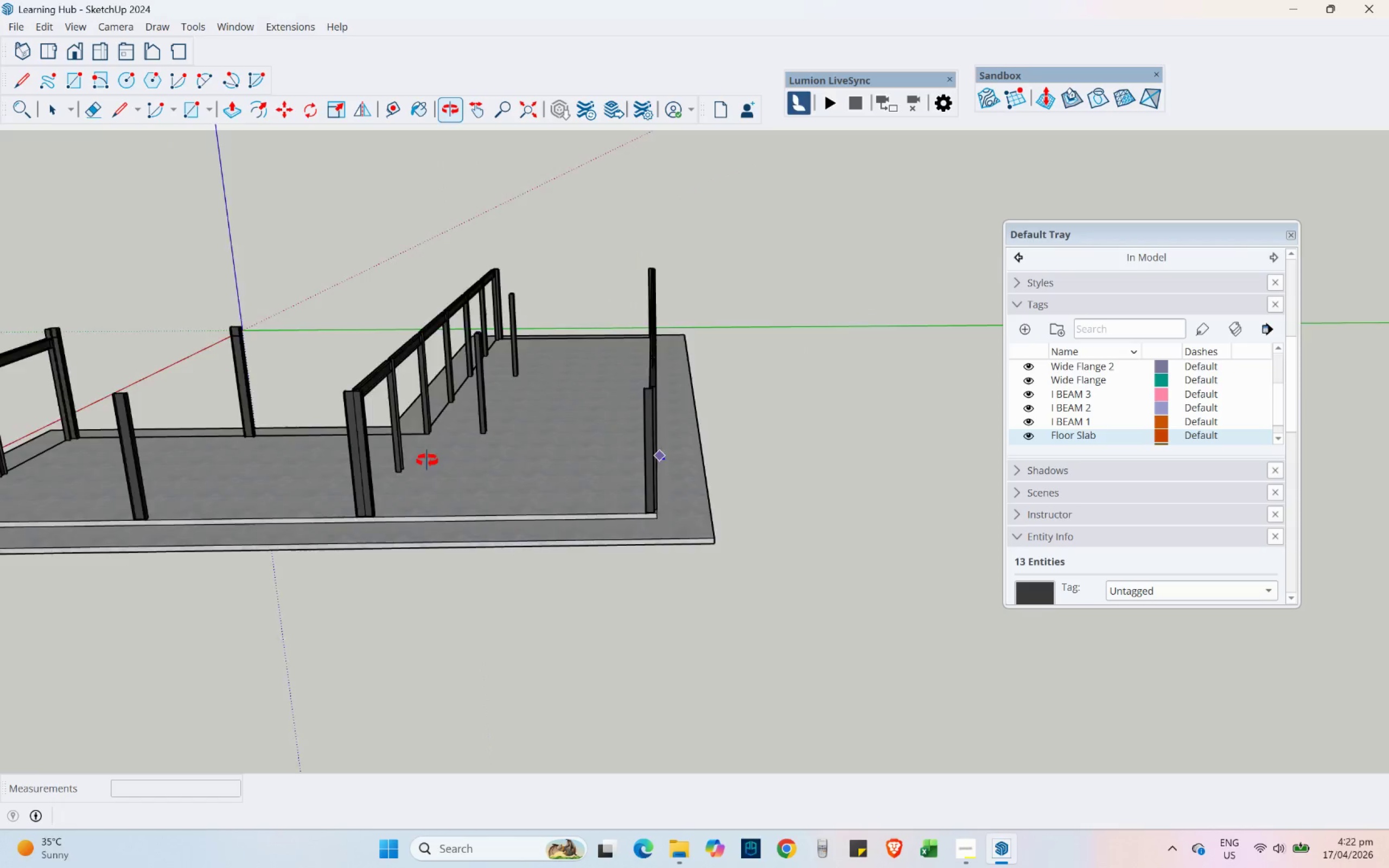 
key(Space)
 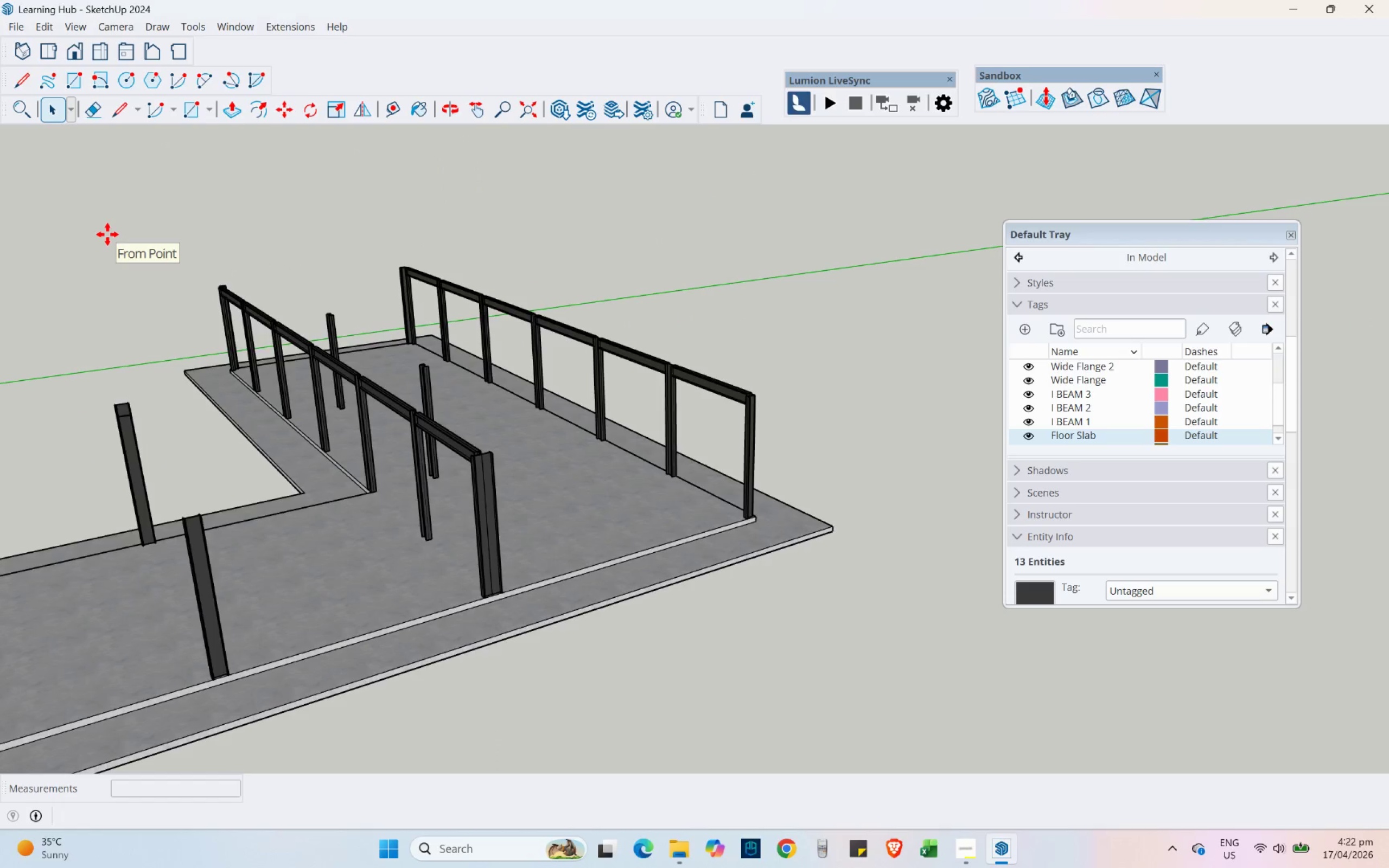 
key(Escape)
 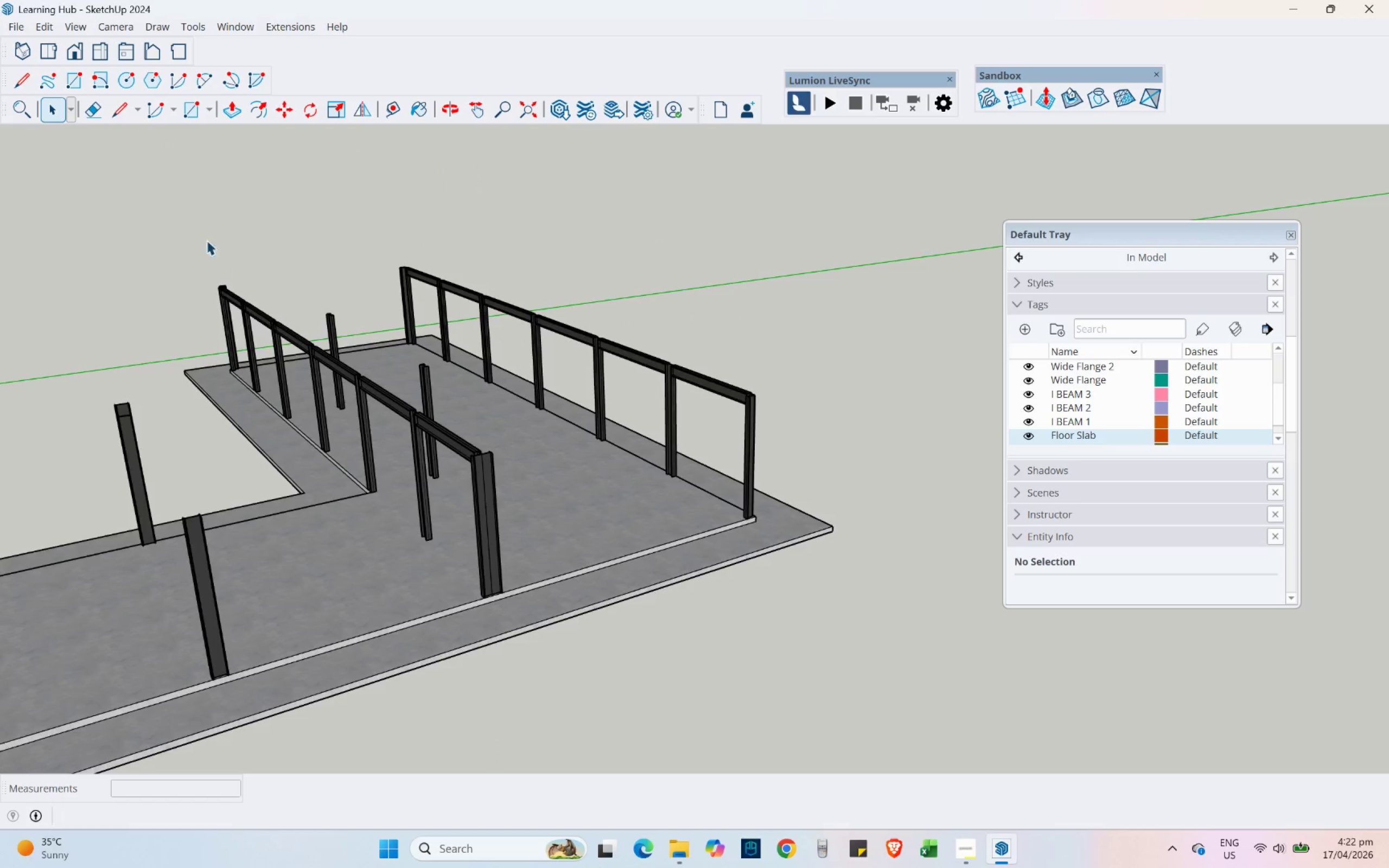 
scroll: coordinate [367, 258], scroll_direction: down, amount: 4.0
 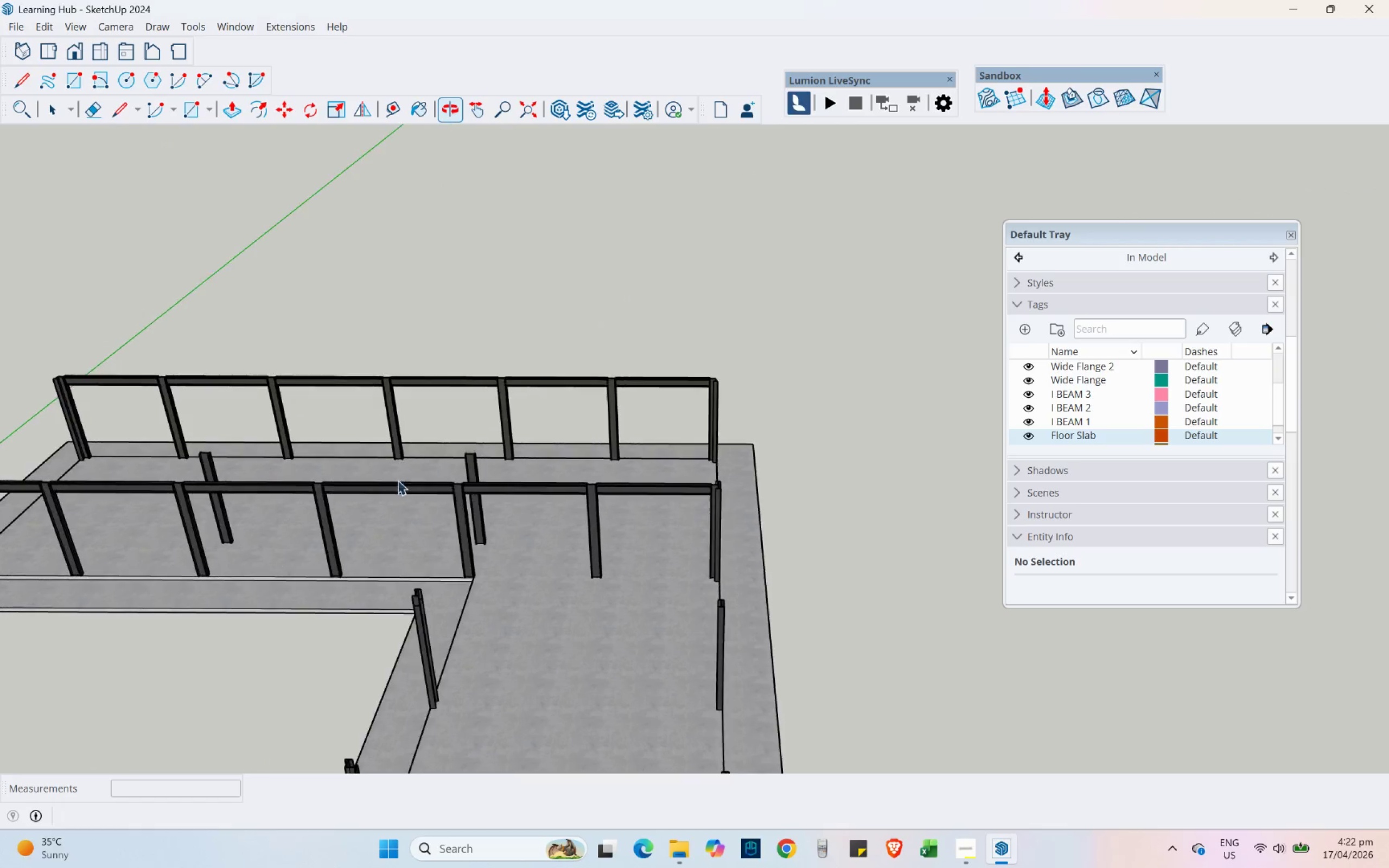 
scroll: coordinate [409, 624], scroll_direction: up, amount: 5.0
 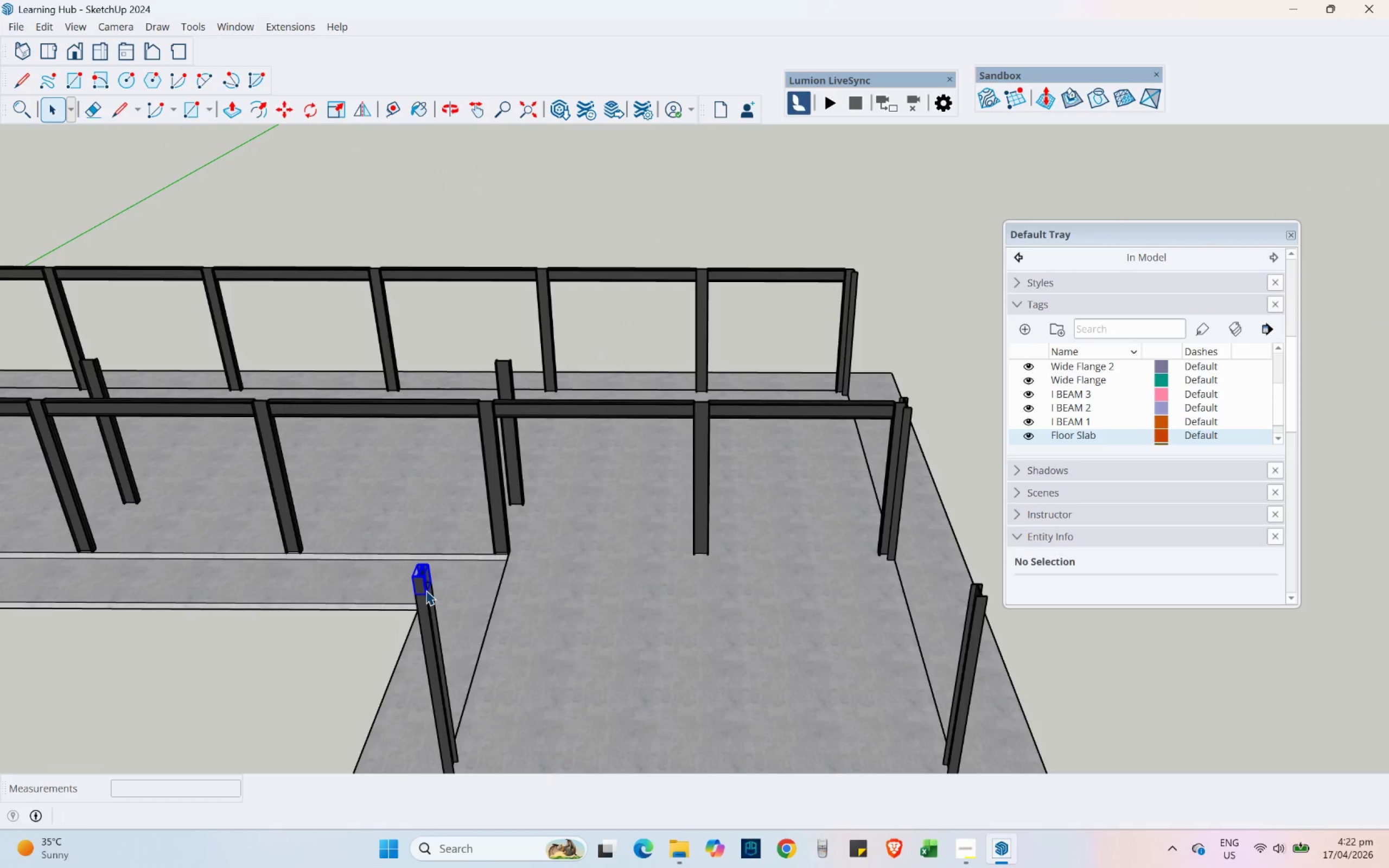 
key(Delete)
 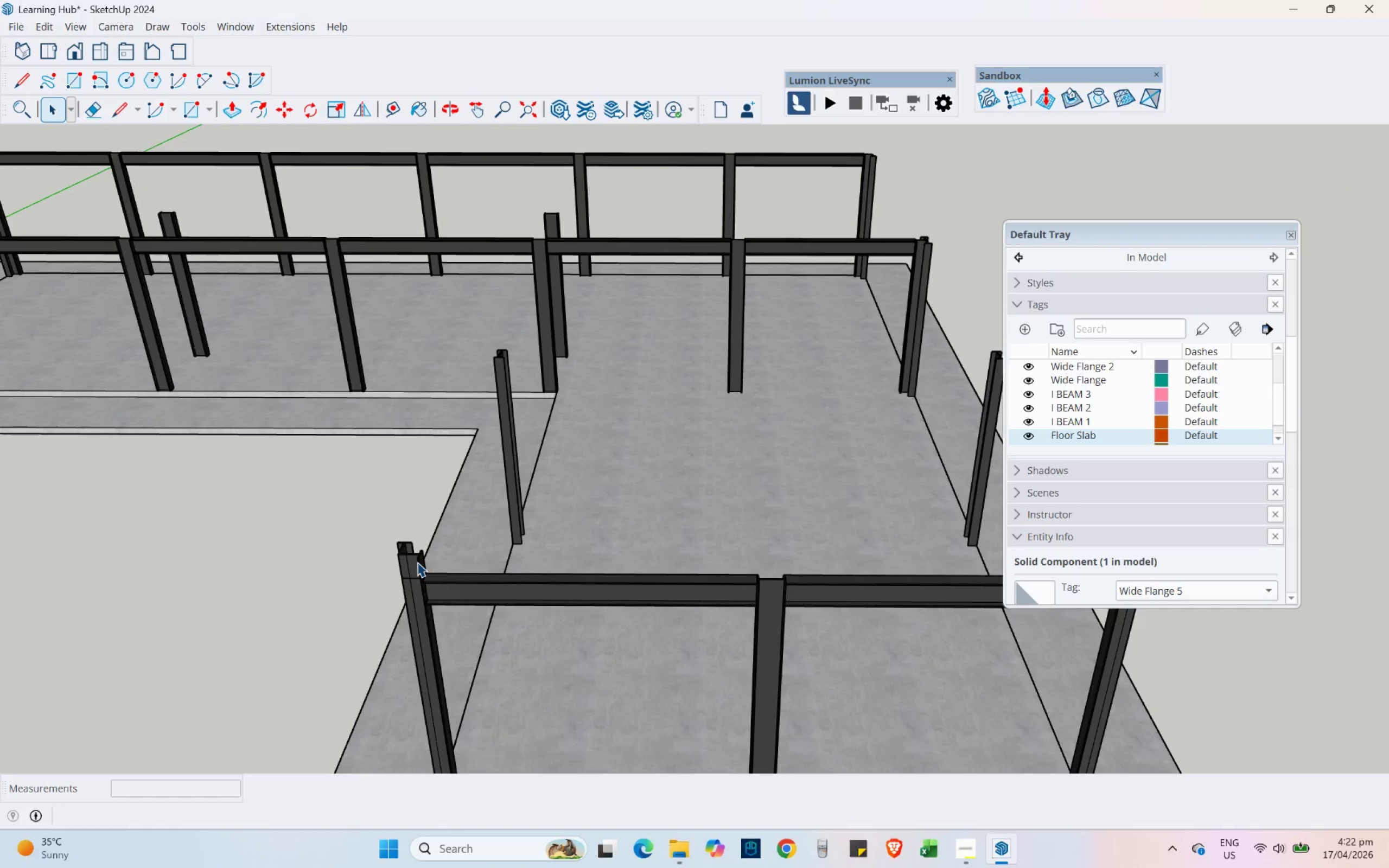 
left_click([417, 562])
 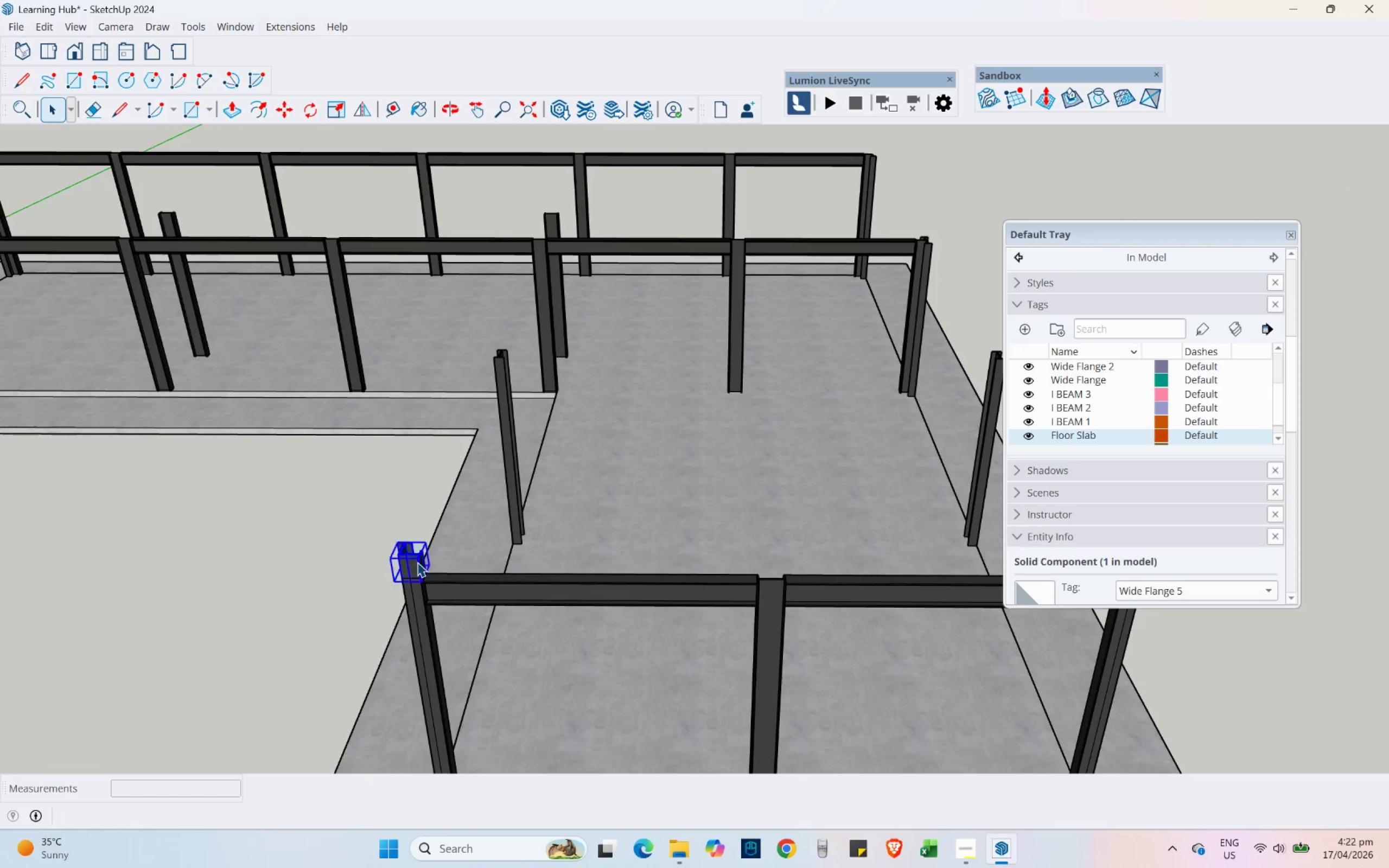 
scroll: coordinate [422, 559], scroll_direction: up, amount: 3.0
 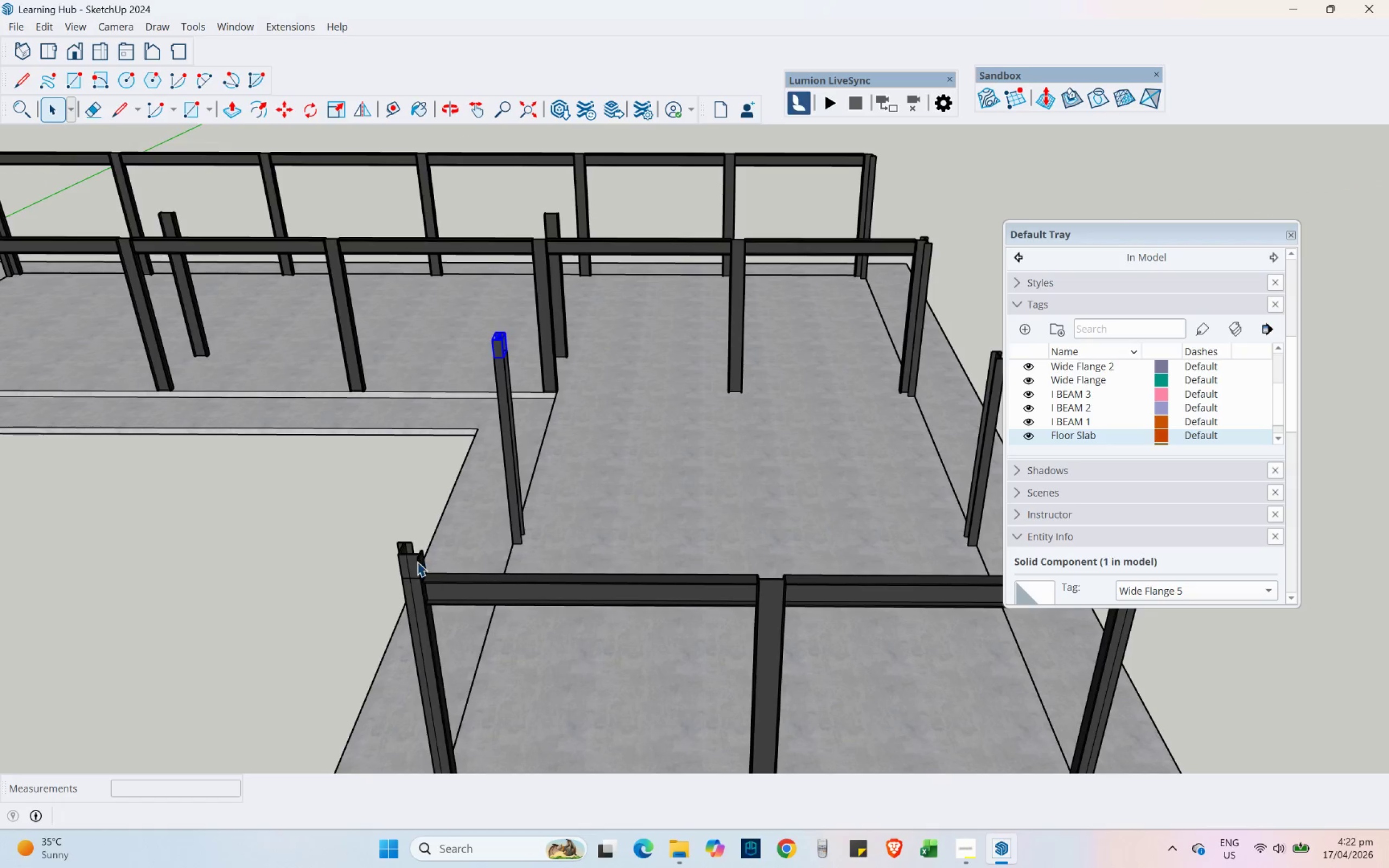 
key(Delete)
 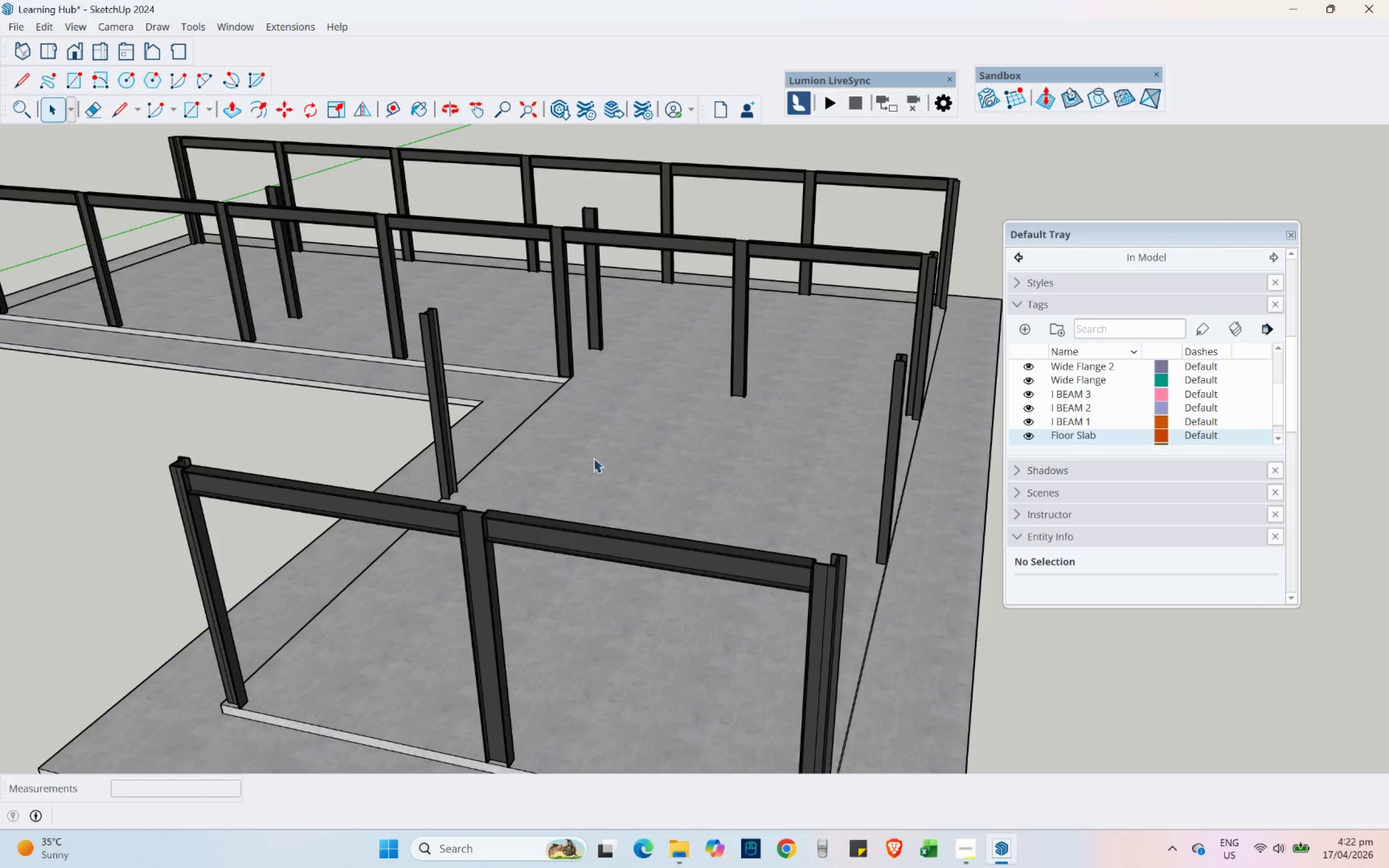 
hold_key(key=ShiftLeft, duration=0.31)
 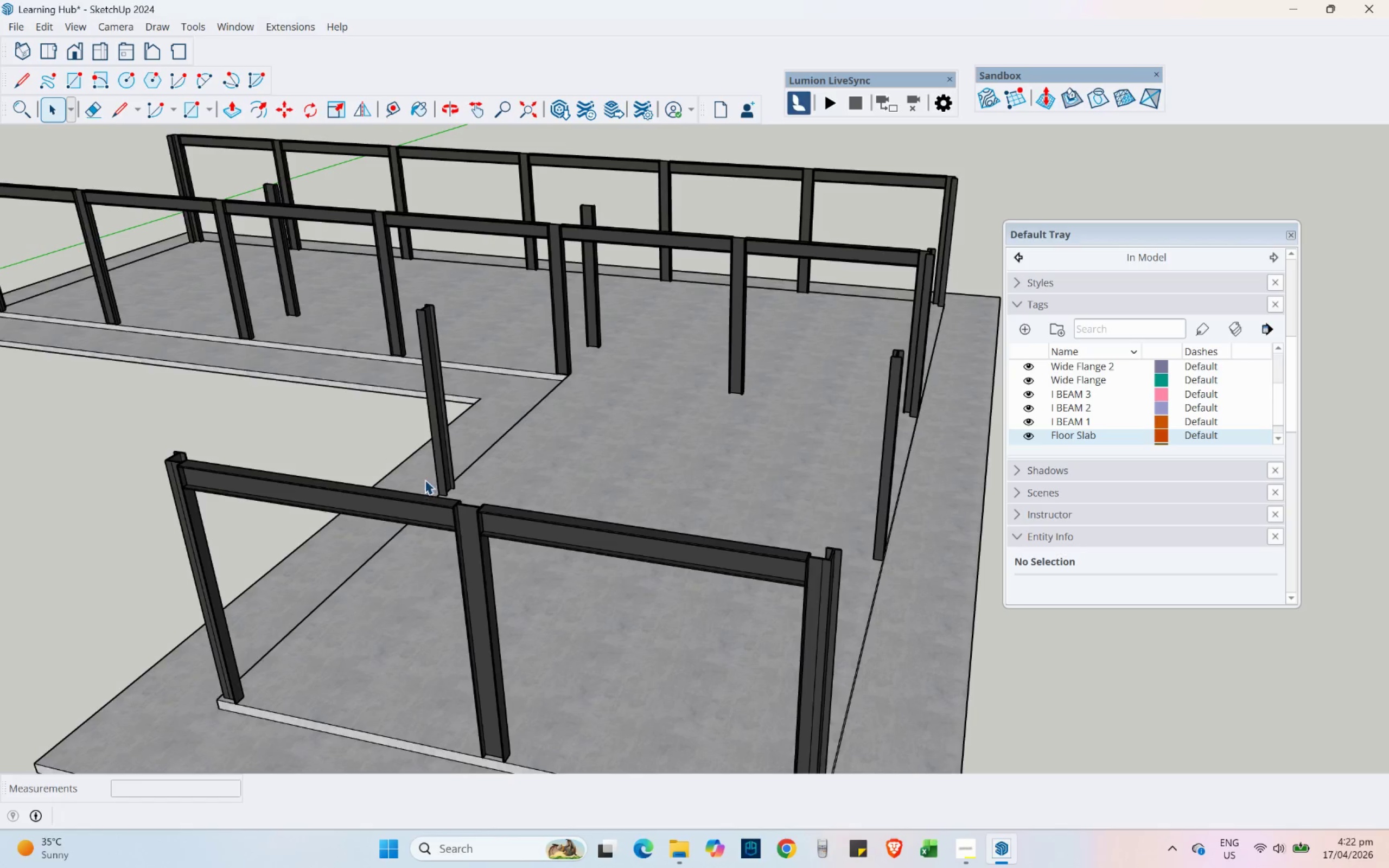 
scroll: coordinate [428, 446], scroll_direction: down, amount: 2.0
 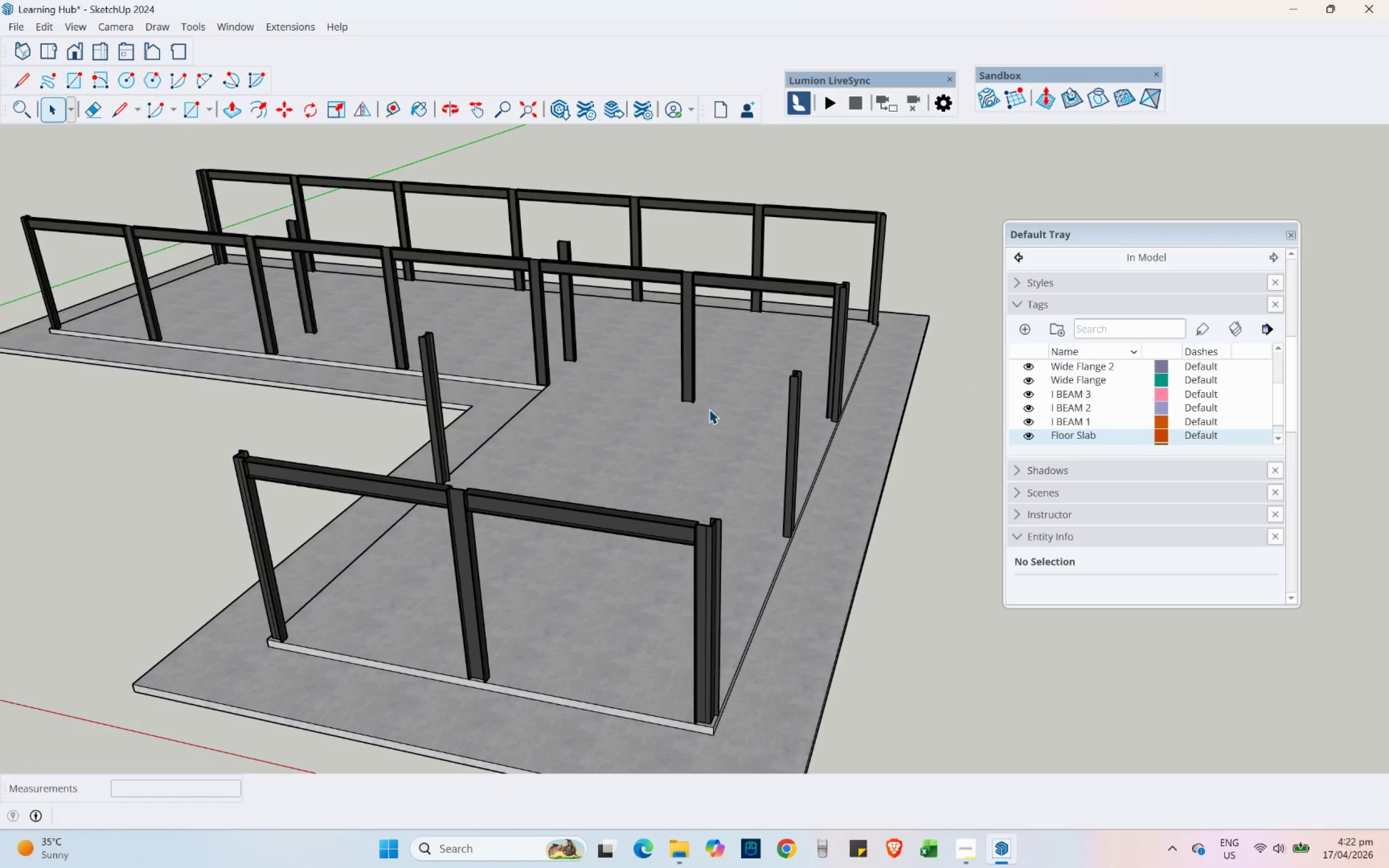 
key(Control+V)
 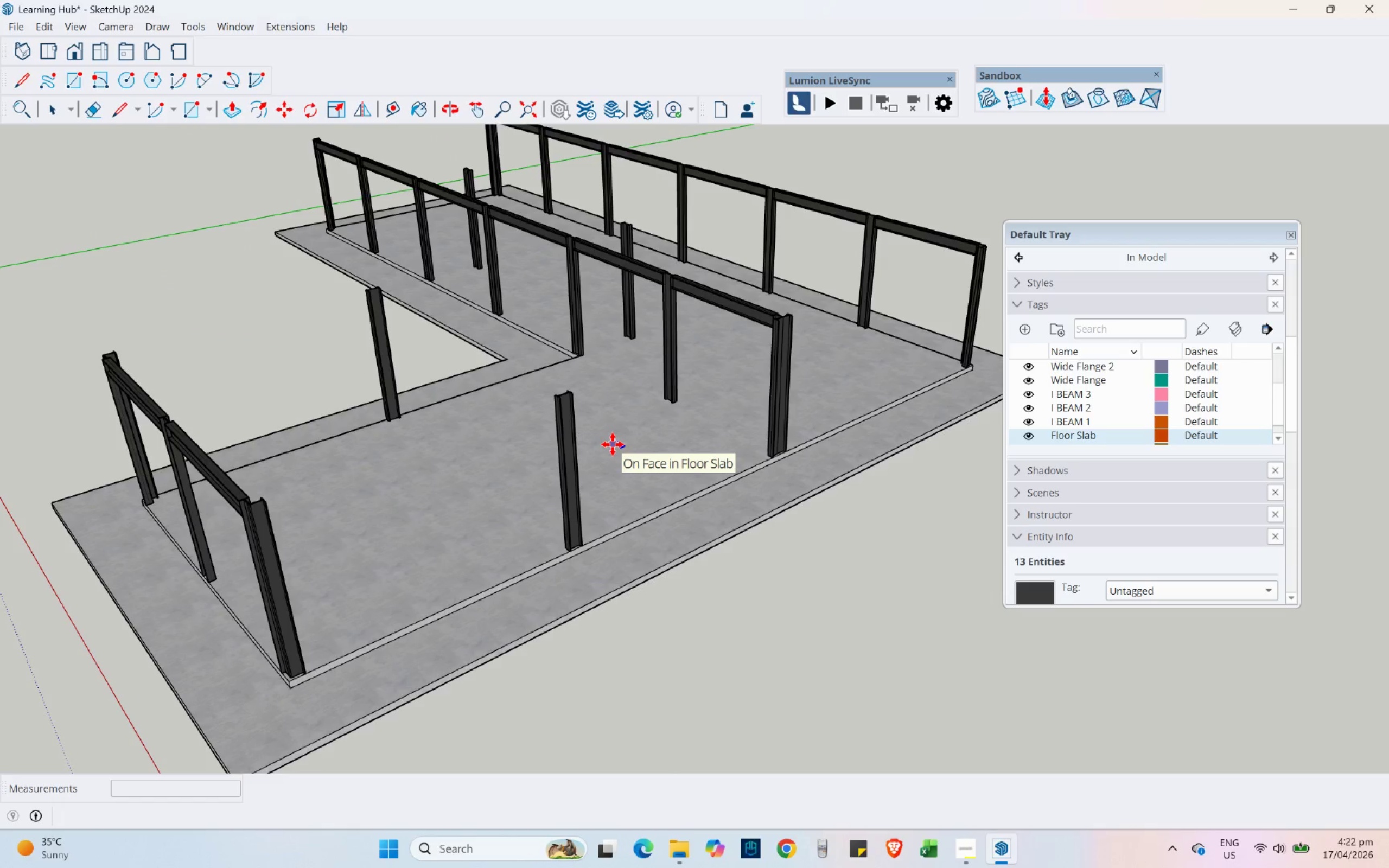 
hold_key(key=ShiftLeft, duration=0.53)
 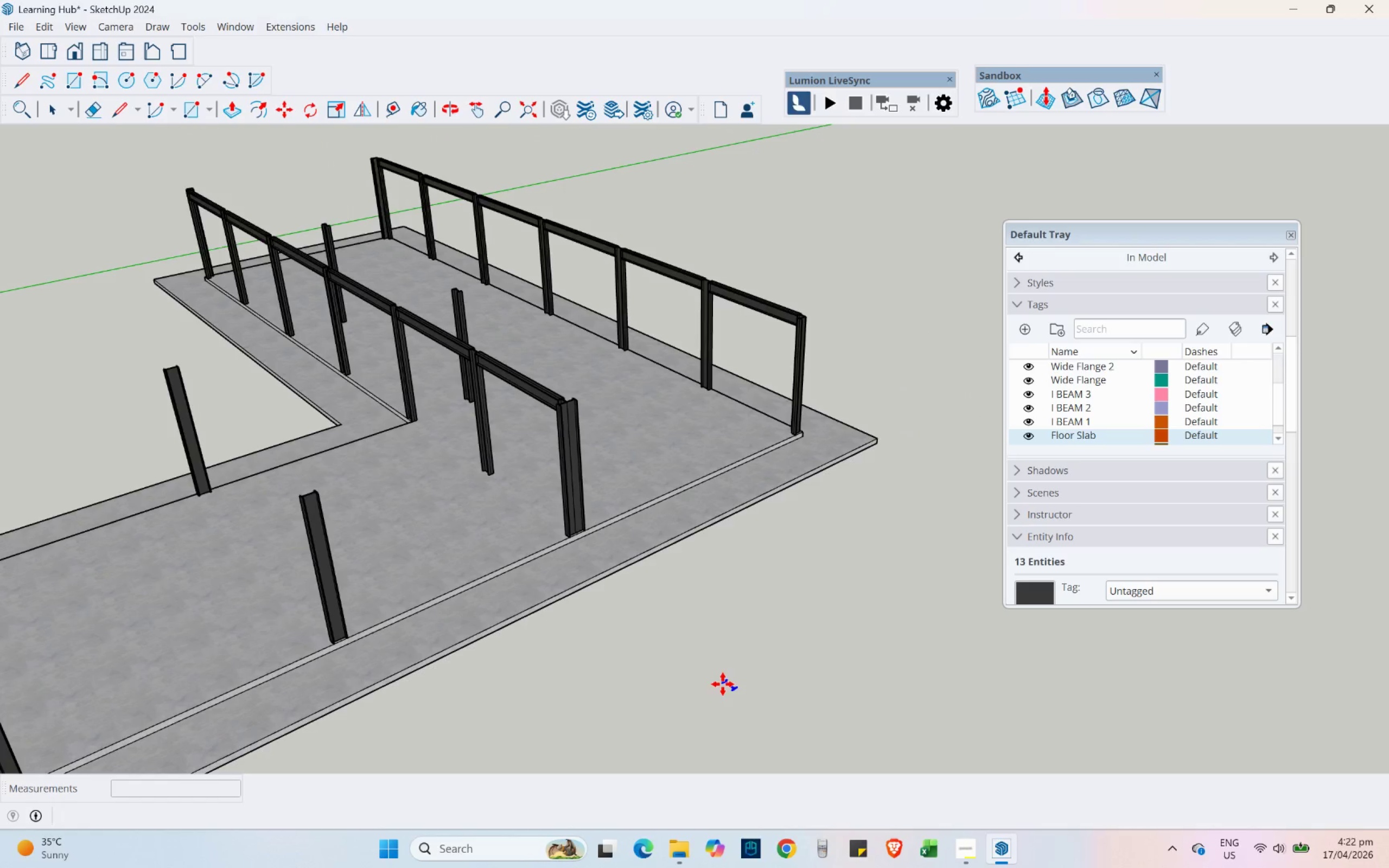 
left_click([739, 648])
 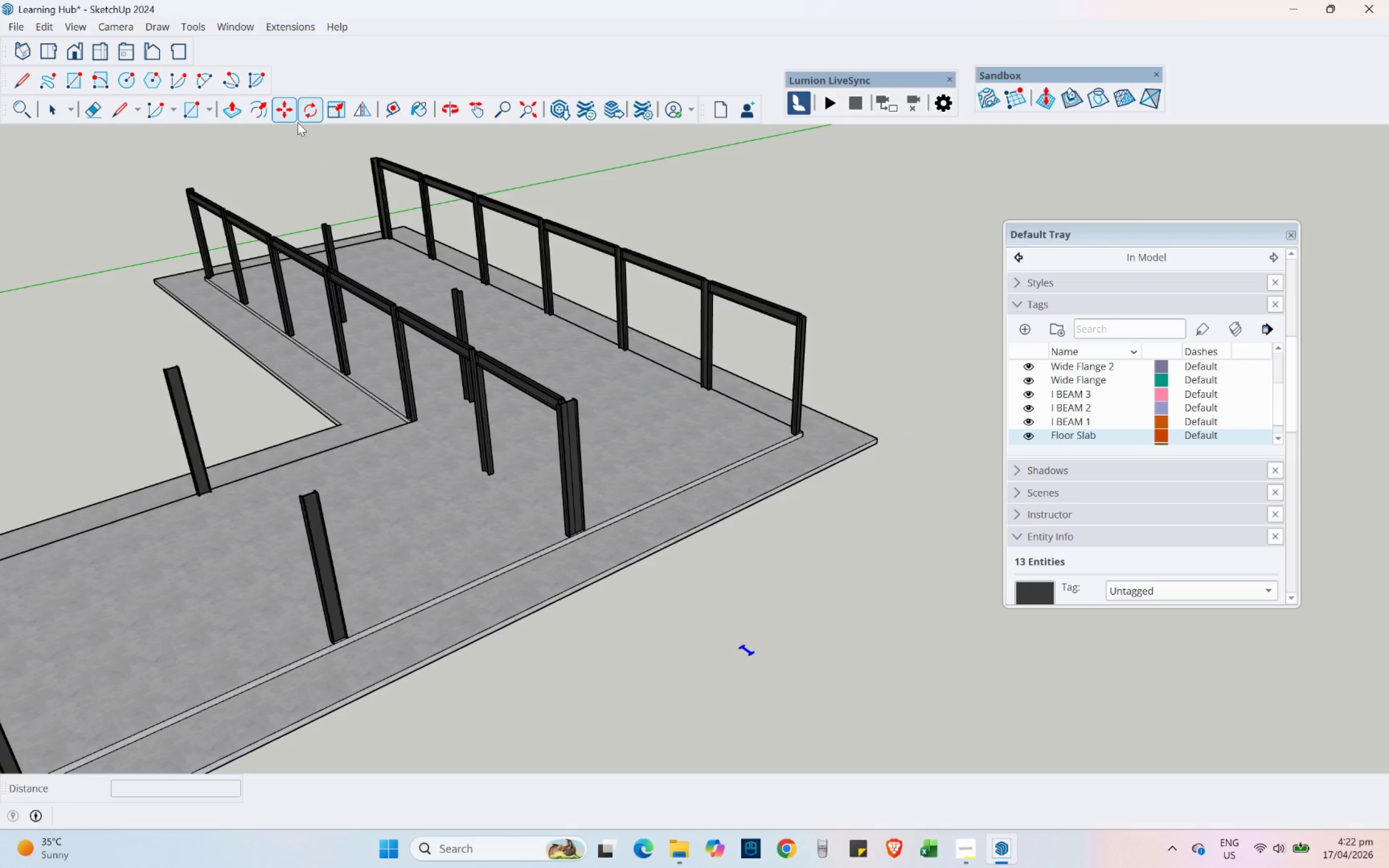 
left_click([302, 112])
 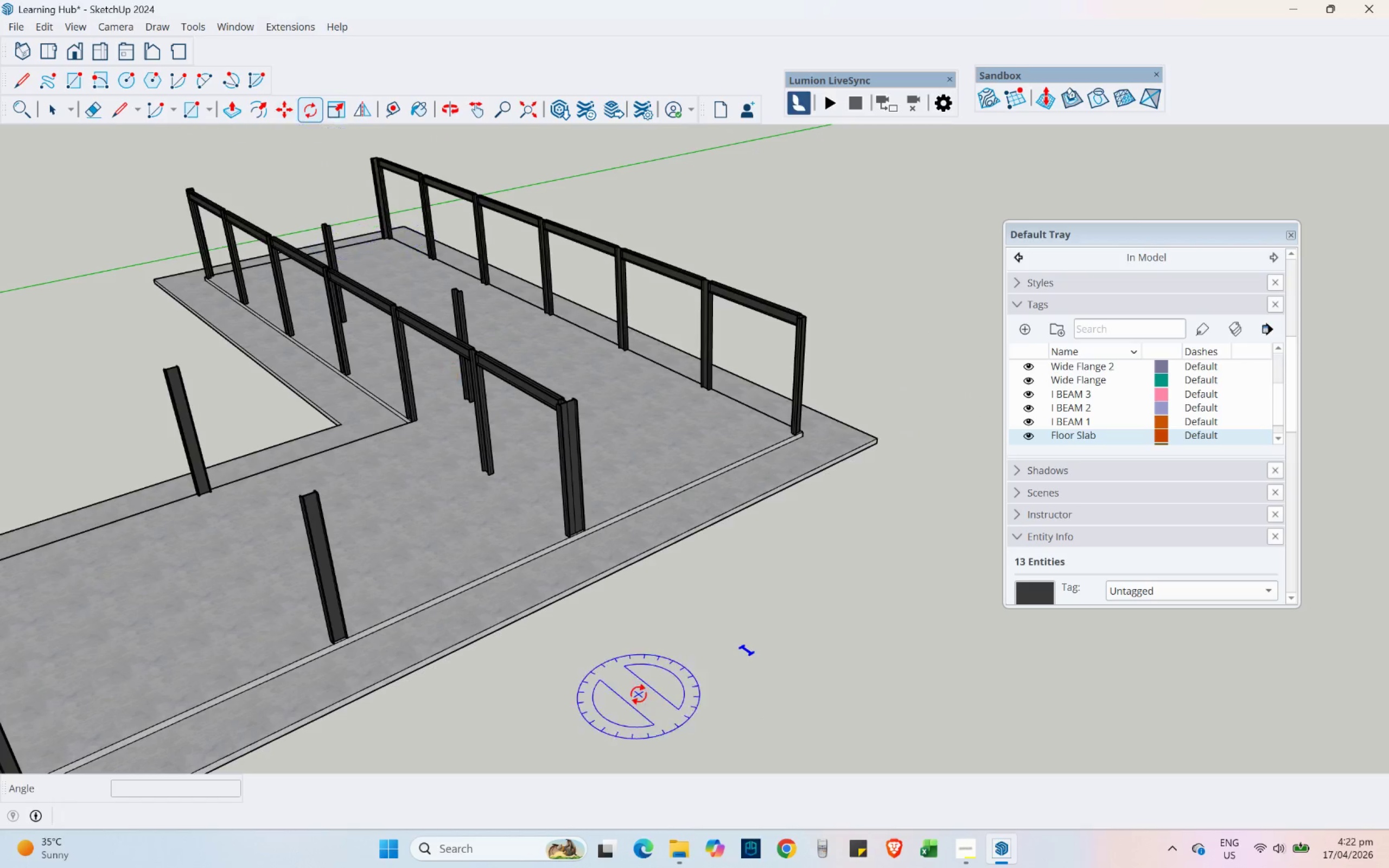 
scroll: coordinate [592, 551], scroll_direction: up, amount: 7.0
 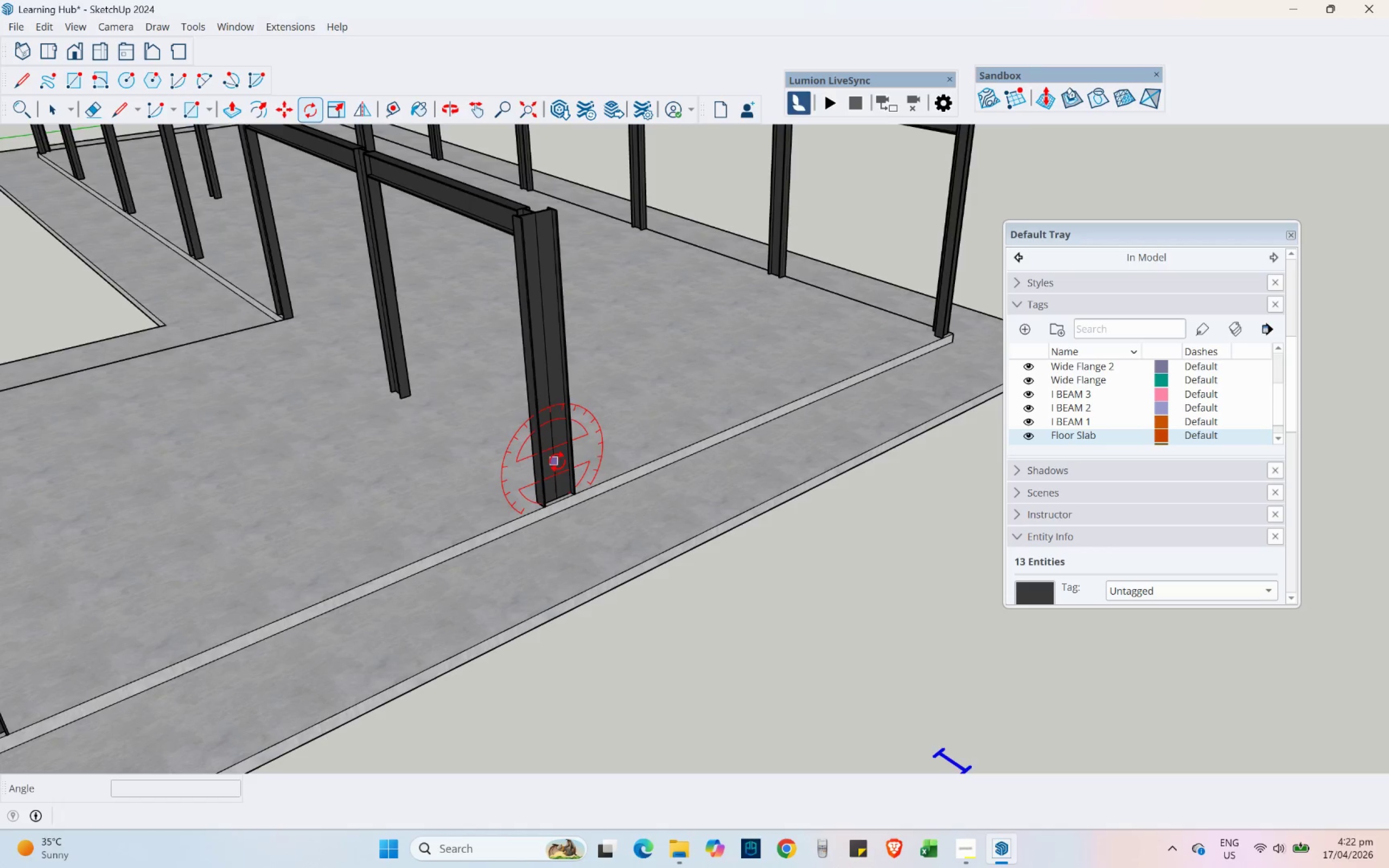 
left_click([555, 462])
 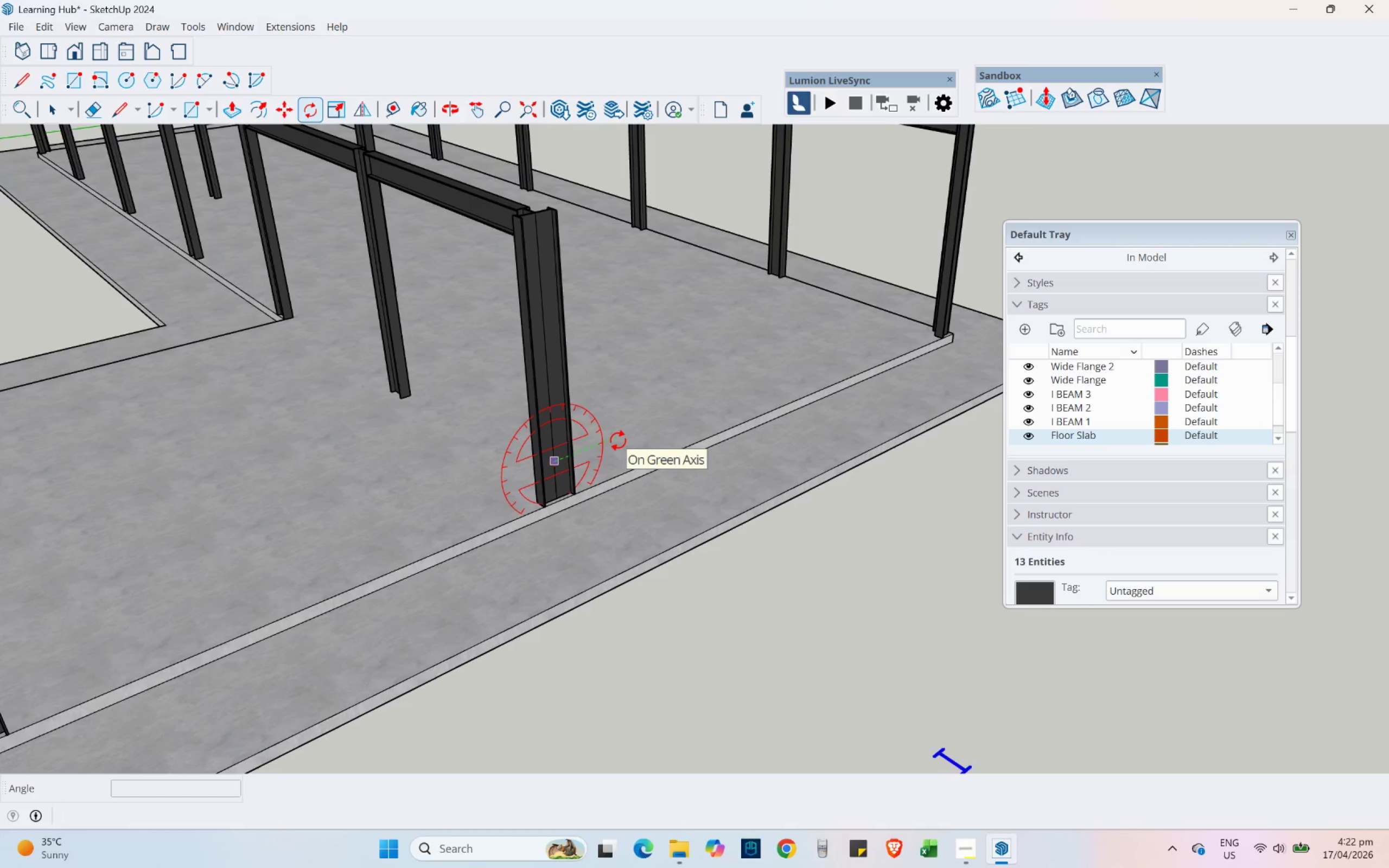 
key(Escape)
 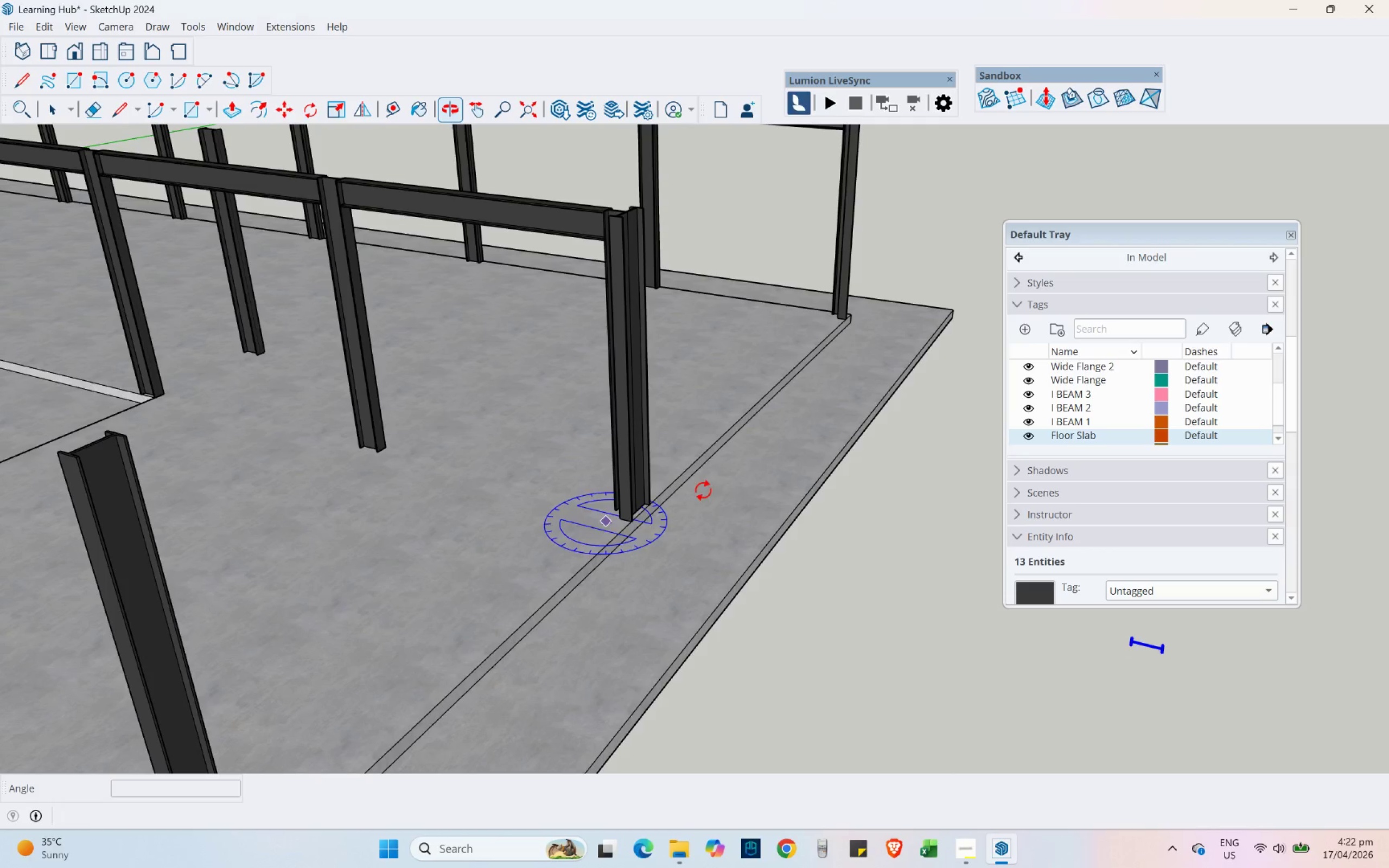 
left_click([616, 438])
 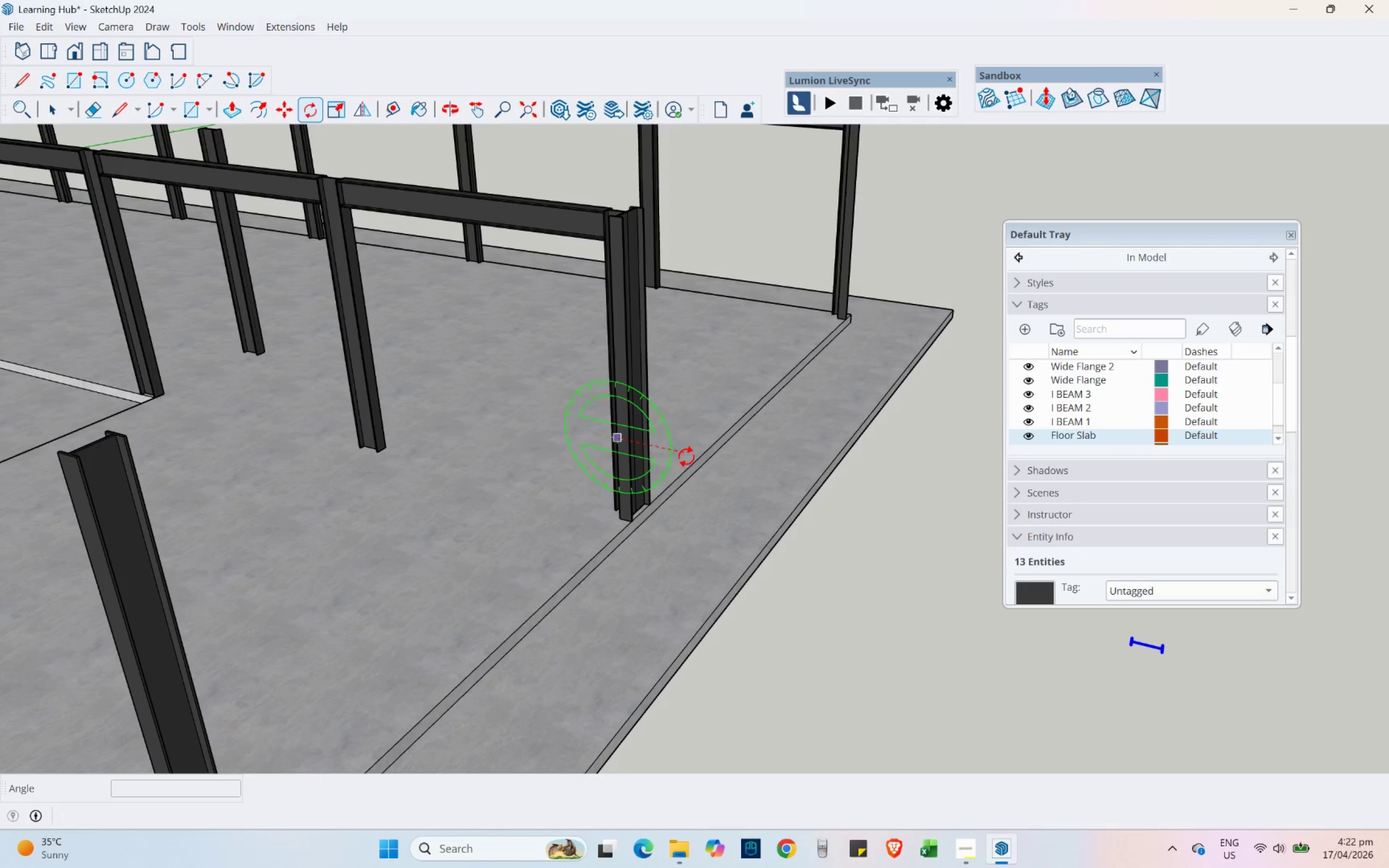 
left_click([687, 457])
 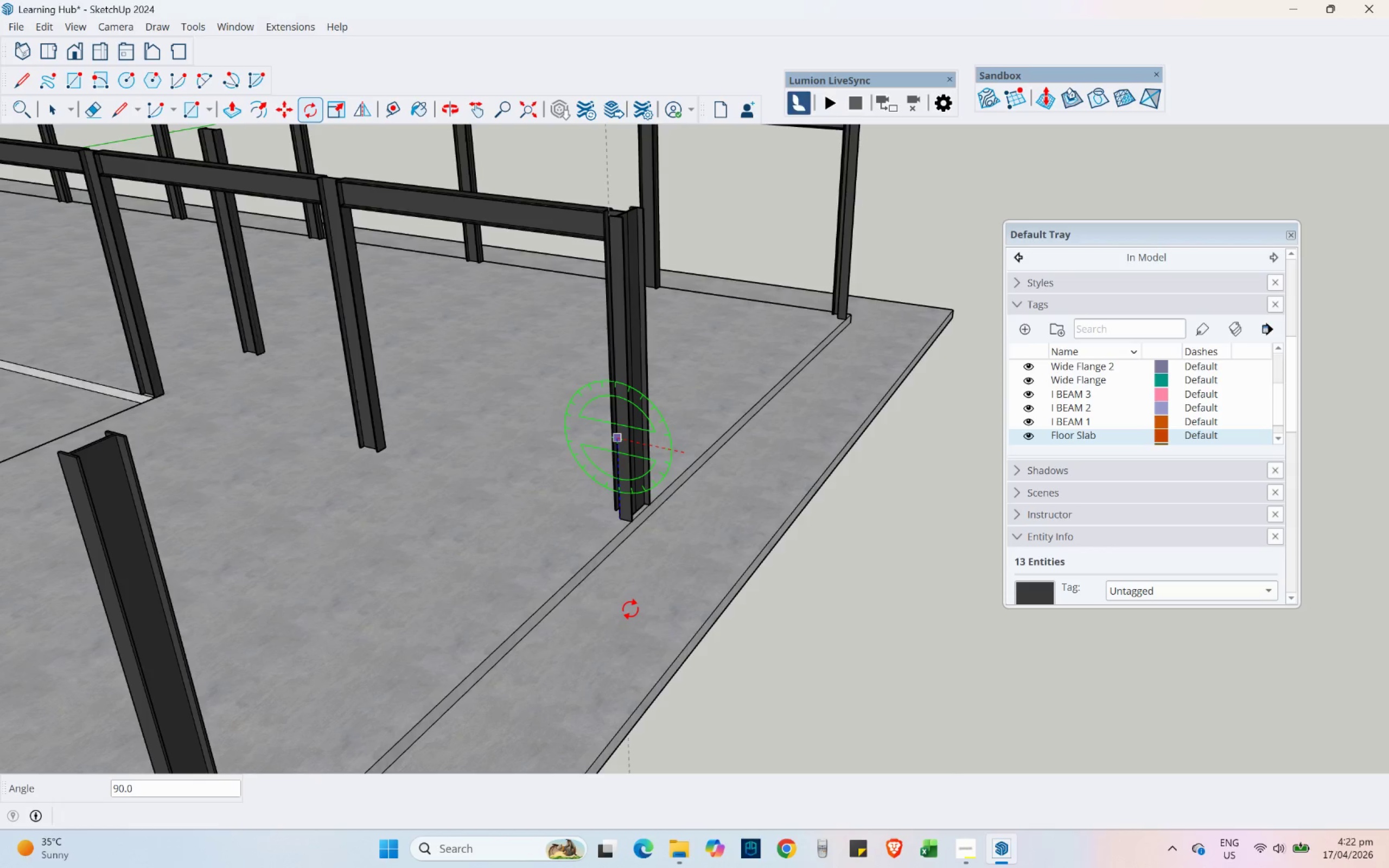 
left_click([630, 609])
 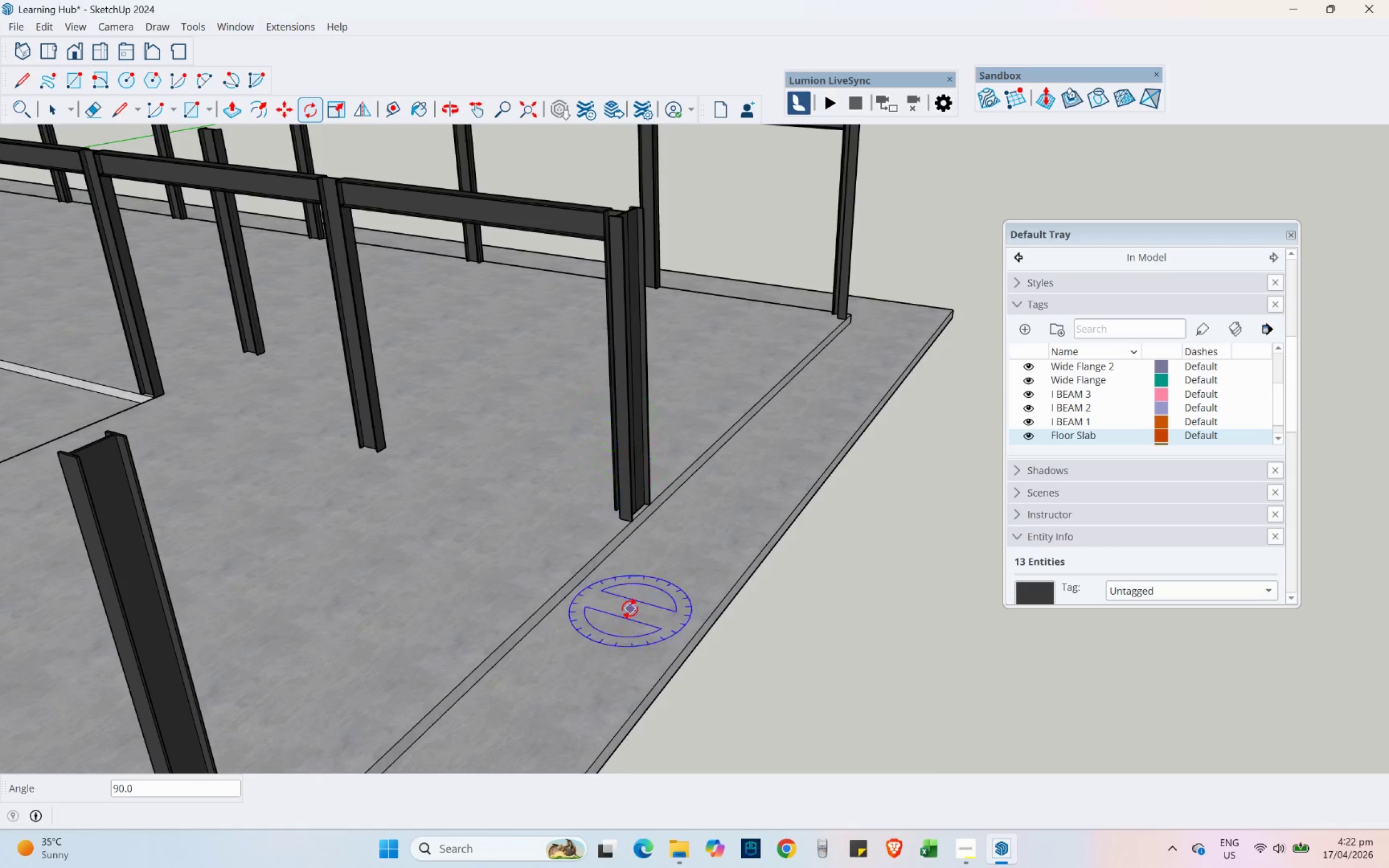 
scroll: coordinate [602, 541], scroll_direction: down, amount: 12.0
 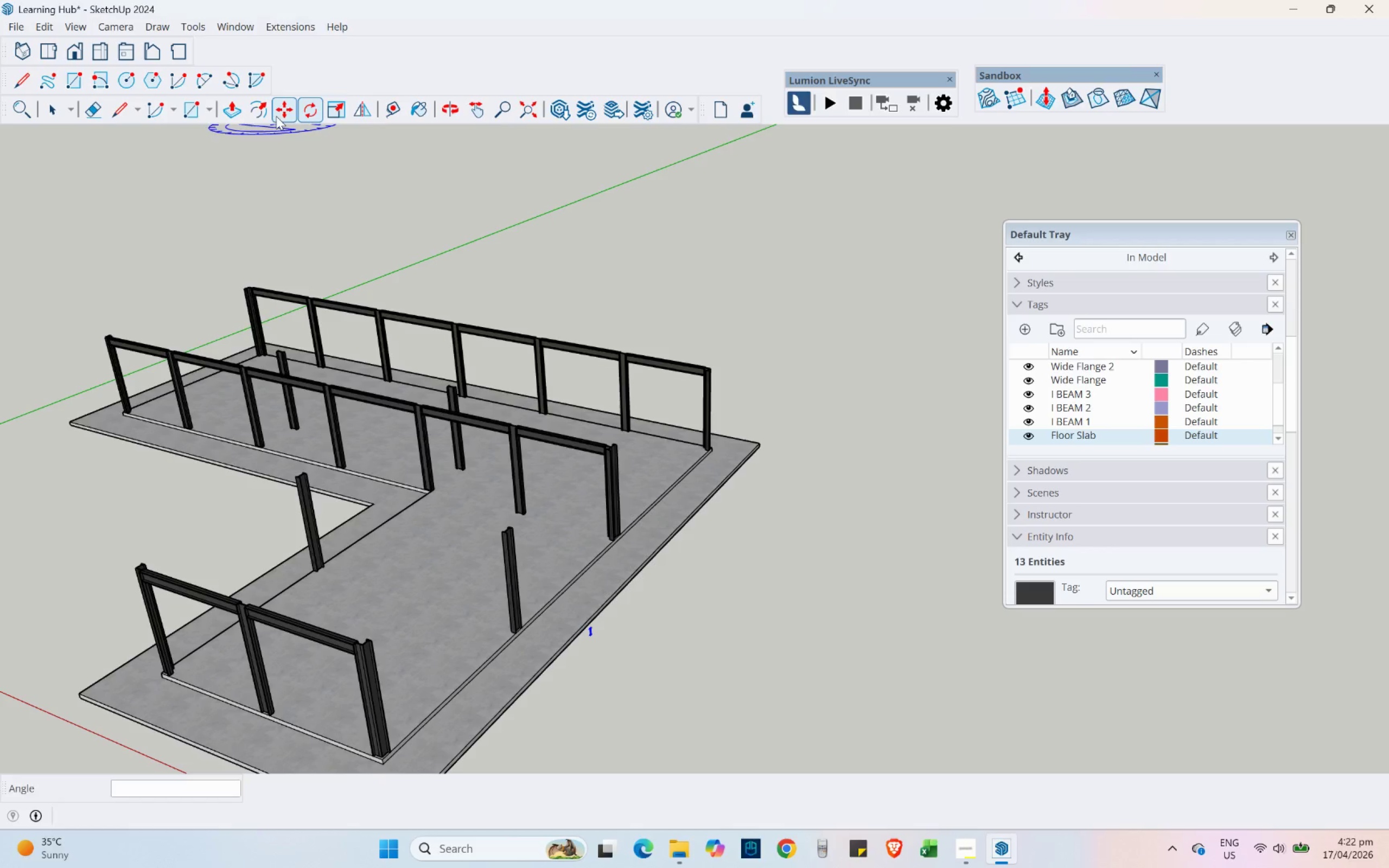 
scroll: coordinate [568, 465], scroll_direction: up, amount: 33.0
 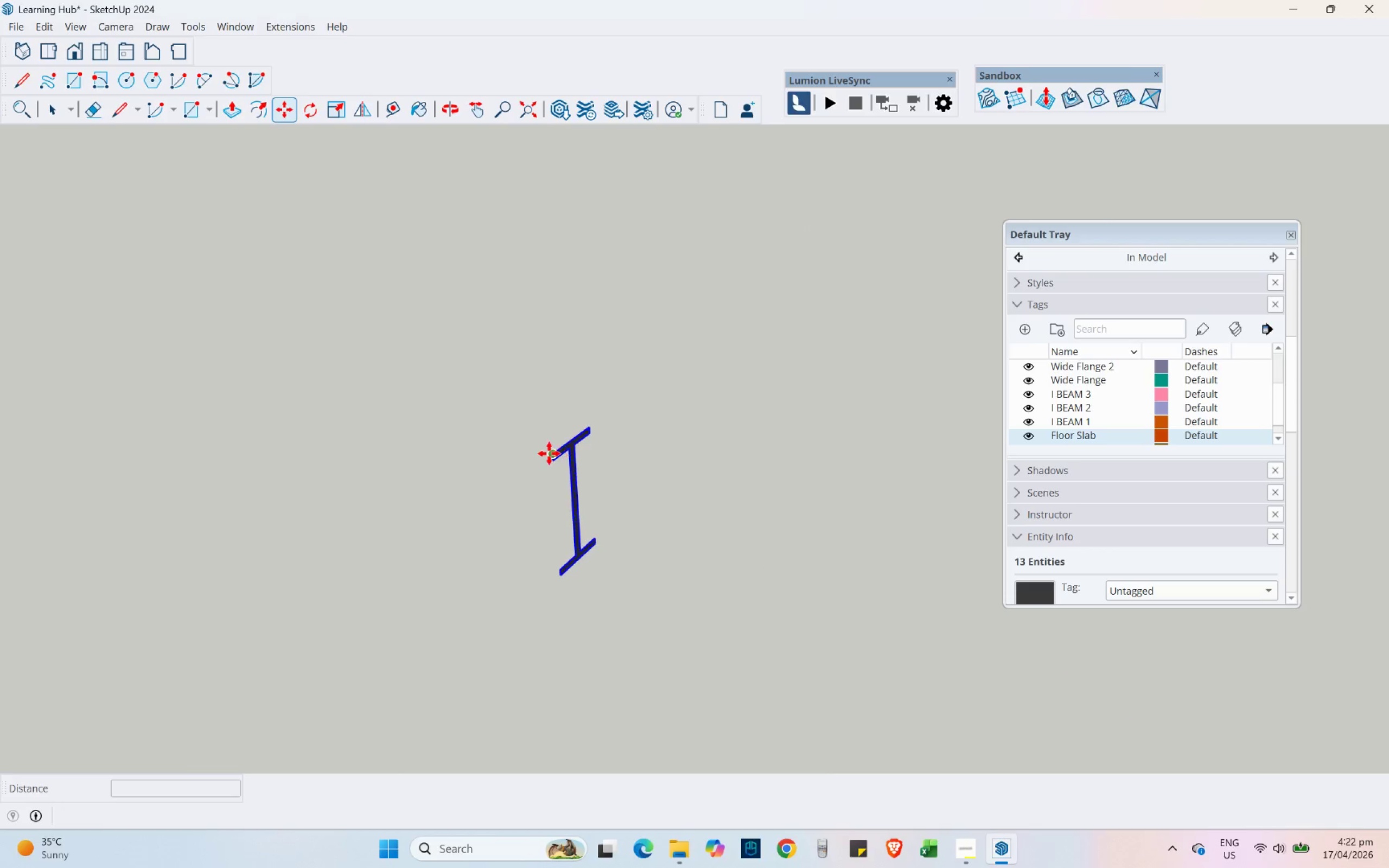 
left_click([549, 454])
 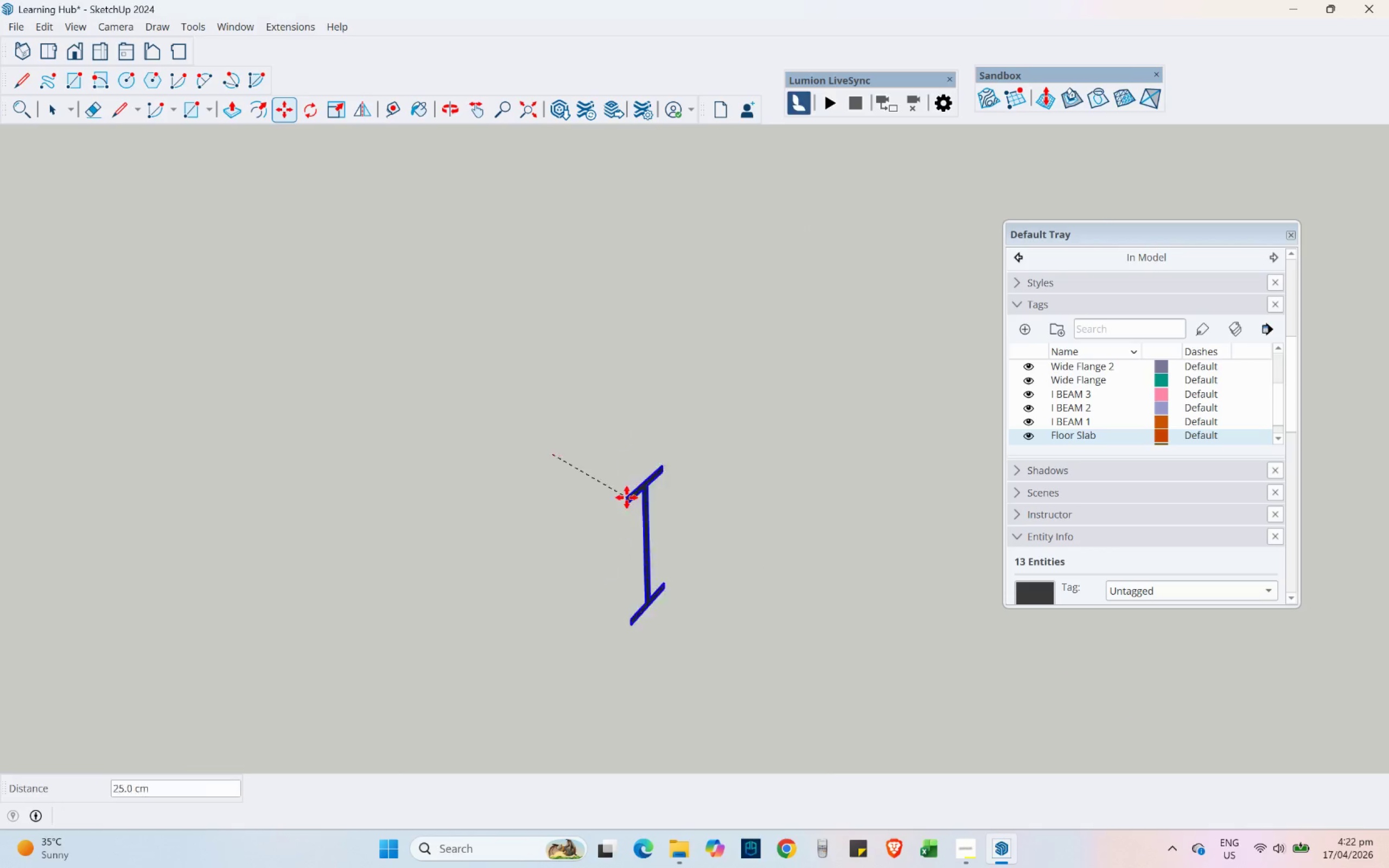 
key(Shift+ShiftLeft)
 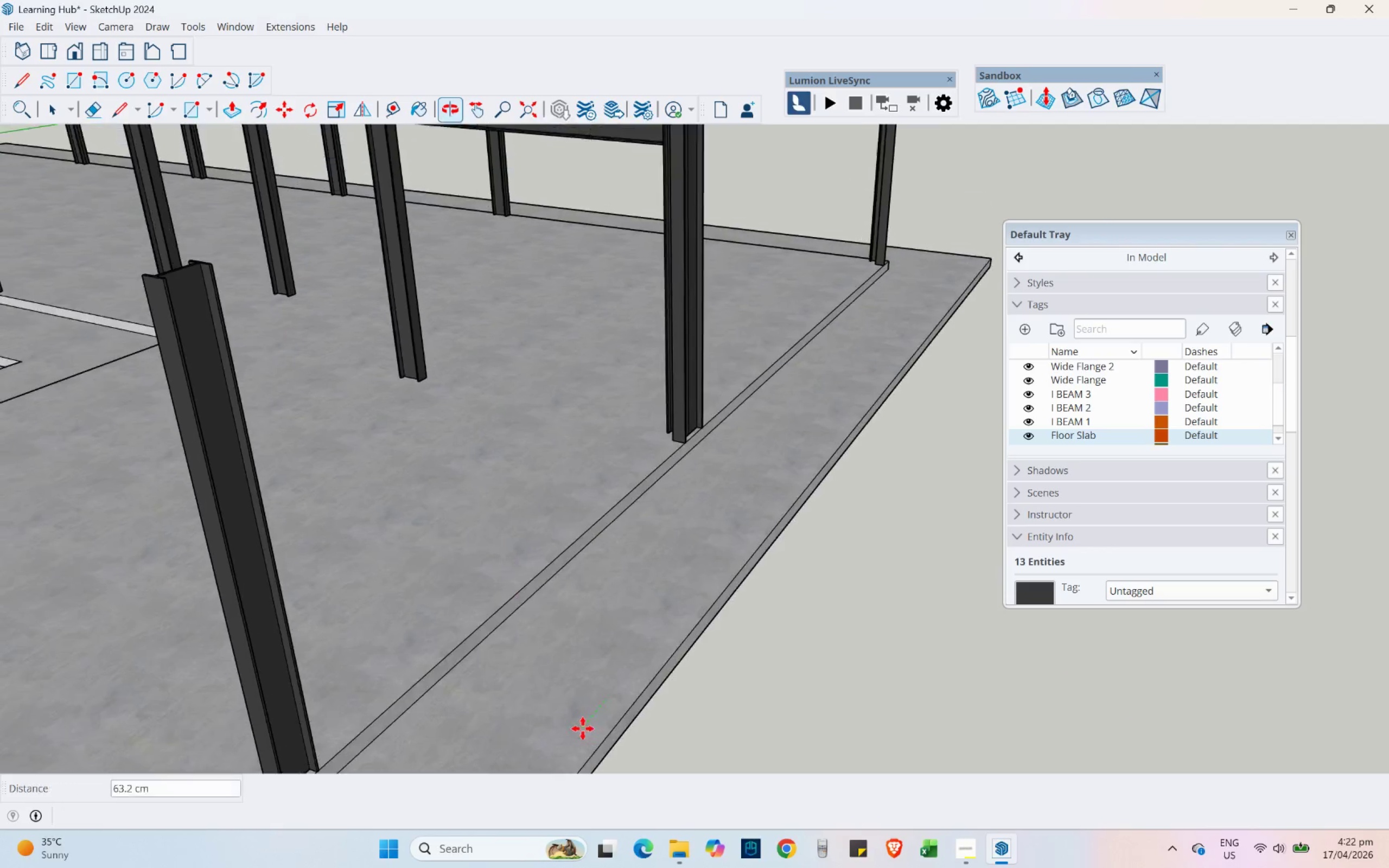 
scroll: coordinate [409, 473], scroll_direction: down, amount: 39.0
 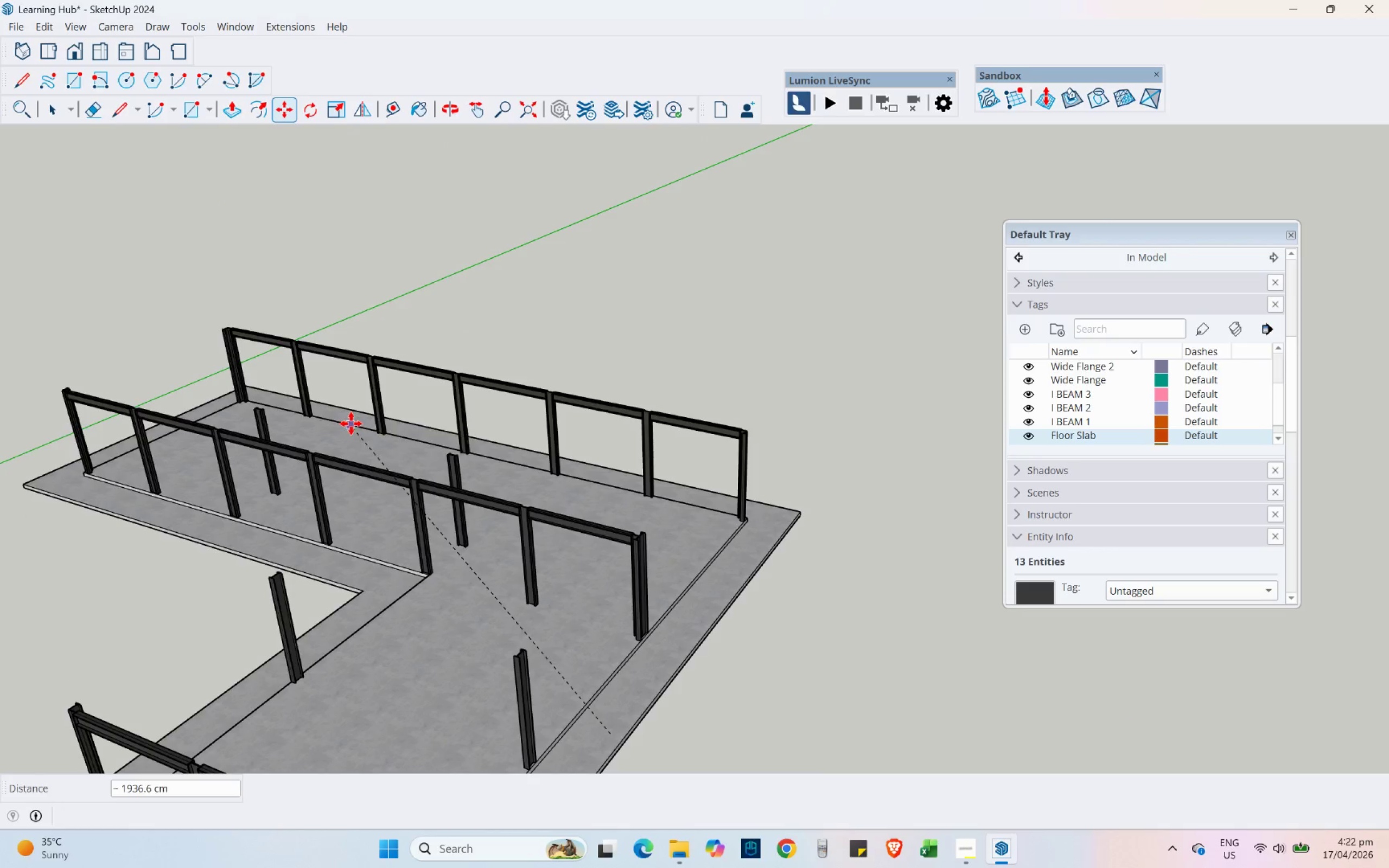 
scroll: coordinate [253, 409], scroll_direction: up, amount: 30.0
 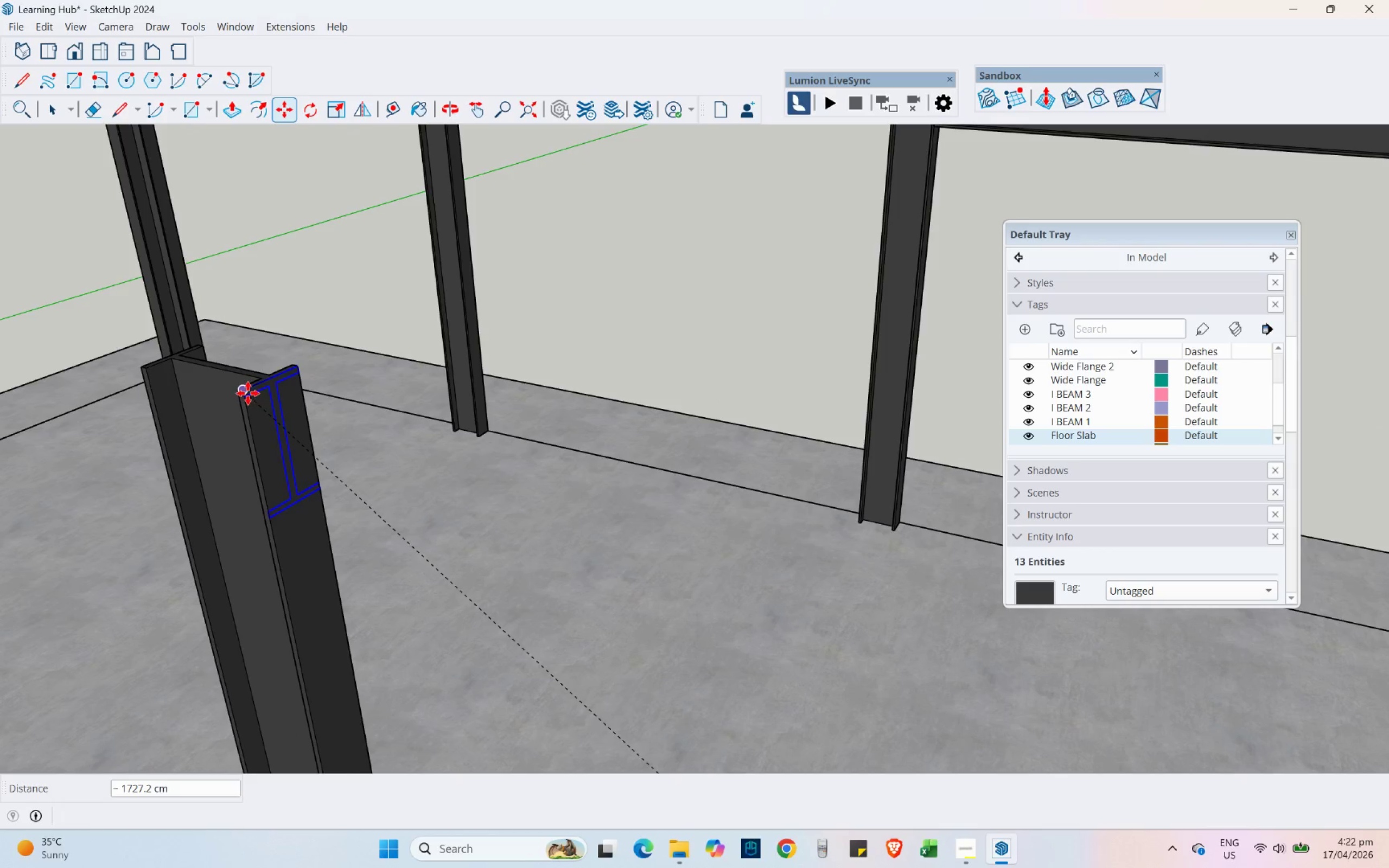 
left_click([247, 393])
 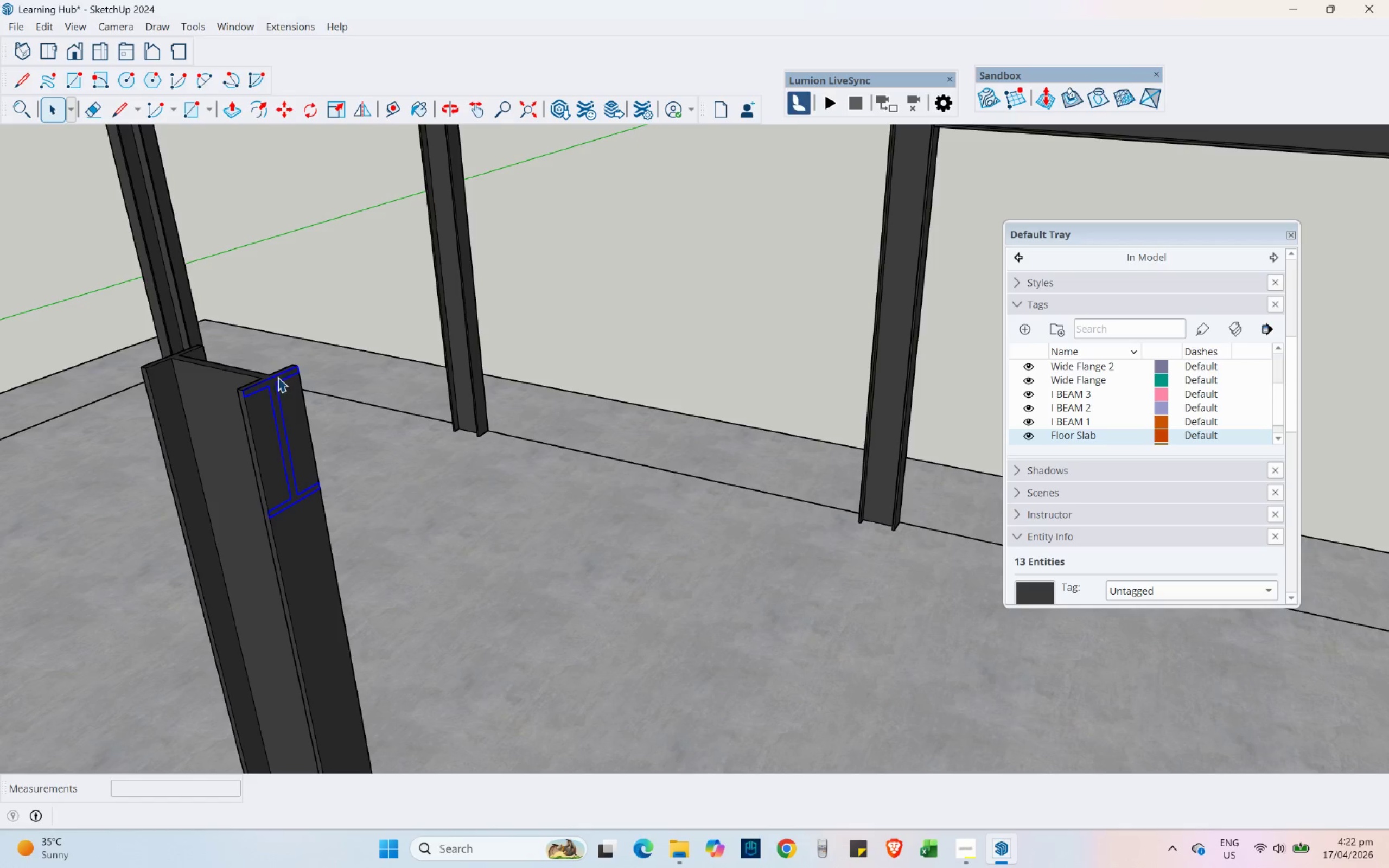 
double_click([277, 378])
 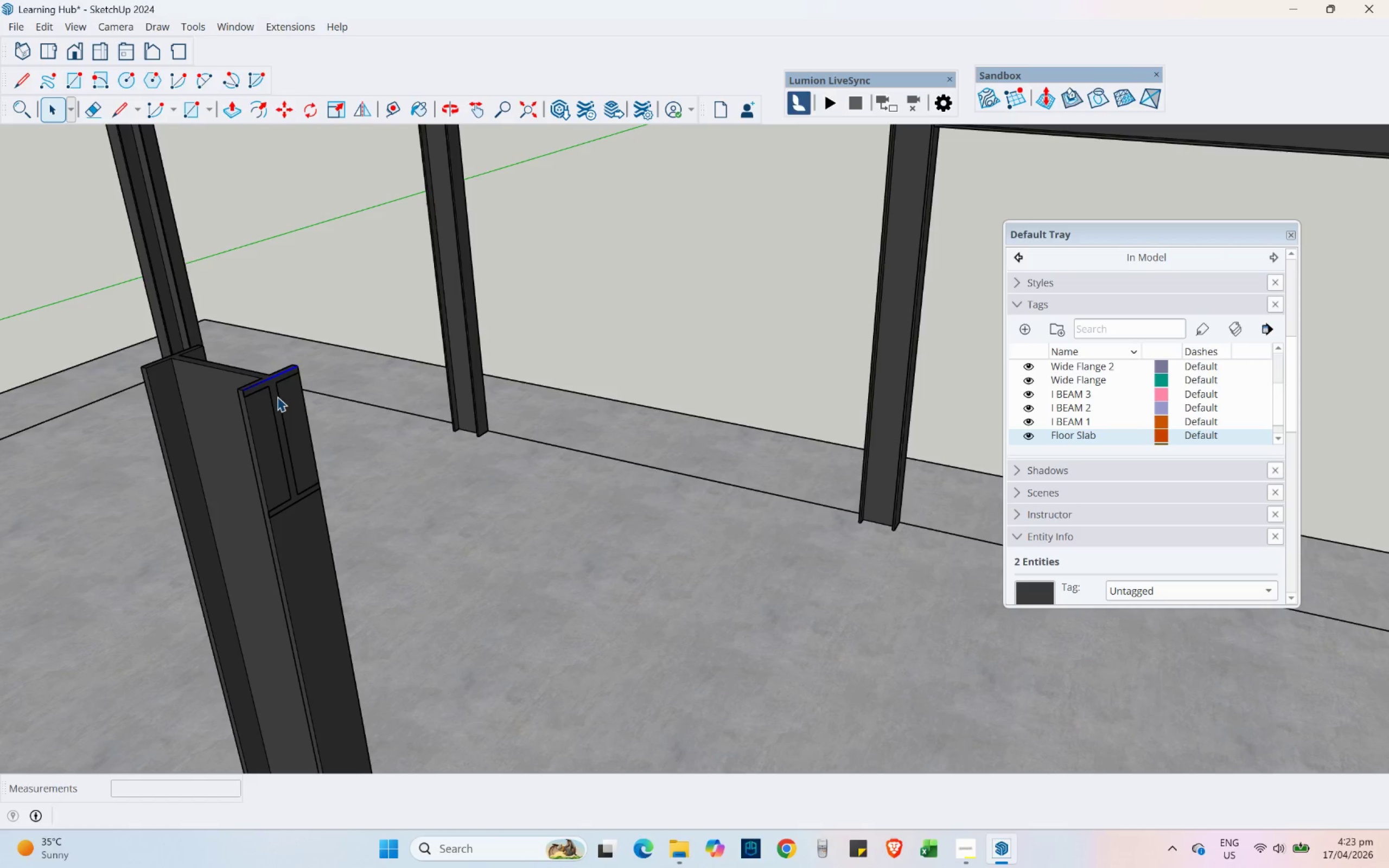 
double_click([277, 396])
 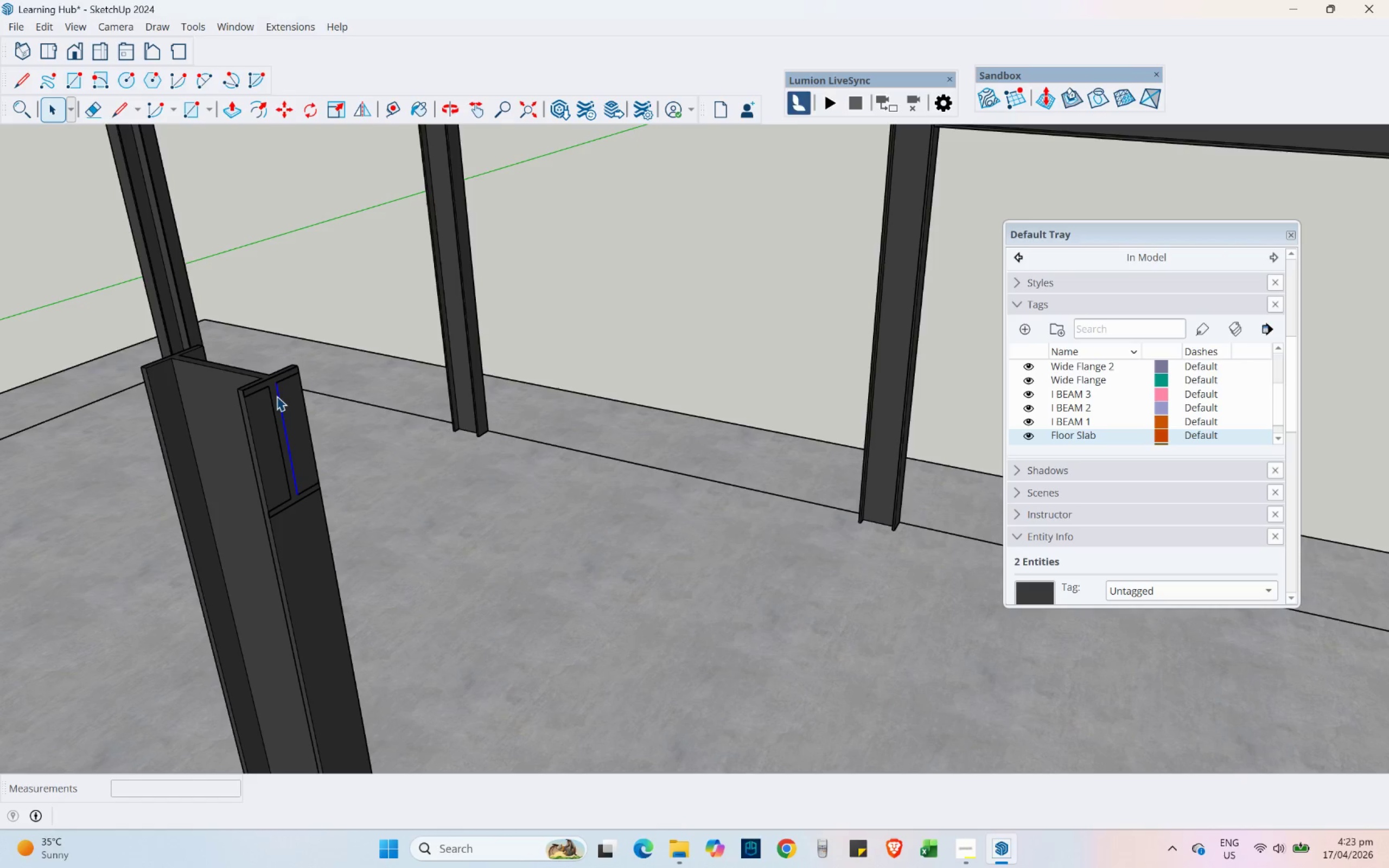 
scroll: coordinate [277, 394], scroll_direction: up, amount: 3.0
 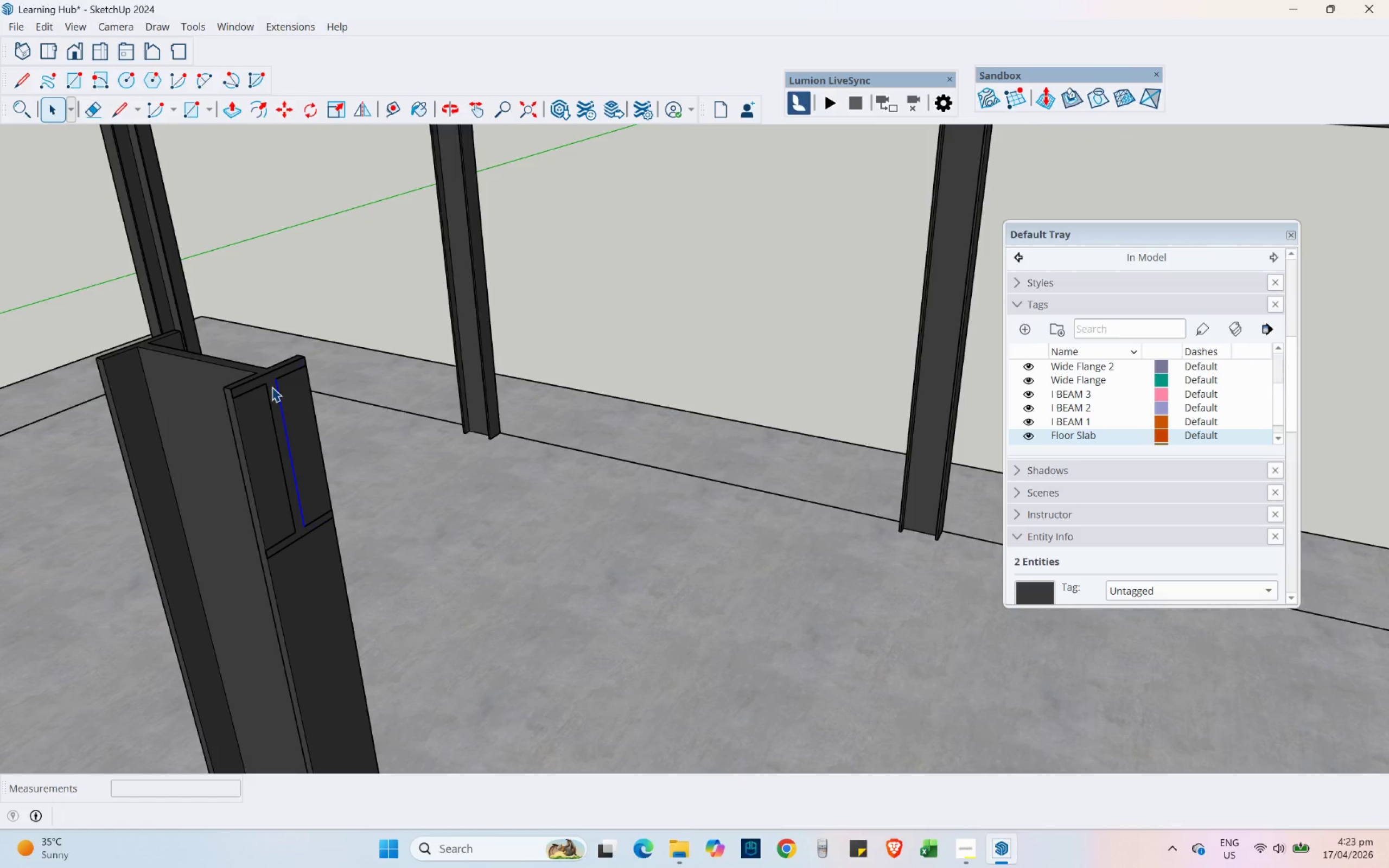 
double_click([272, 386])
 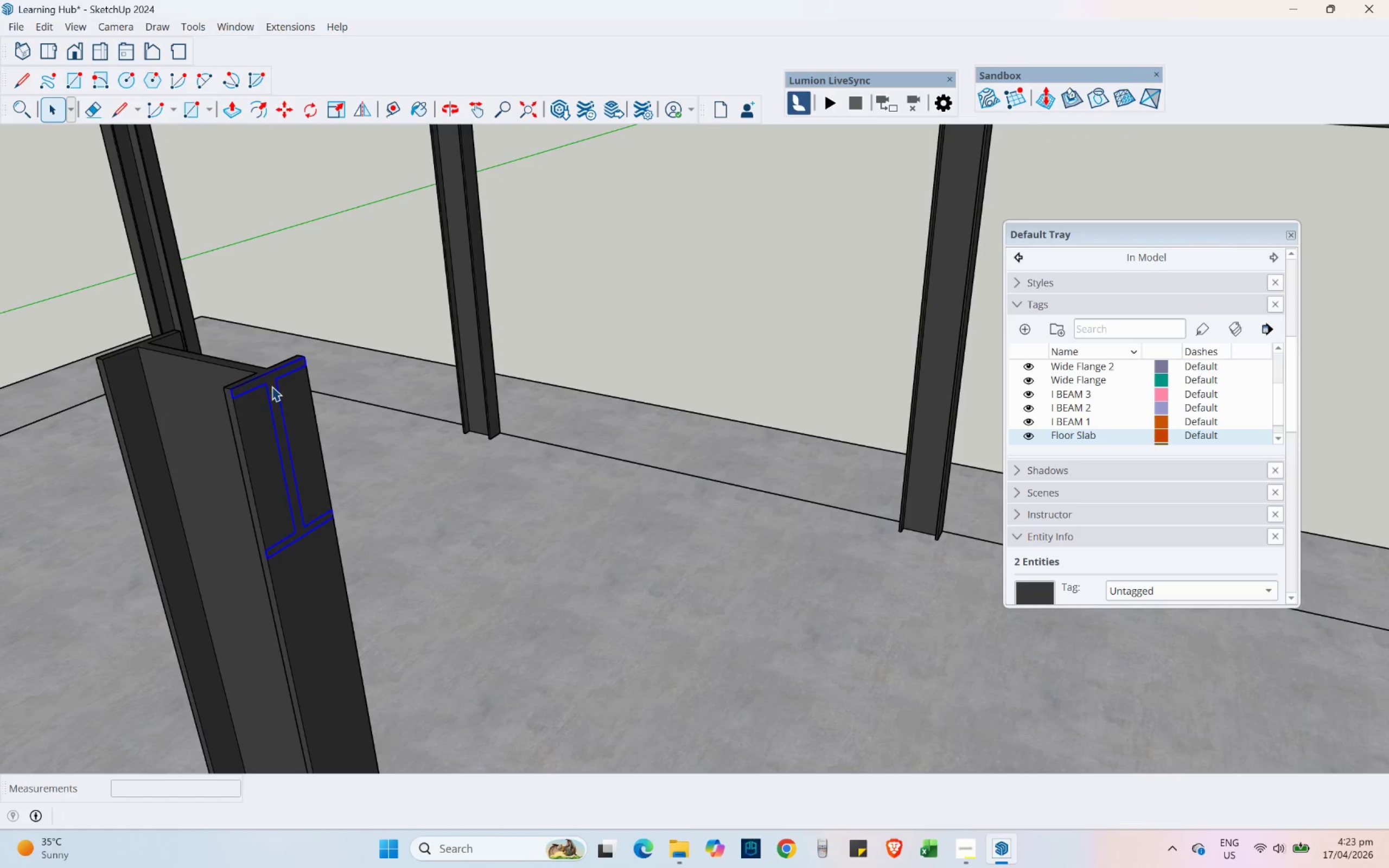 
triple_click([272, 386])
 